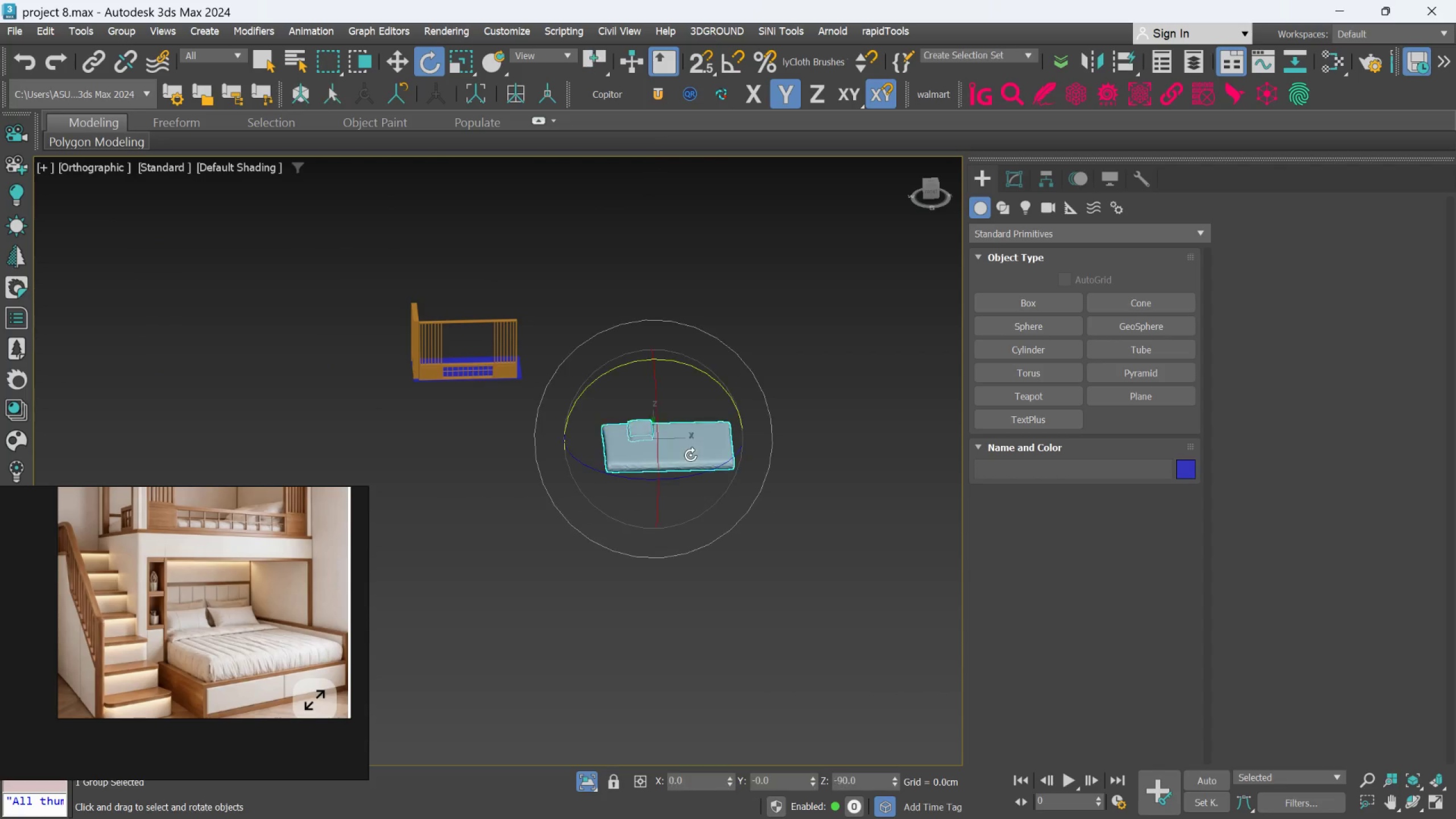 
left_click([690, 455])
 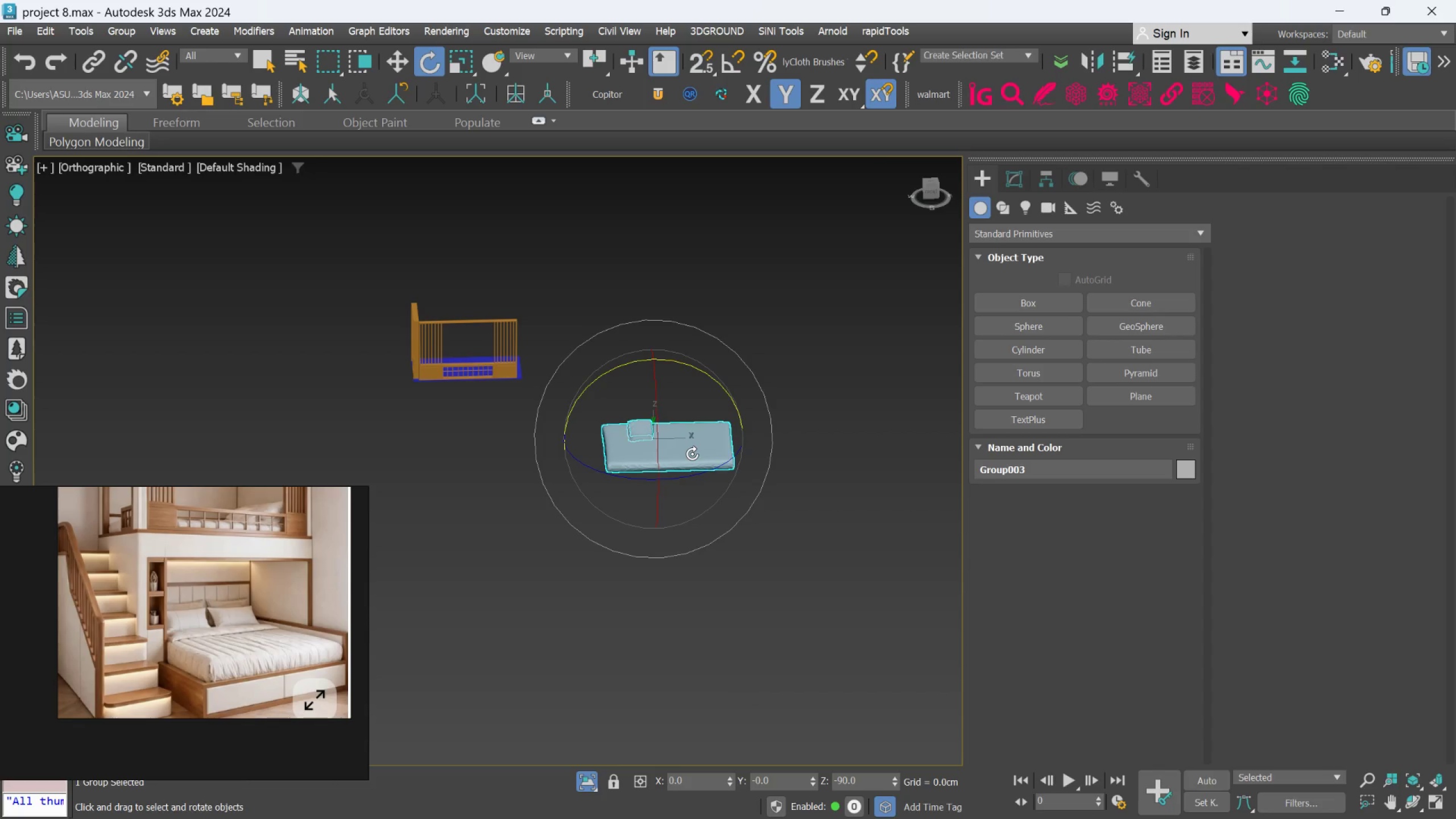 
key(W)
 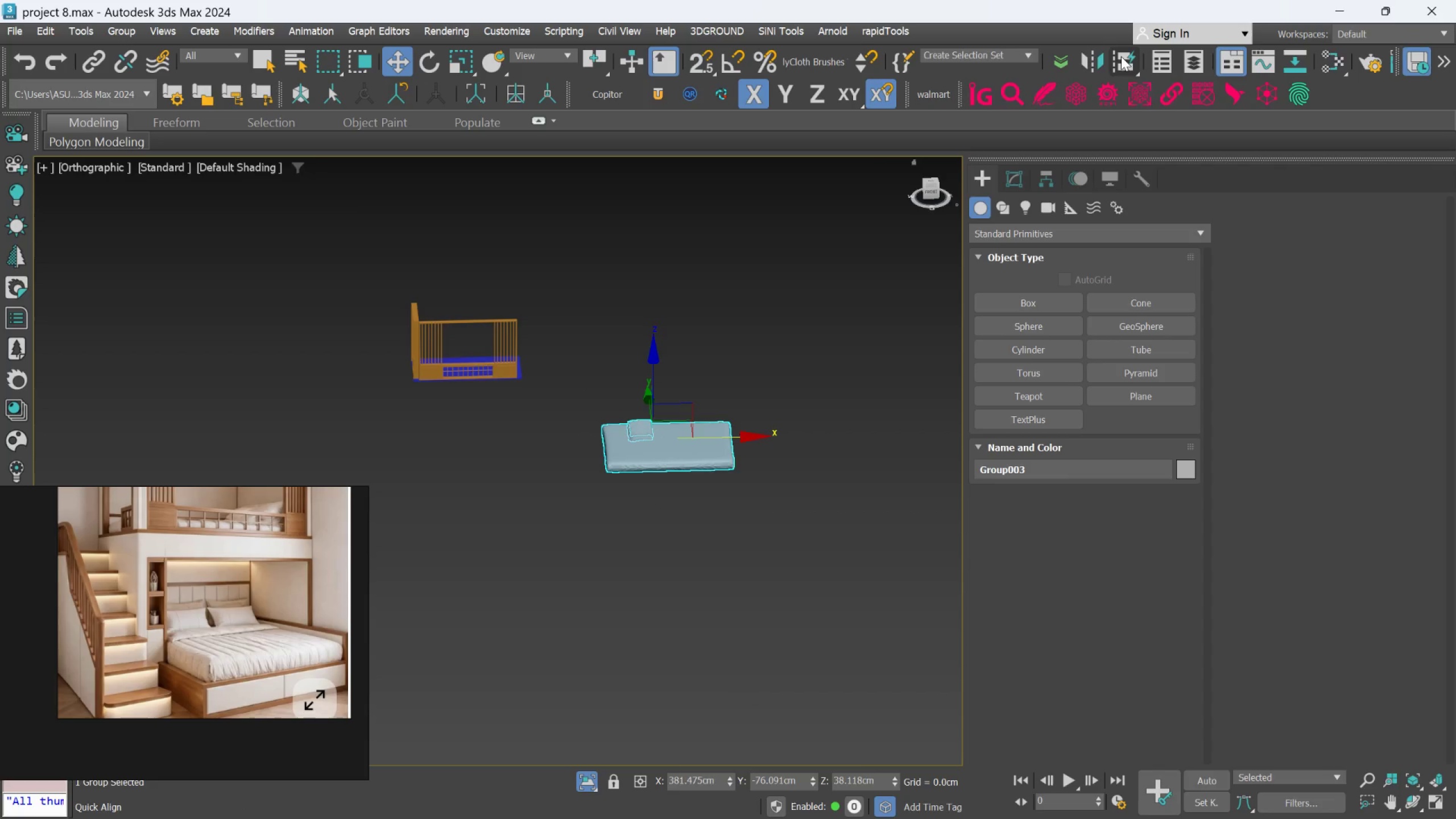 
left_click([1121, 56])
 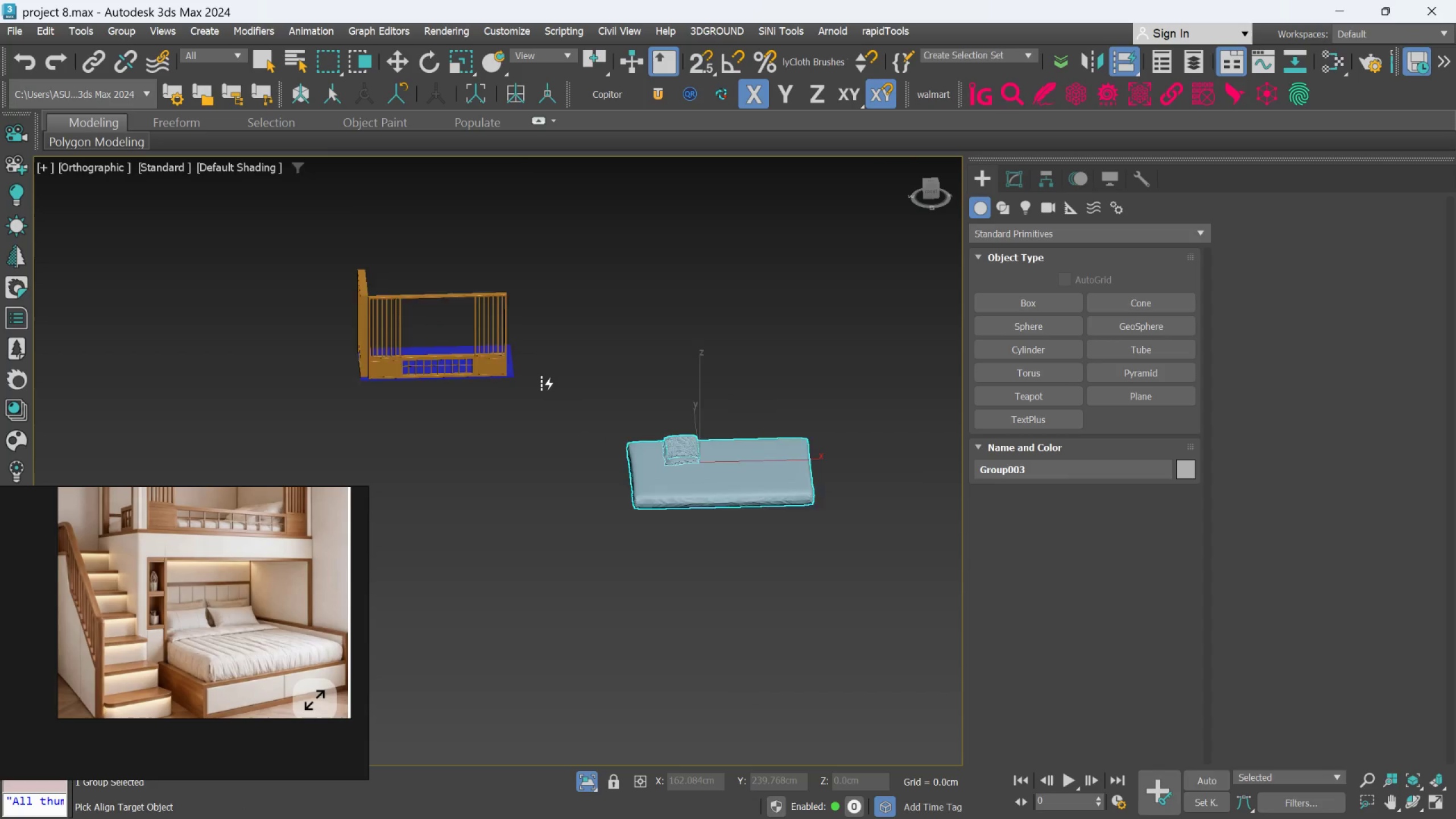 
scroll: coordinate [541, 383], scroll_direction: up, amount: 2.0
 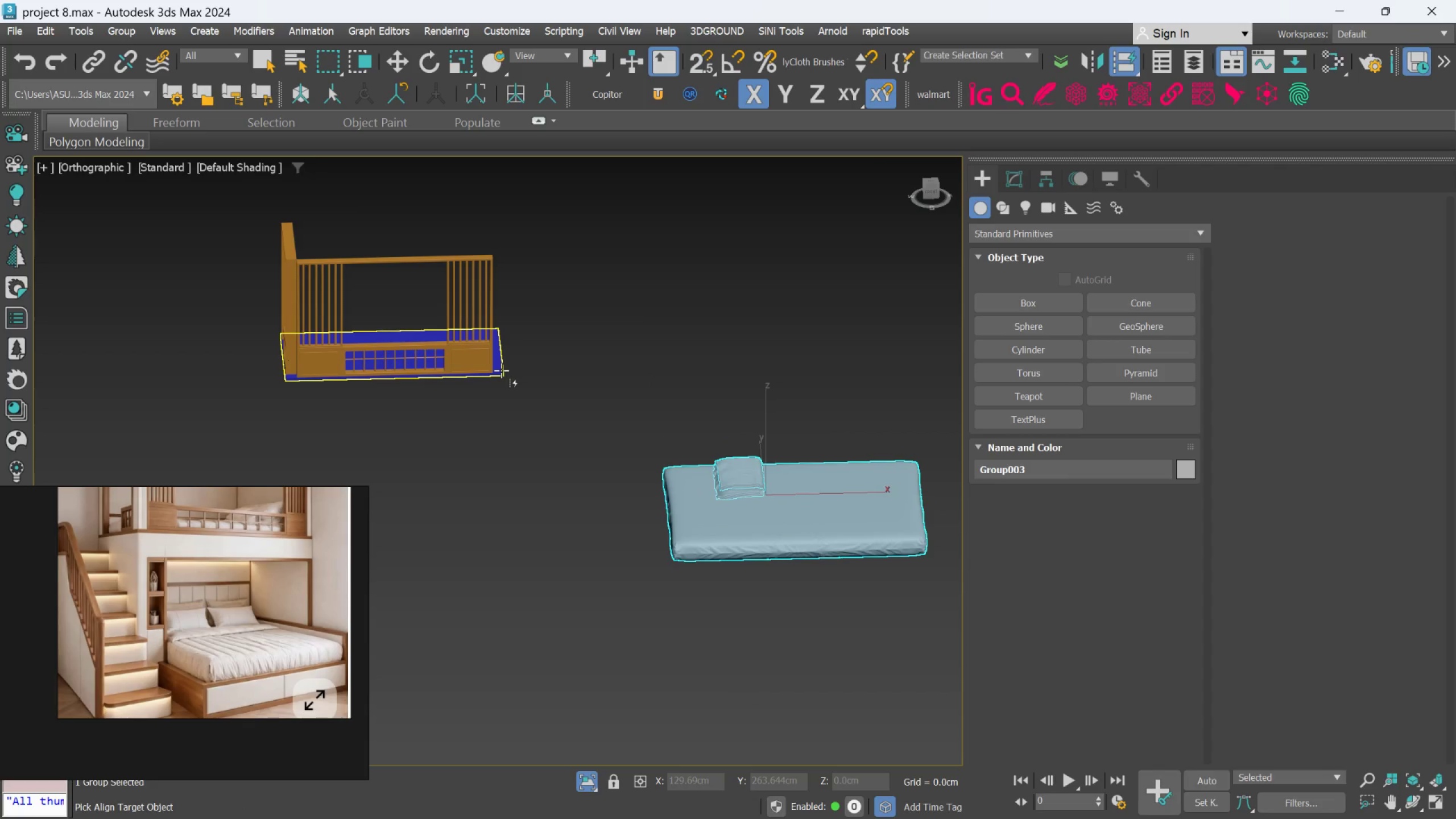 
left_click([502, 371])
 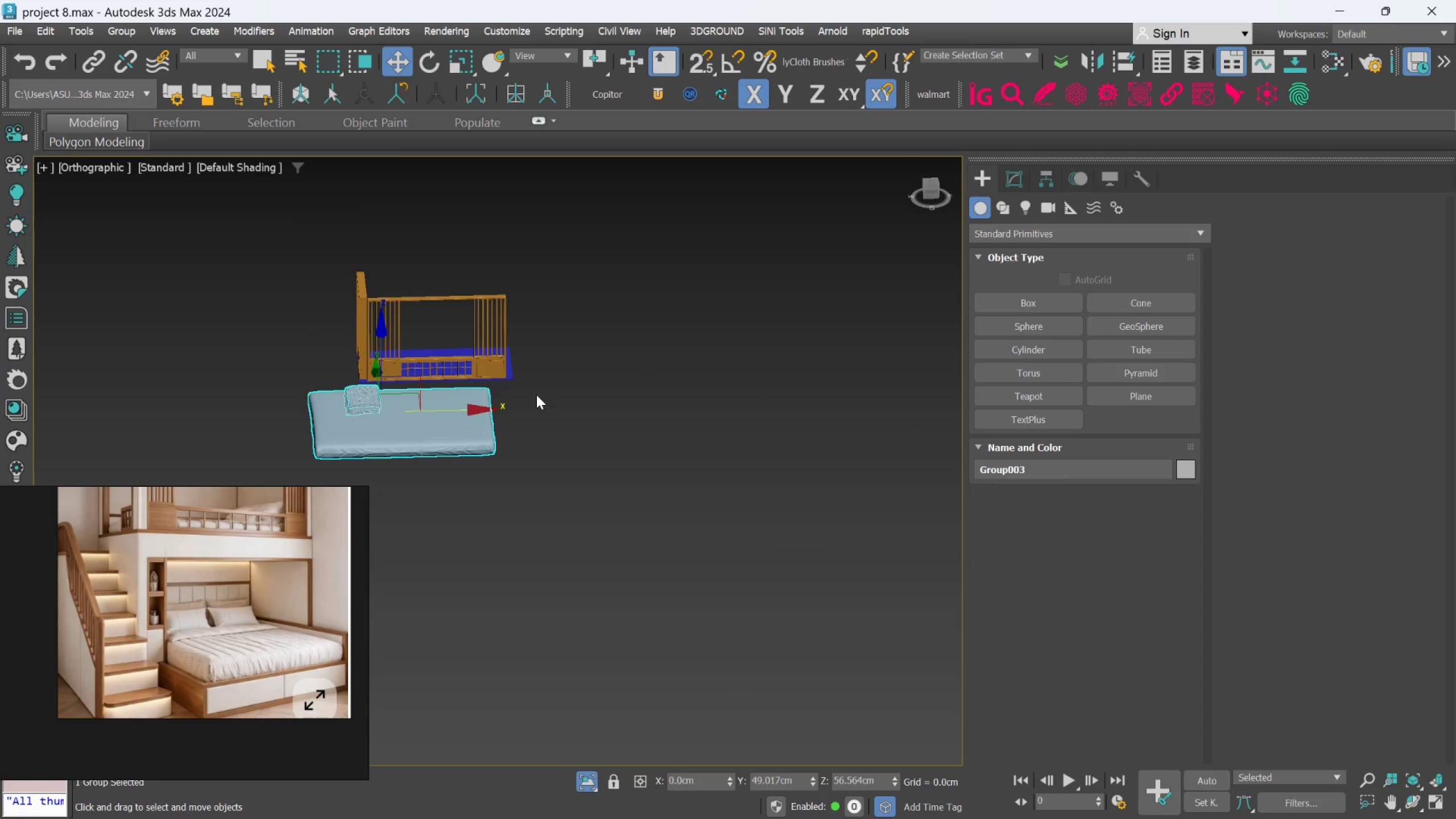 
scroll: coordinate [537, 391], scroll_direction: down, amount: 1.0
 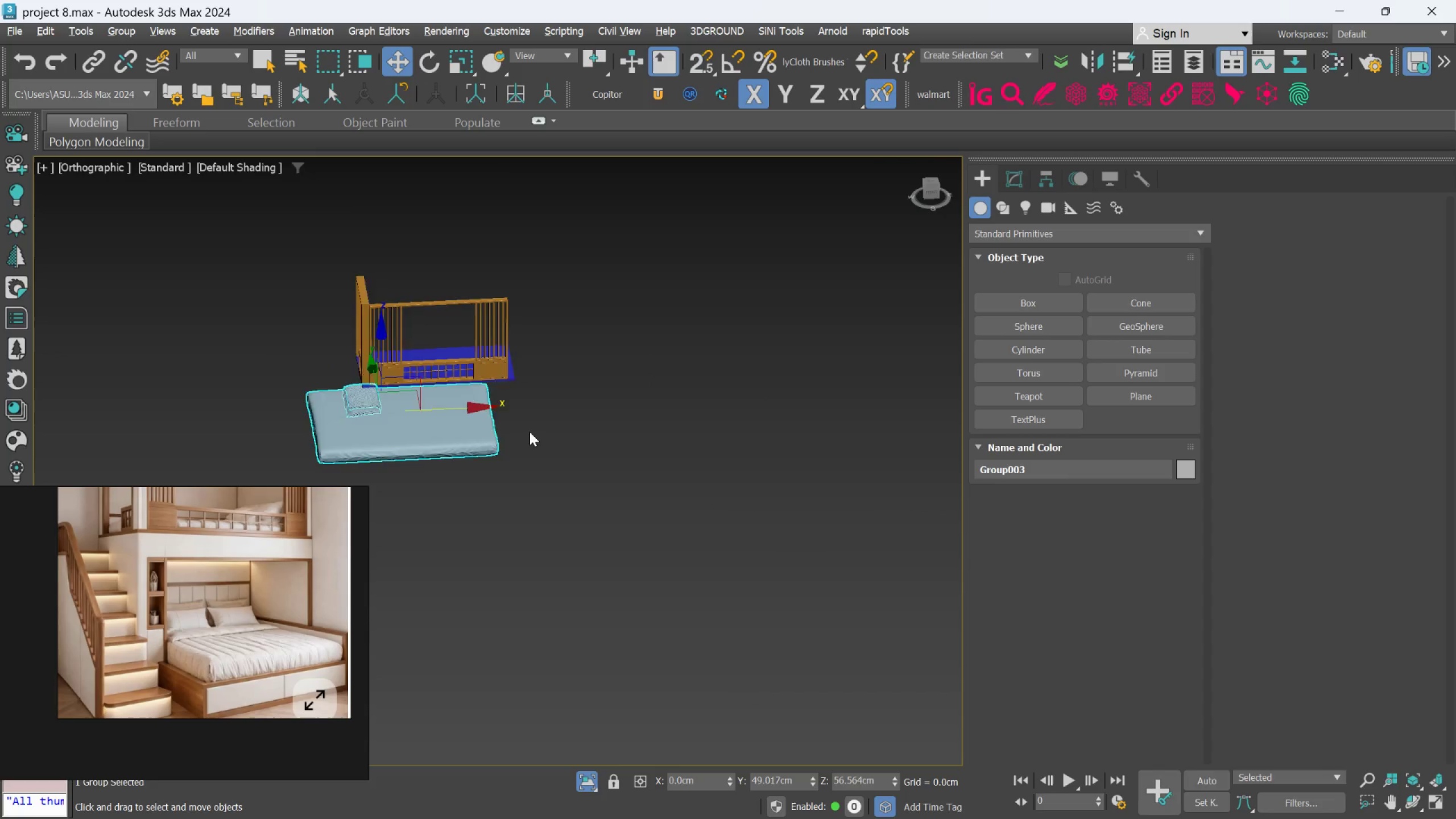 
hold_key(key=AltLeft, duration=0.95)
 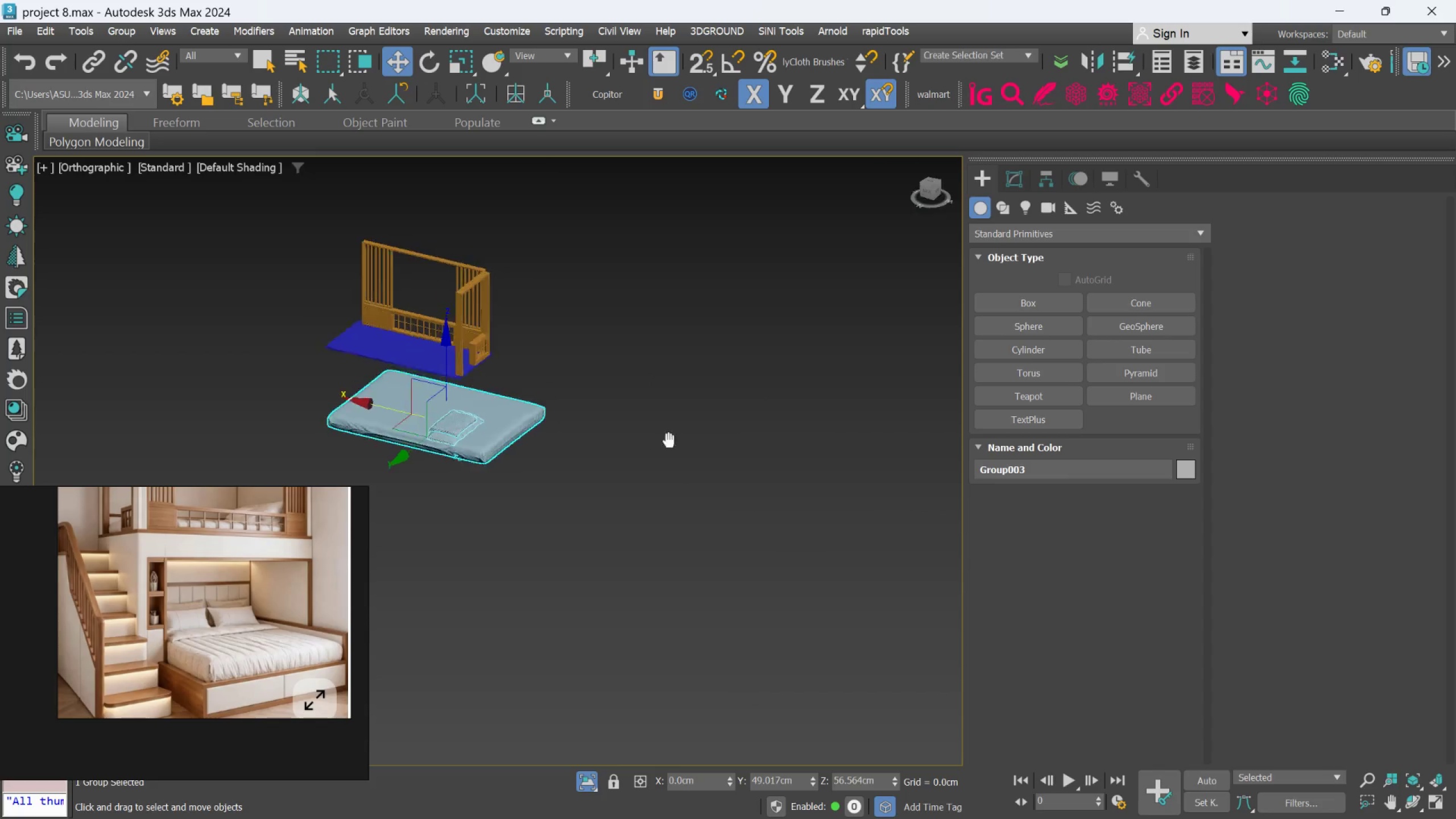 
hold_key(key=AltLeft, duration=0.33)
 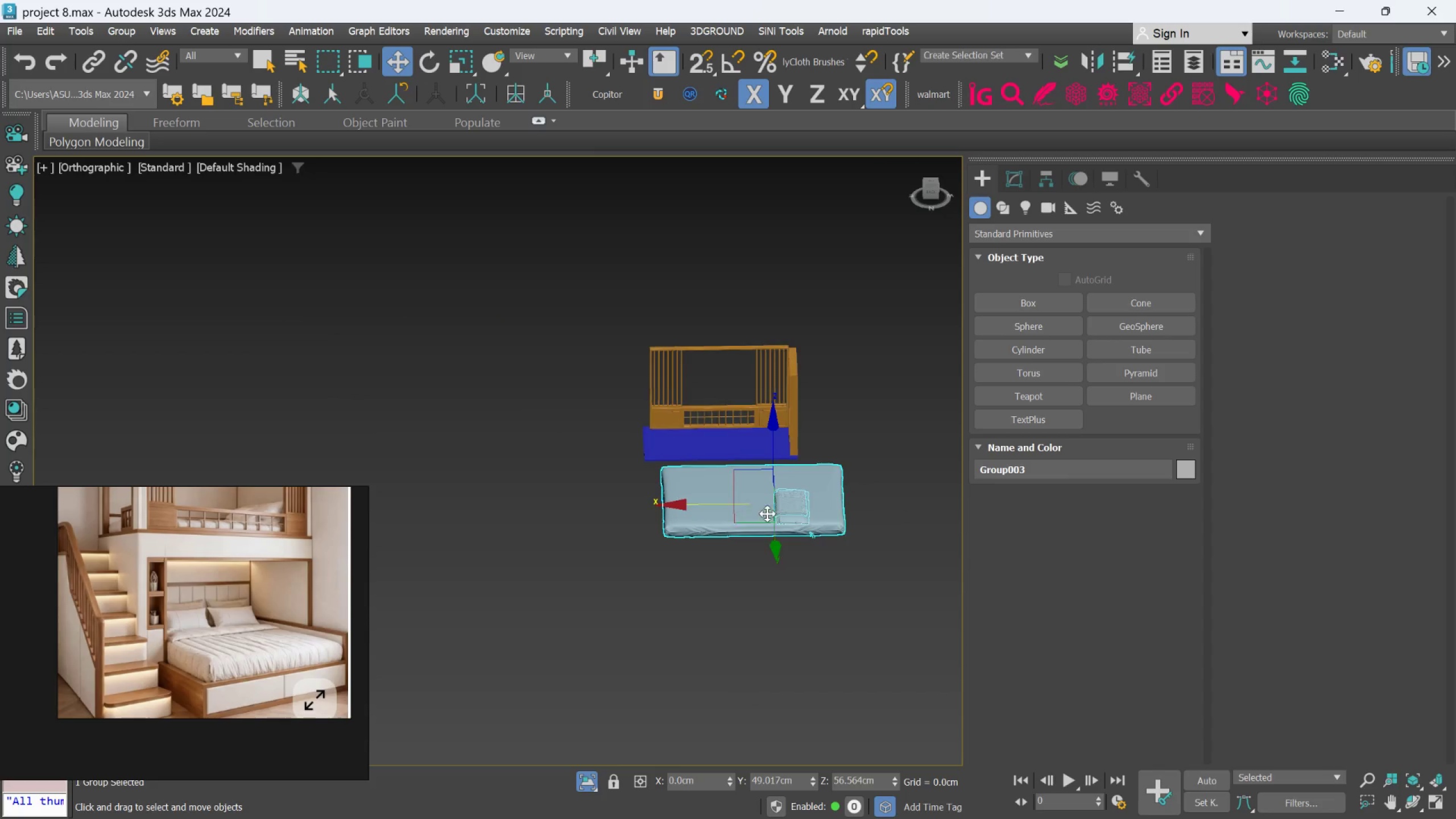 
scroll: coordinate [767, 514], scroll_direction: up, amount: 1.0
 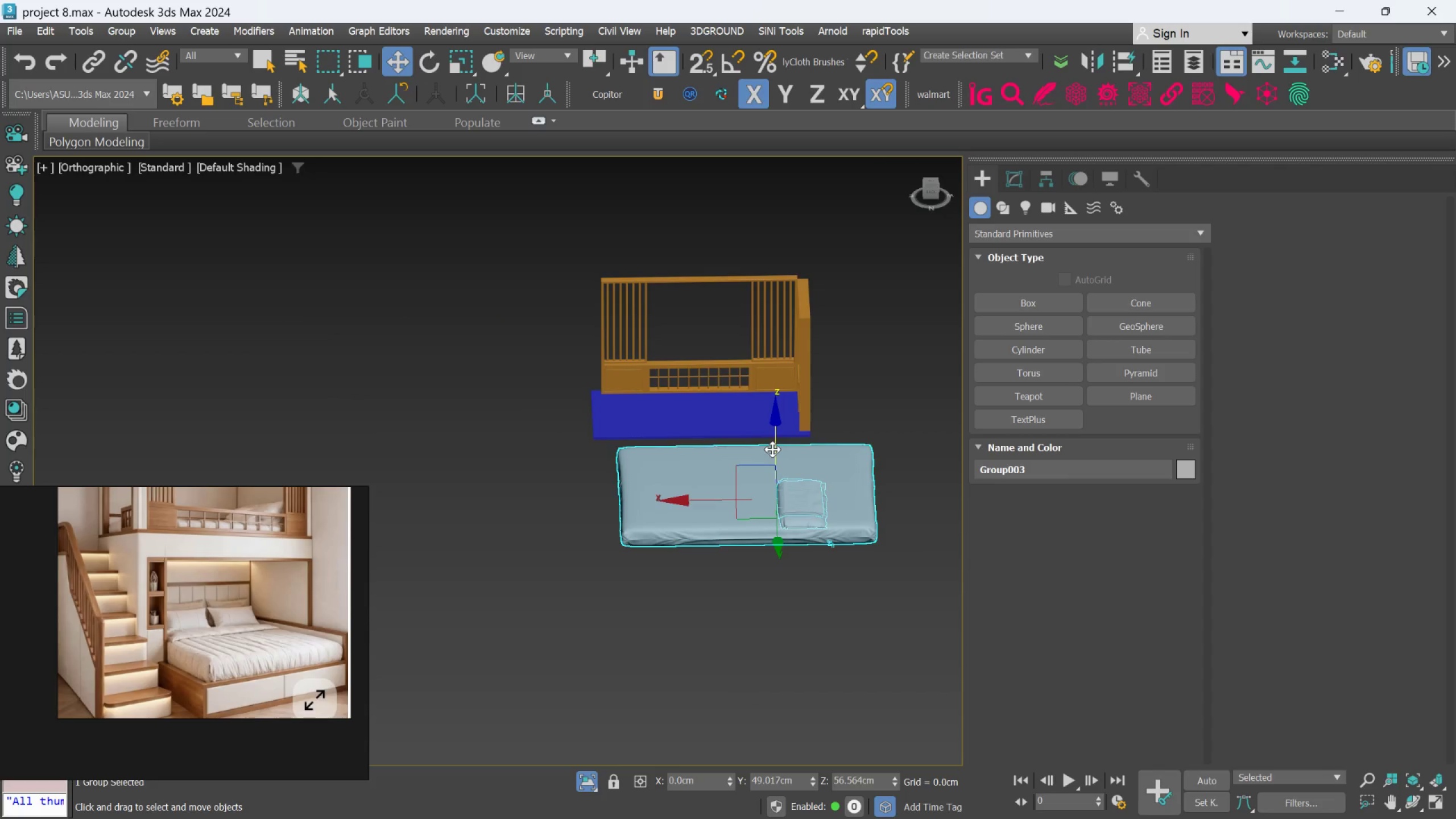 
left_click_drag(start_coordinate=[772, 449], to_coordinate=[772, 355])
 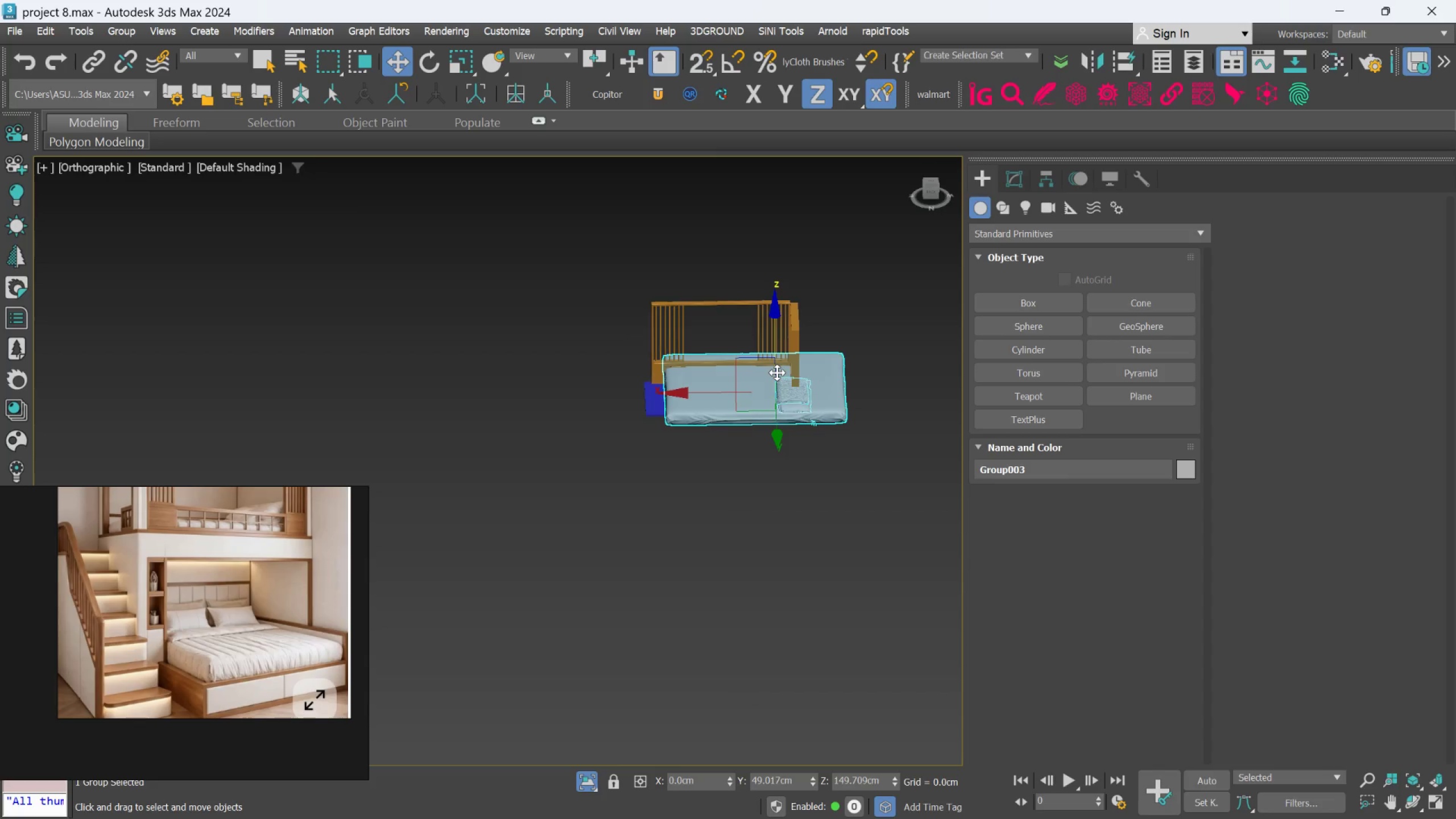 
scroll: coordinate [773, 360], scroll_direction: down, amount: 1.0
 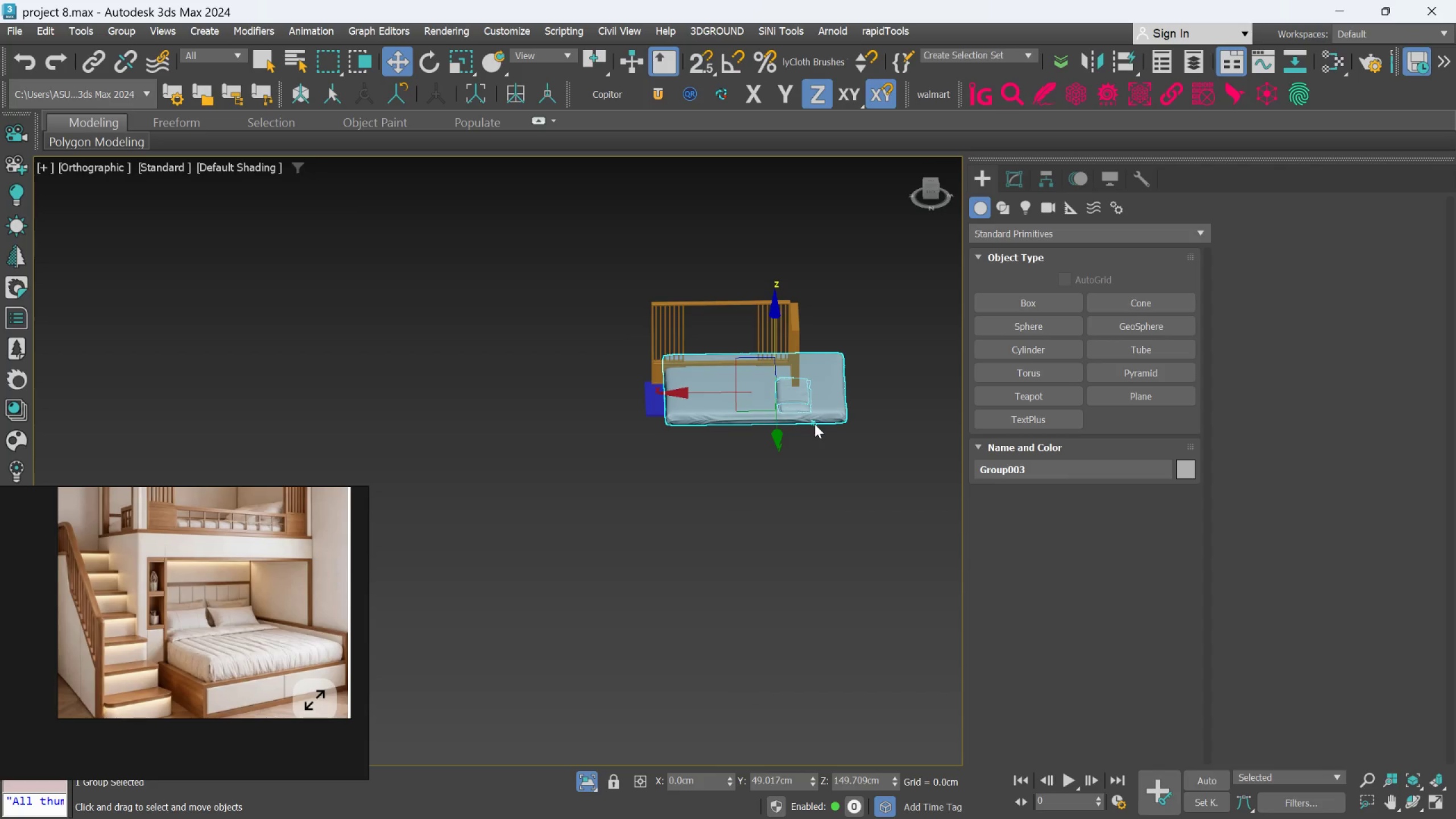 
hold_key(key=AltLeft, duration=0.9)
 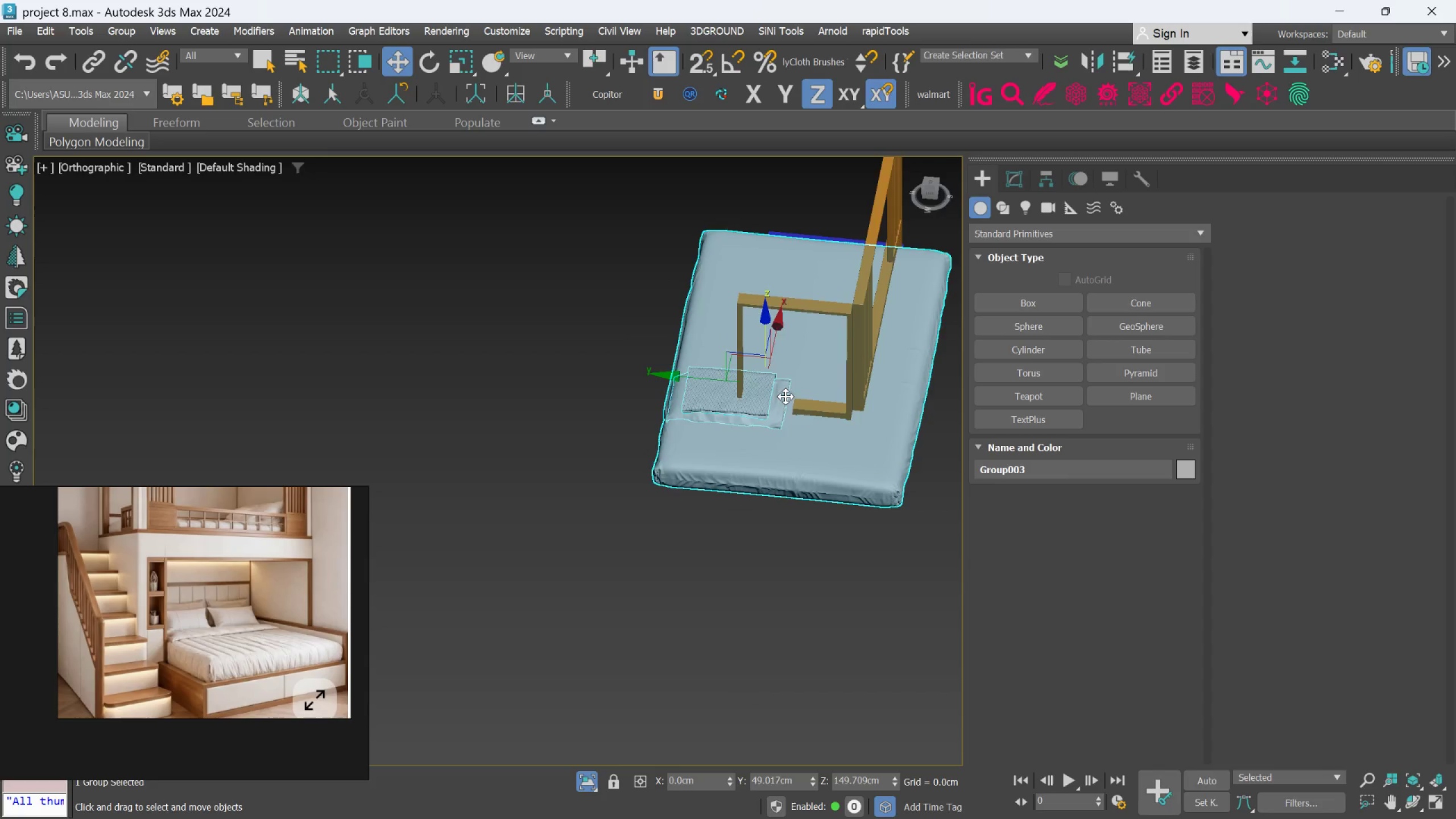 
hold_key(key=AltLeft, duration=1.89)
 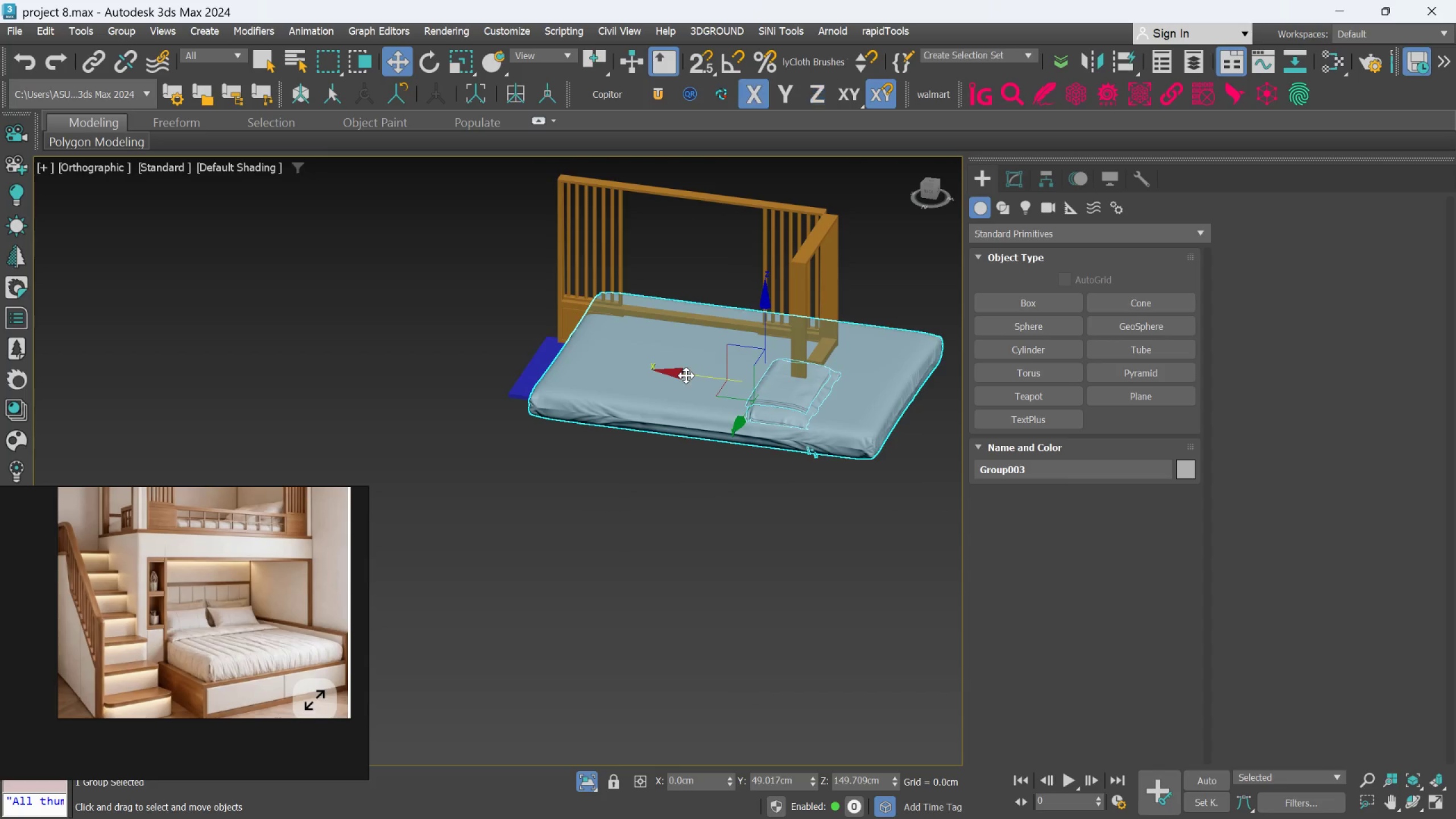 
scroll: coordinate [785, 396], scroll_direction: up, amount: 2.0
 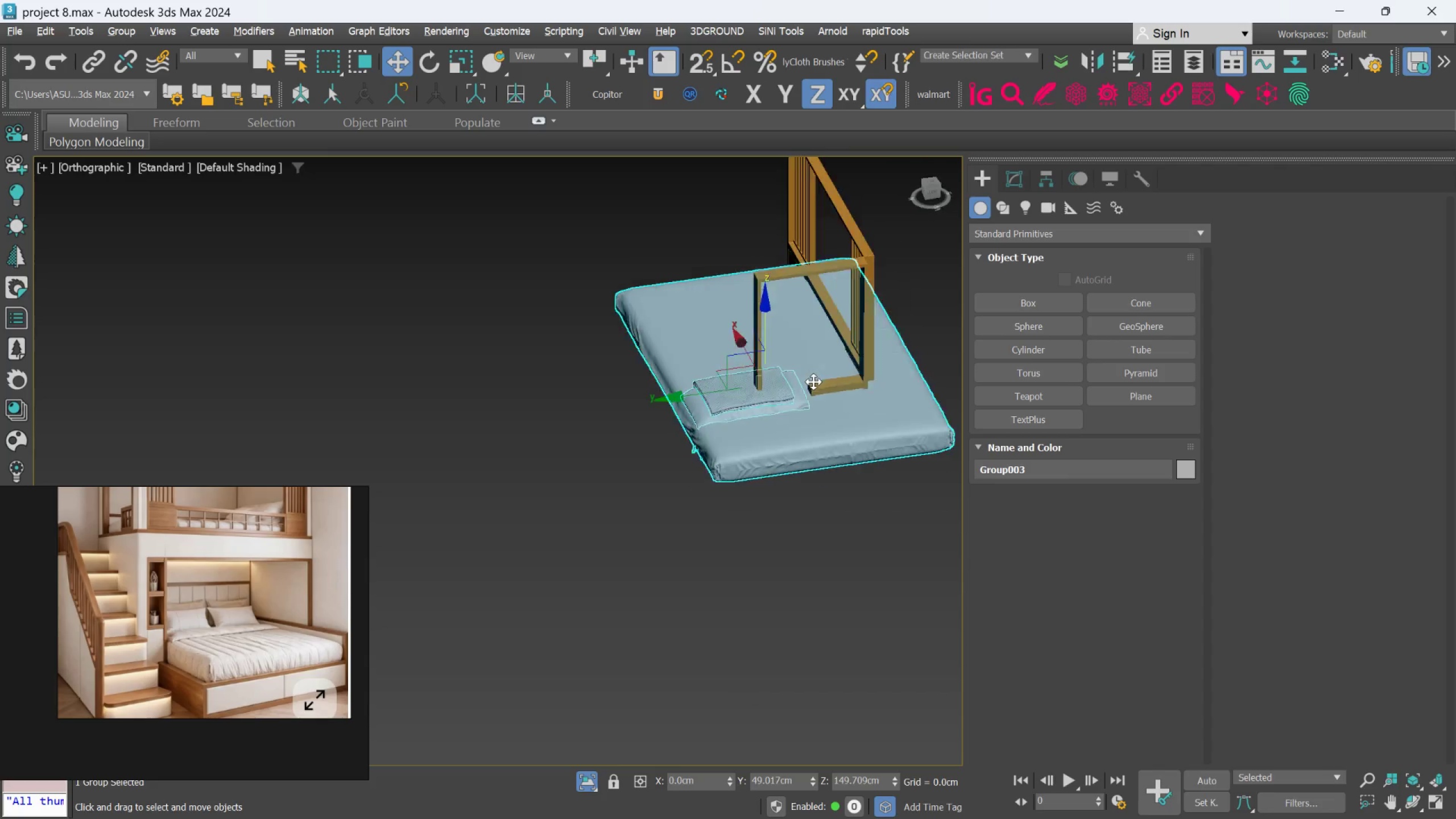 
left_click_drag(start_coordinate=[686, 375], to_coordinate=[655, 370])
 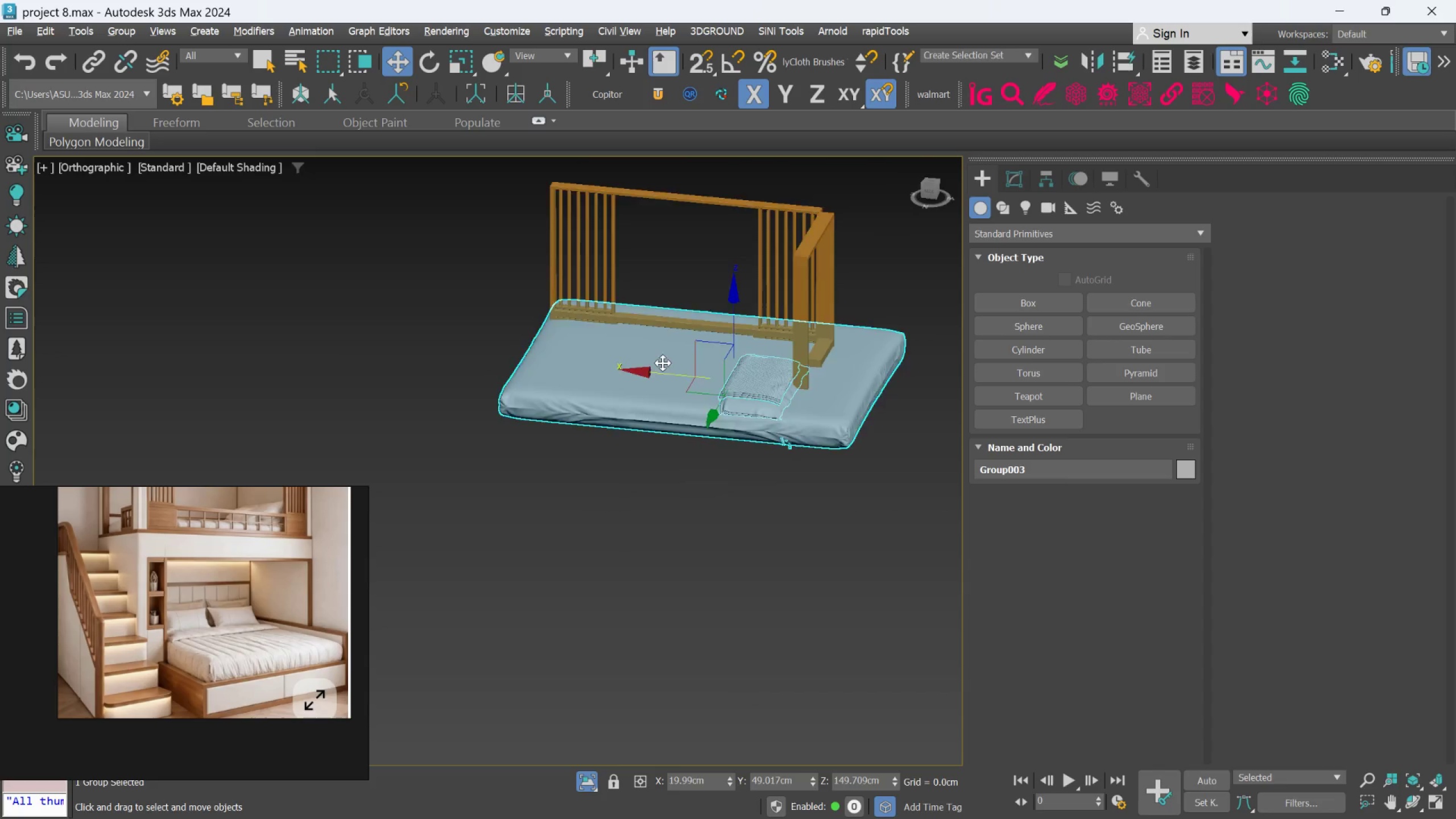 
hold_key(key=AltLeft, duration=1.52)
 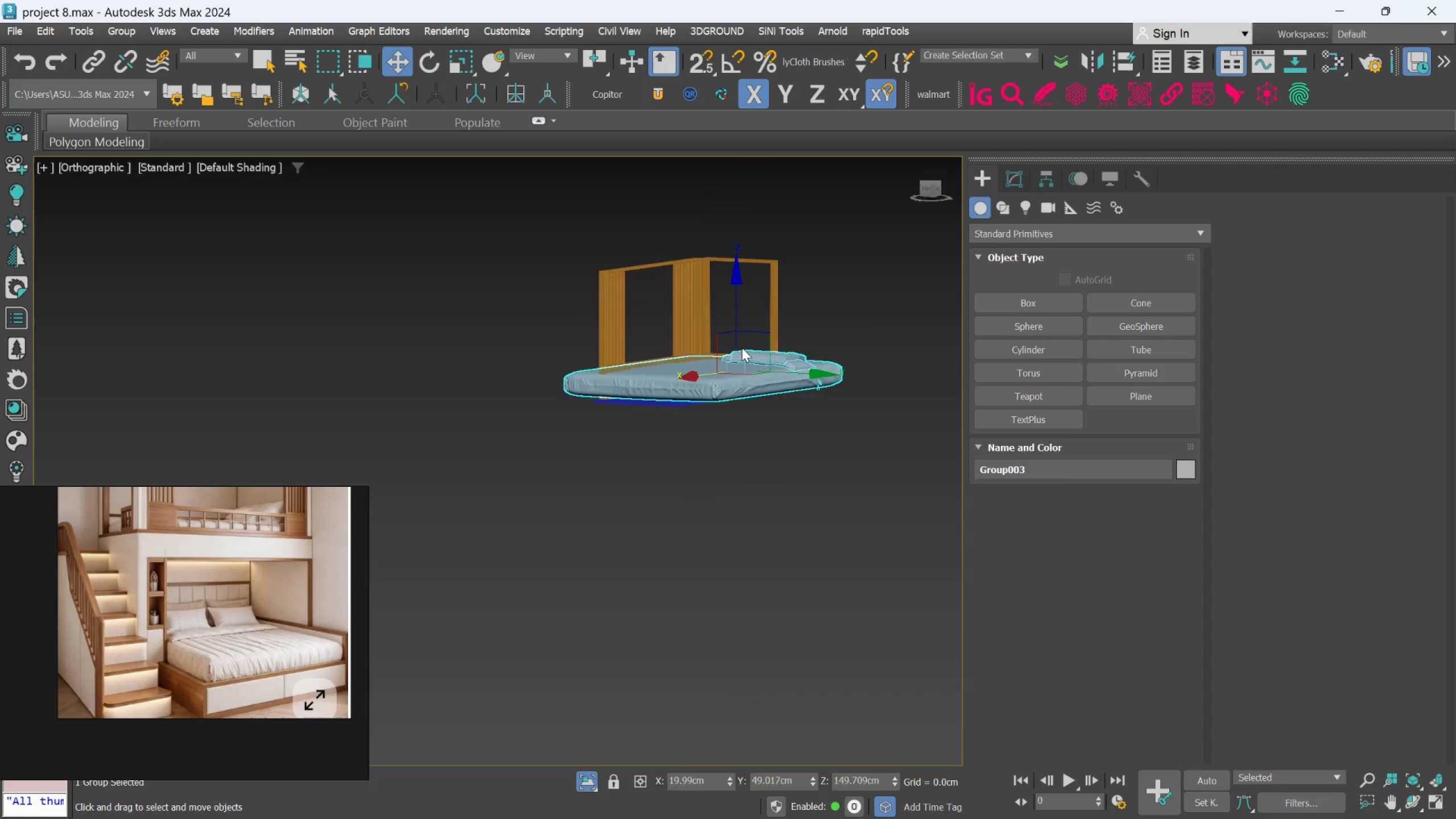 
scroll: coordinate [739, 353], scroll_direction: up, amount: 1.0
 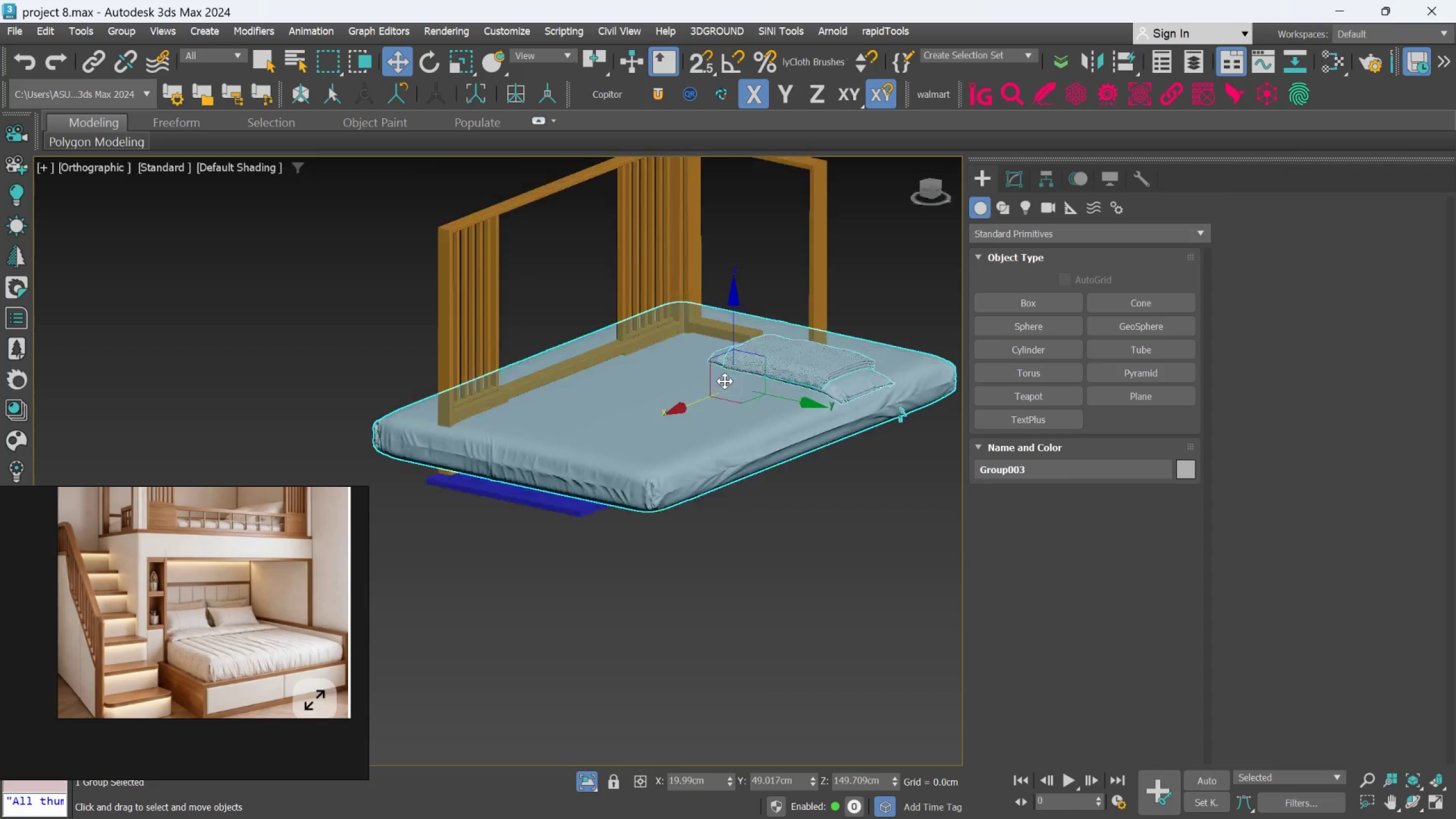 
hold_key(key=AltLeft, duration=1.82)
 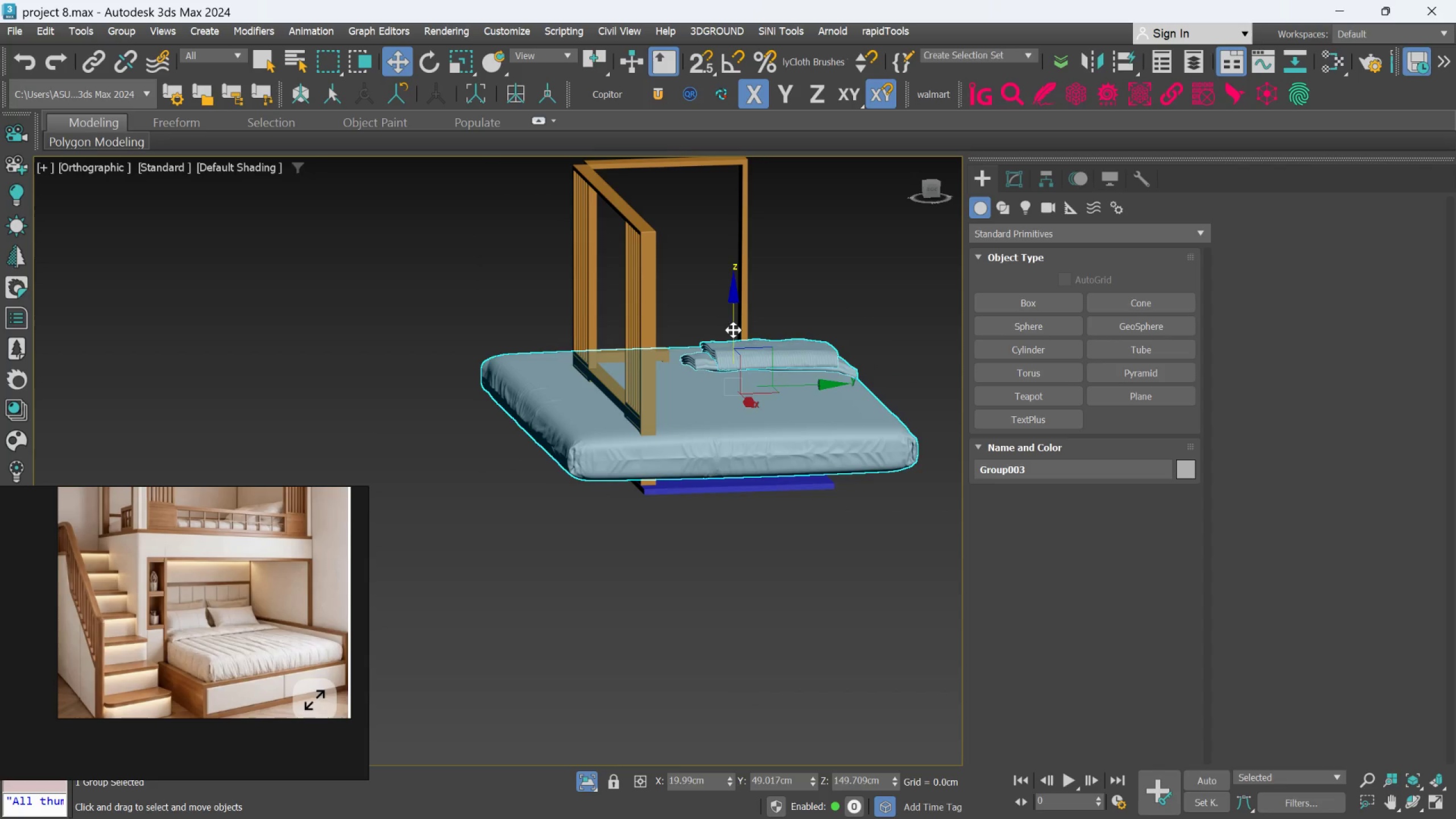 
hold_key(key=AltLeft, duration=0.74)
 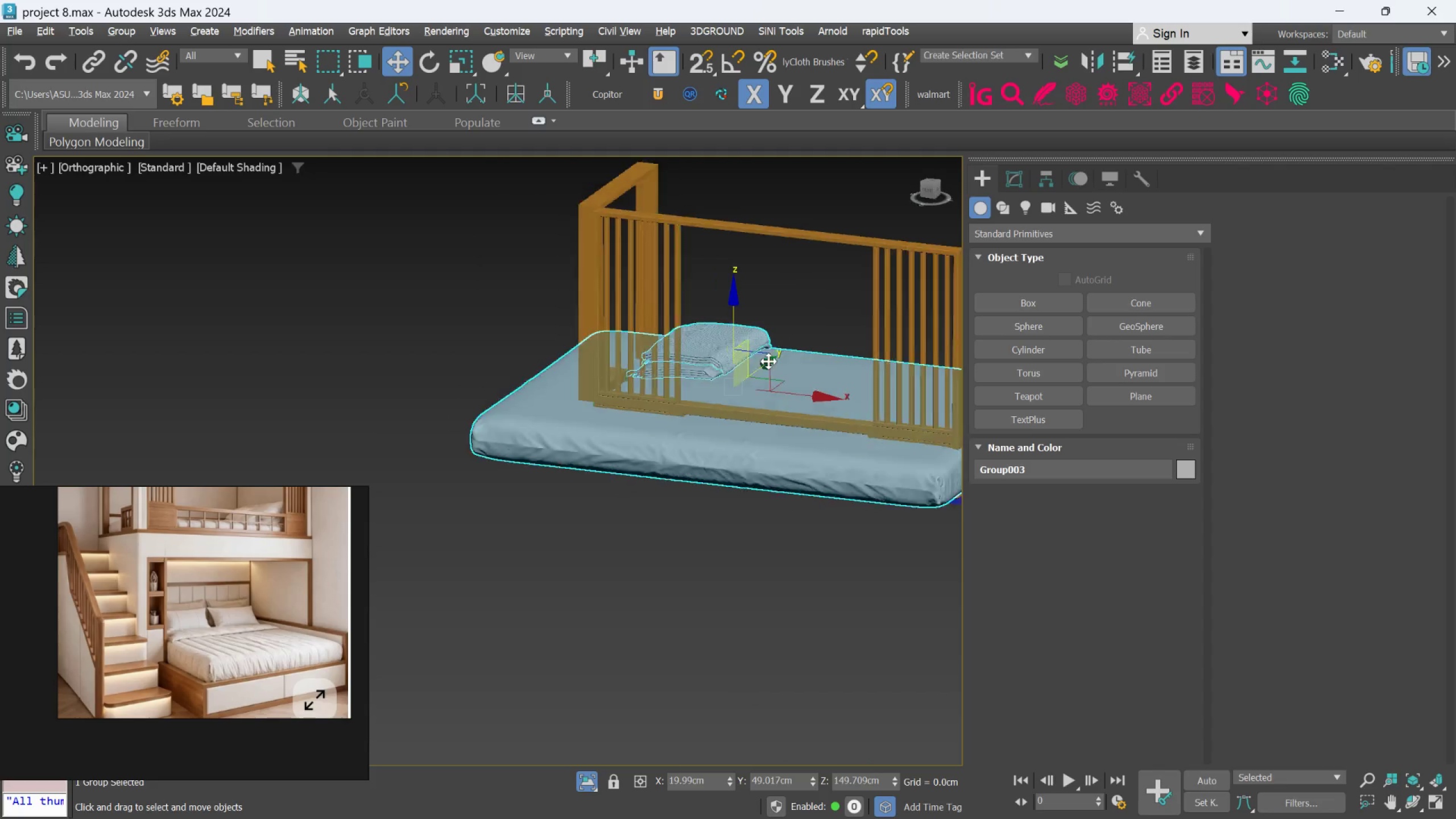 
hold_key(key=AltLeft, duration=0.55)
 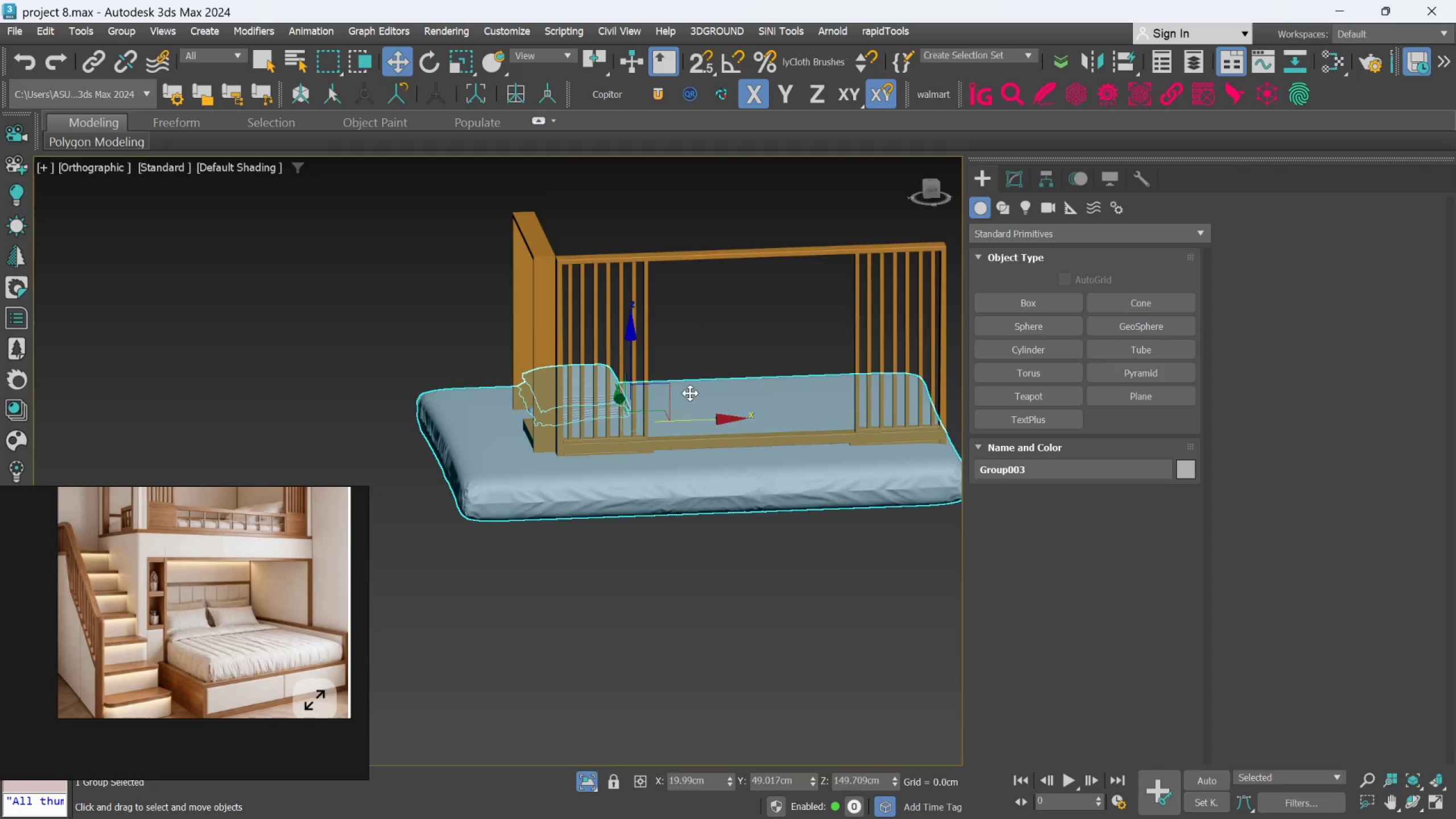 
hold_key(key=AltLeft, duration=0.37)
 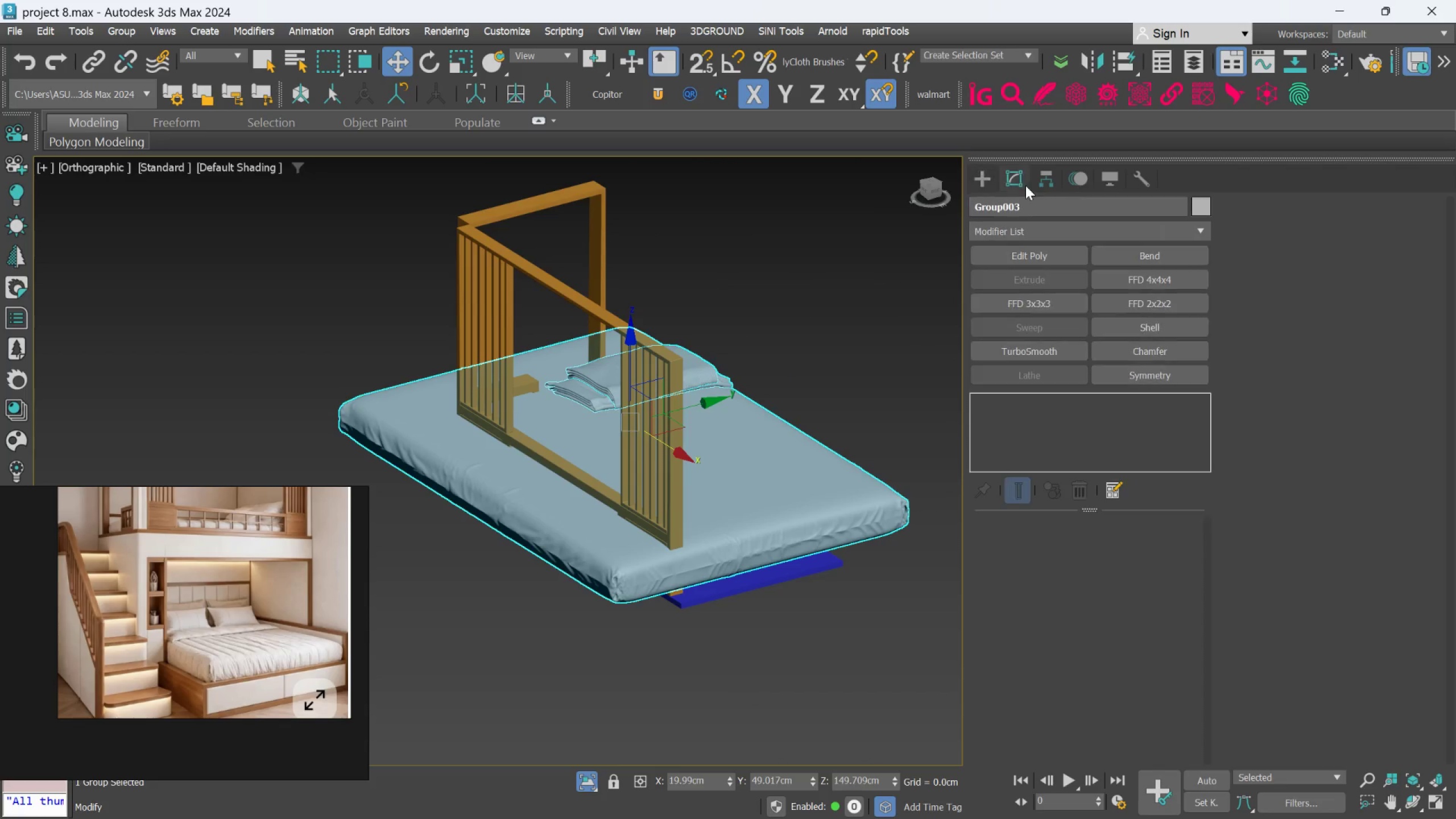 
left_click([1025, 185])
 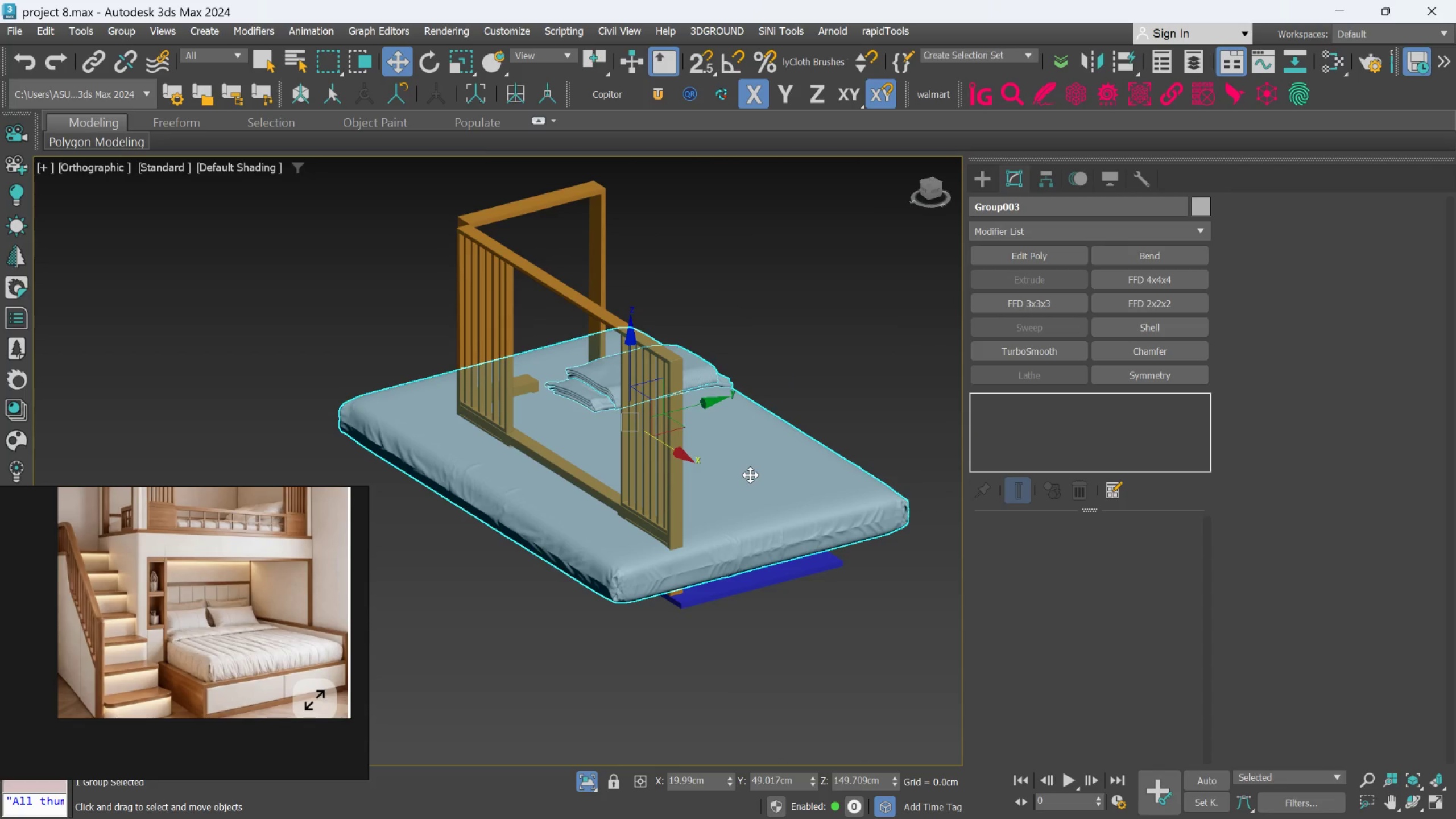 
left_click([750, 475])
 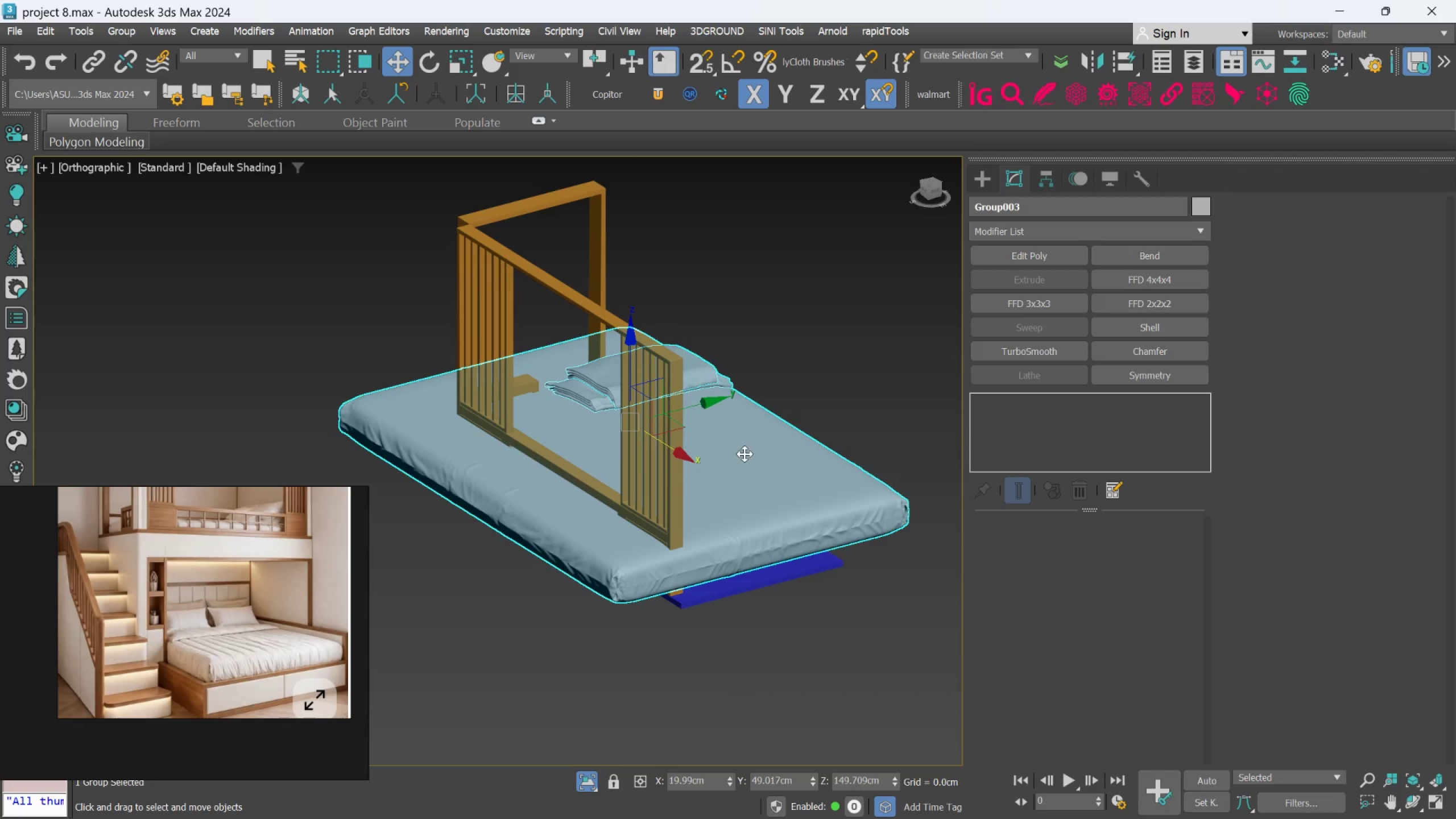 
hold_key(key=AltLeft, duration=0.8)
 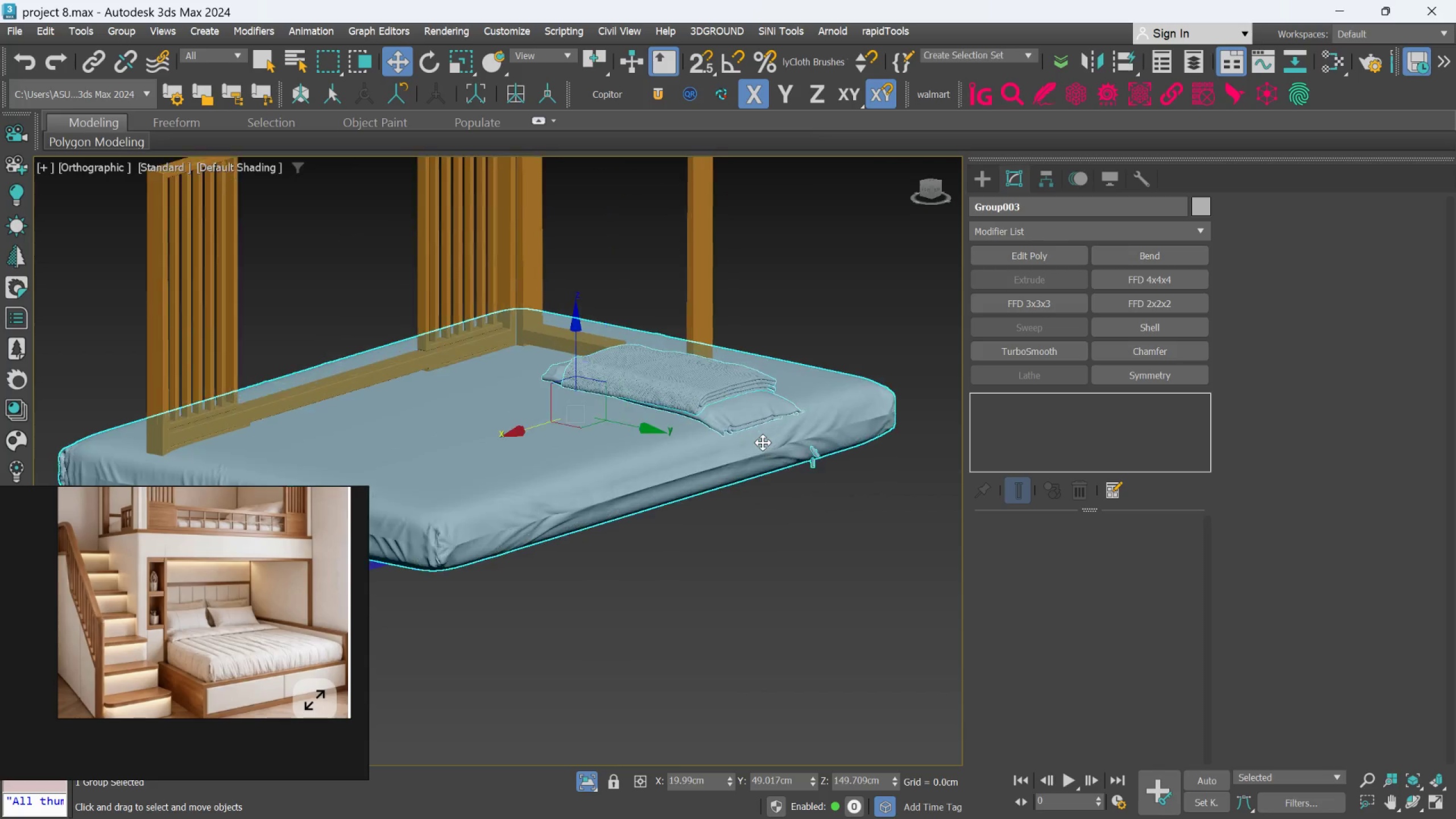 
scroll: coordinate [763, 442], scroll_direction: up, amount: 2.0
 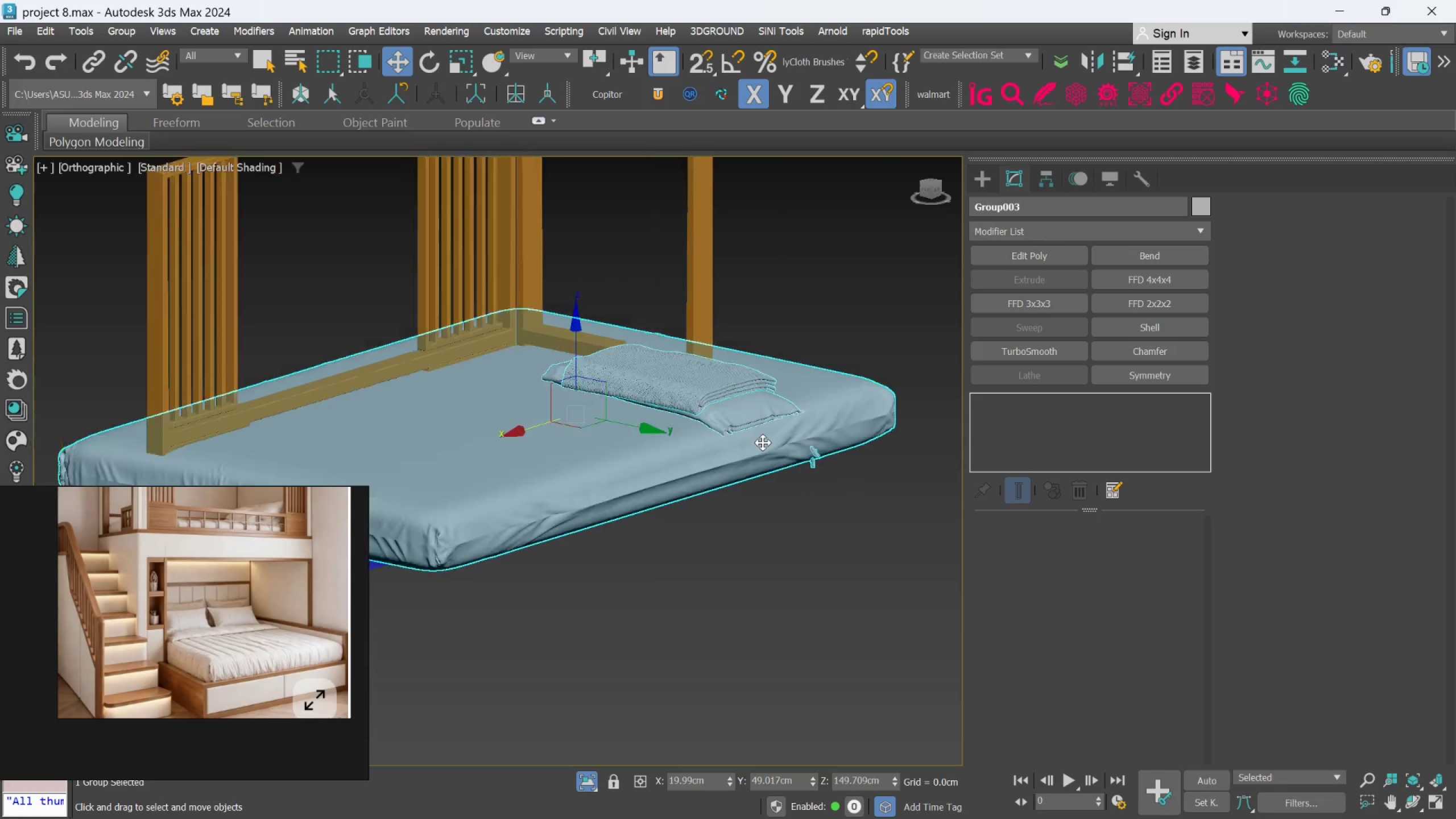 
left_click([771, 508])
 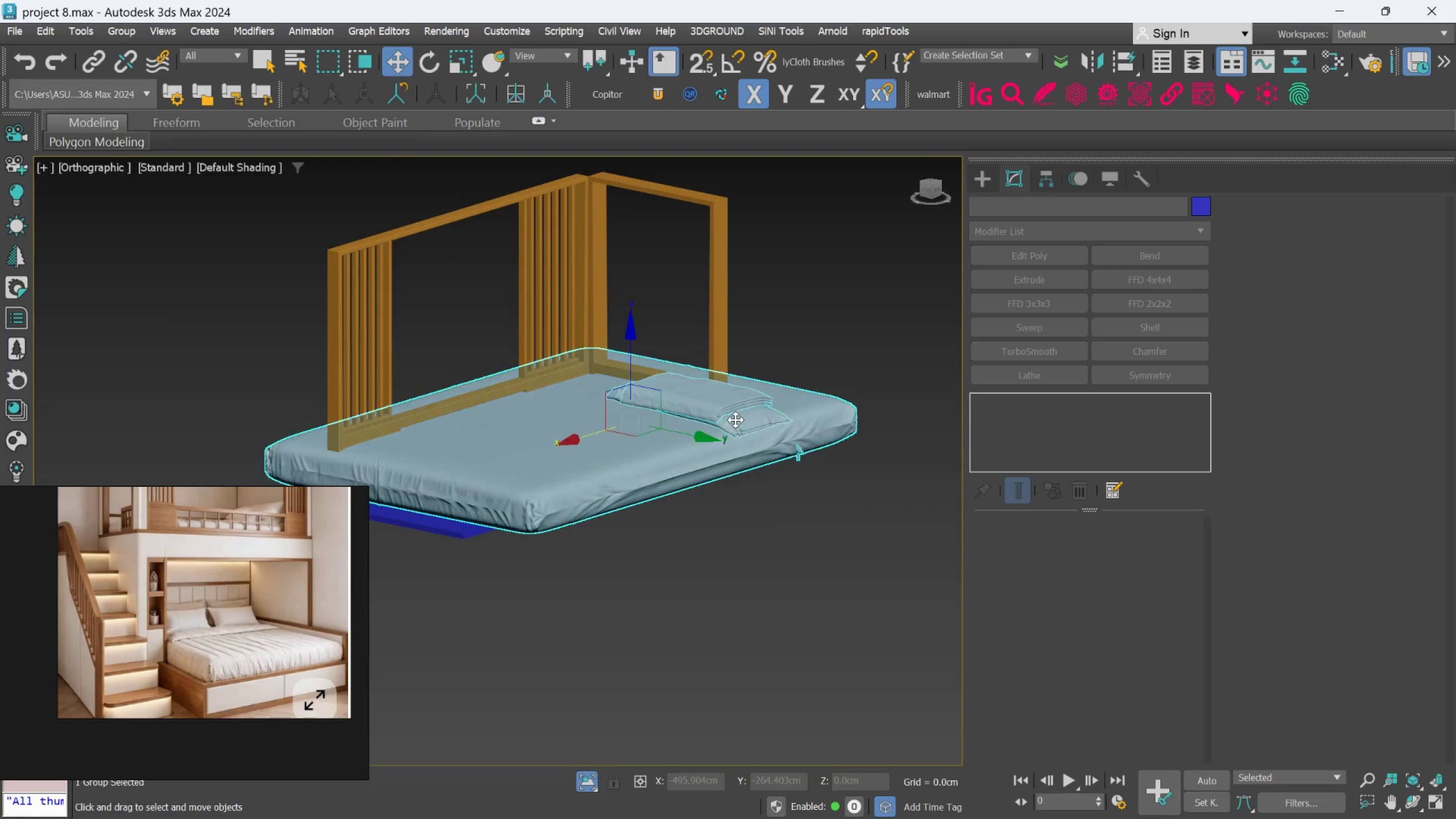 
scroll: coordinate [763, 442], scroll_direction: down, amount: 2.0
 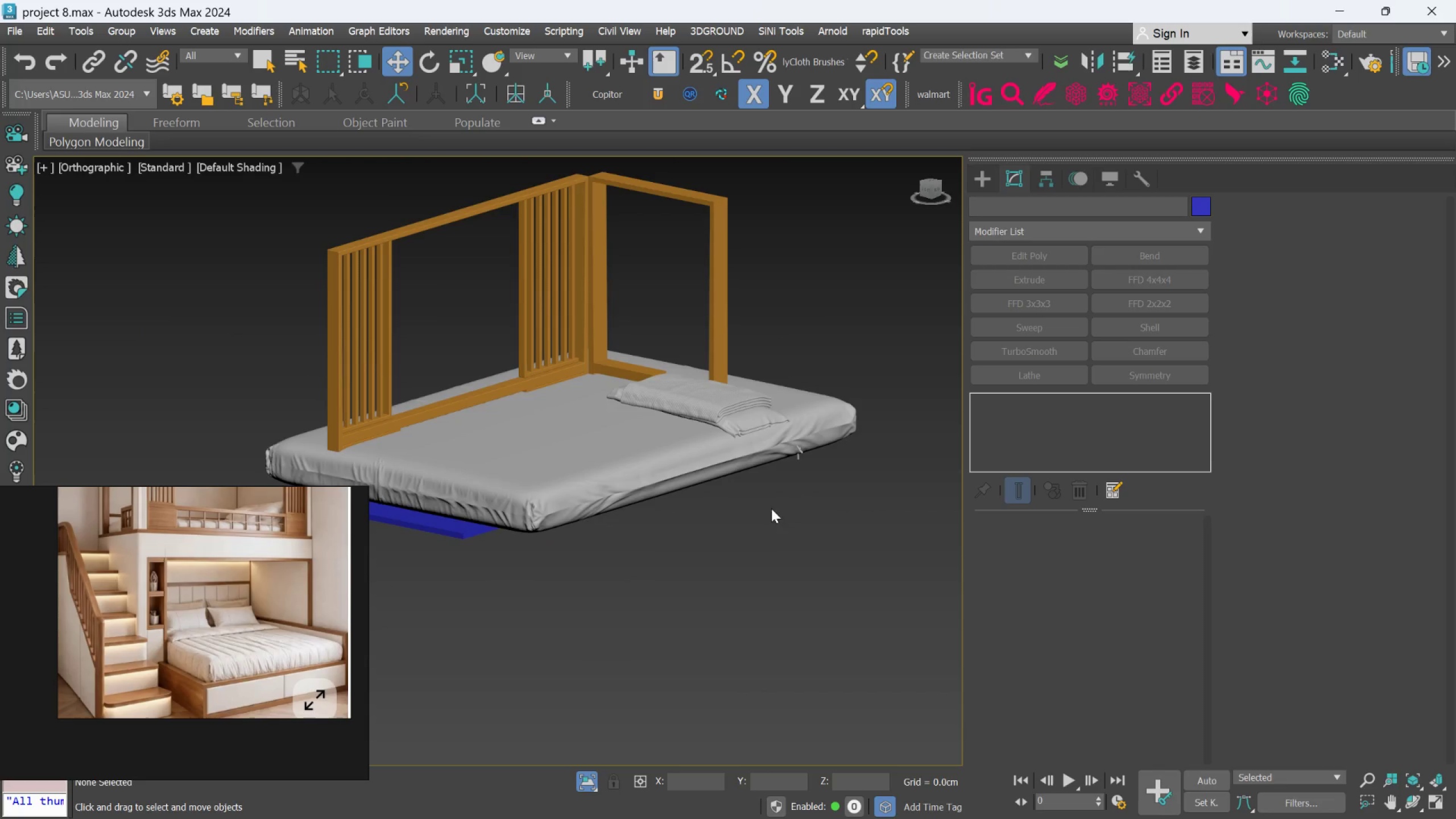 
left_click([735, 420])
 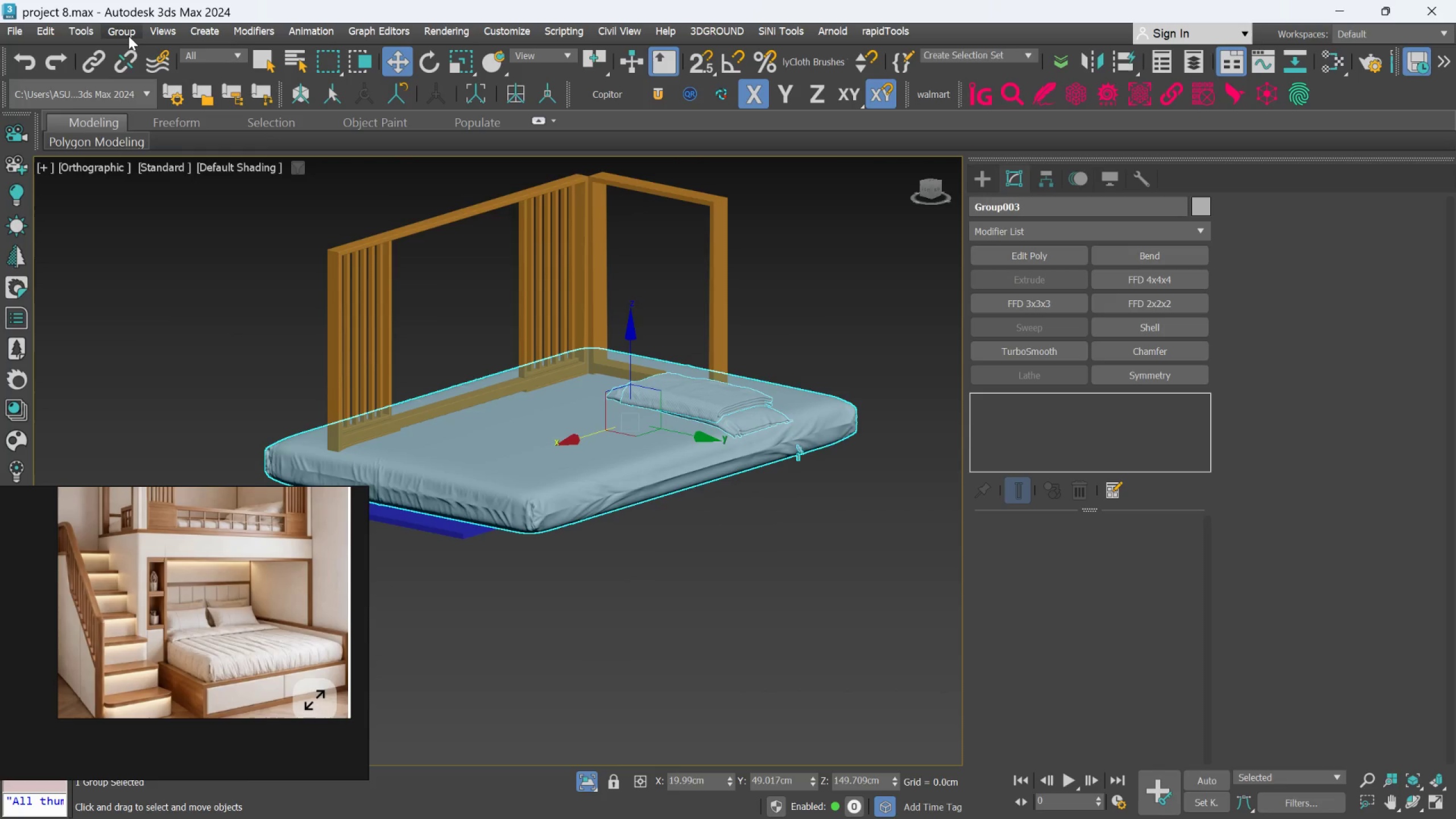 
left_click([129, 36])
 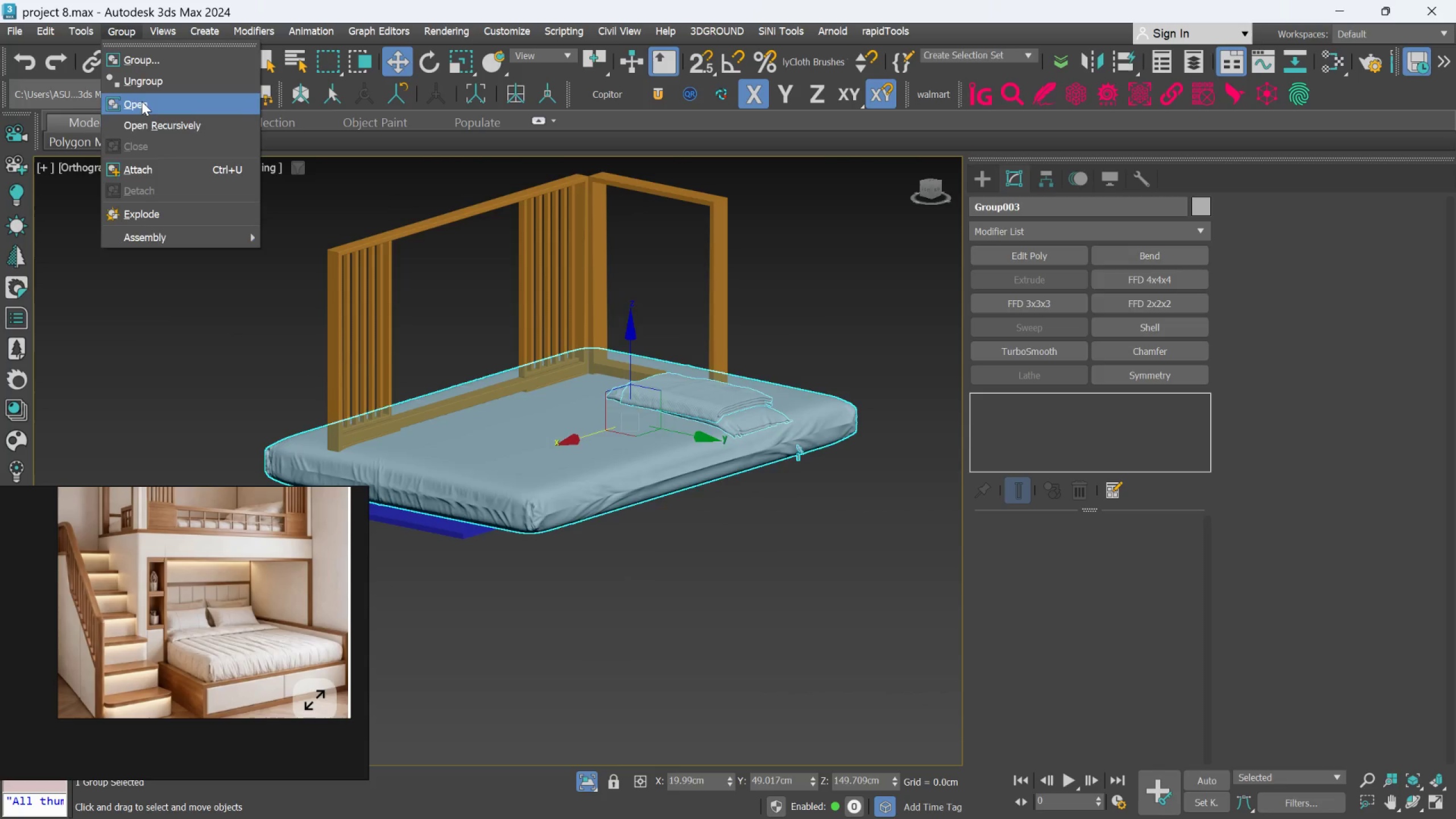 
left_click([142, 101])
 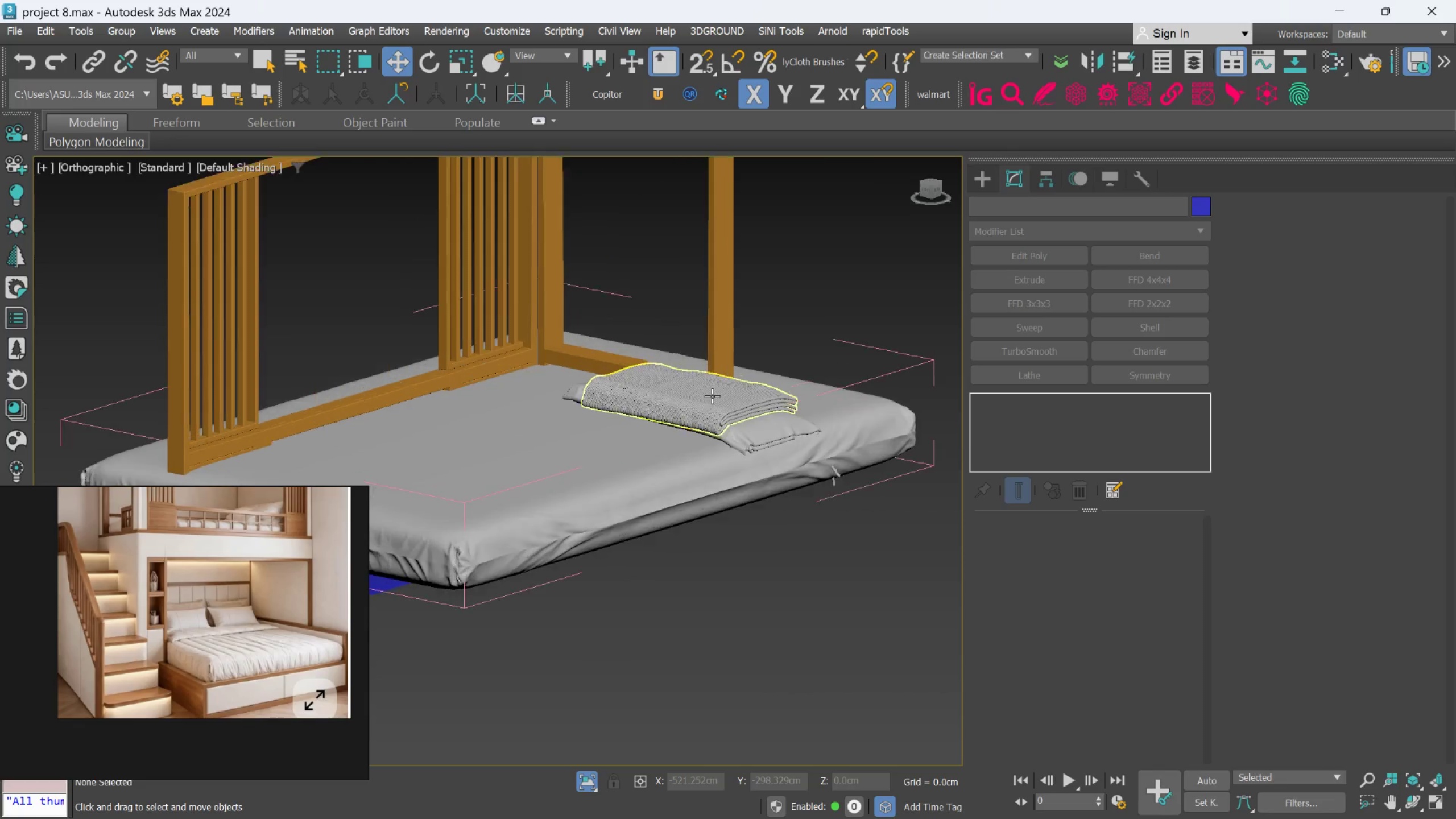 
scroll: coordinate [731, 424], scroll_direction: up, amount: 5.0
 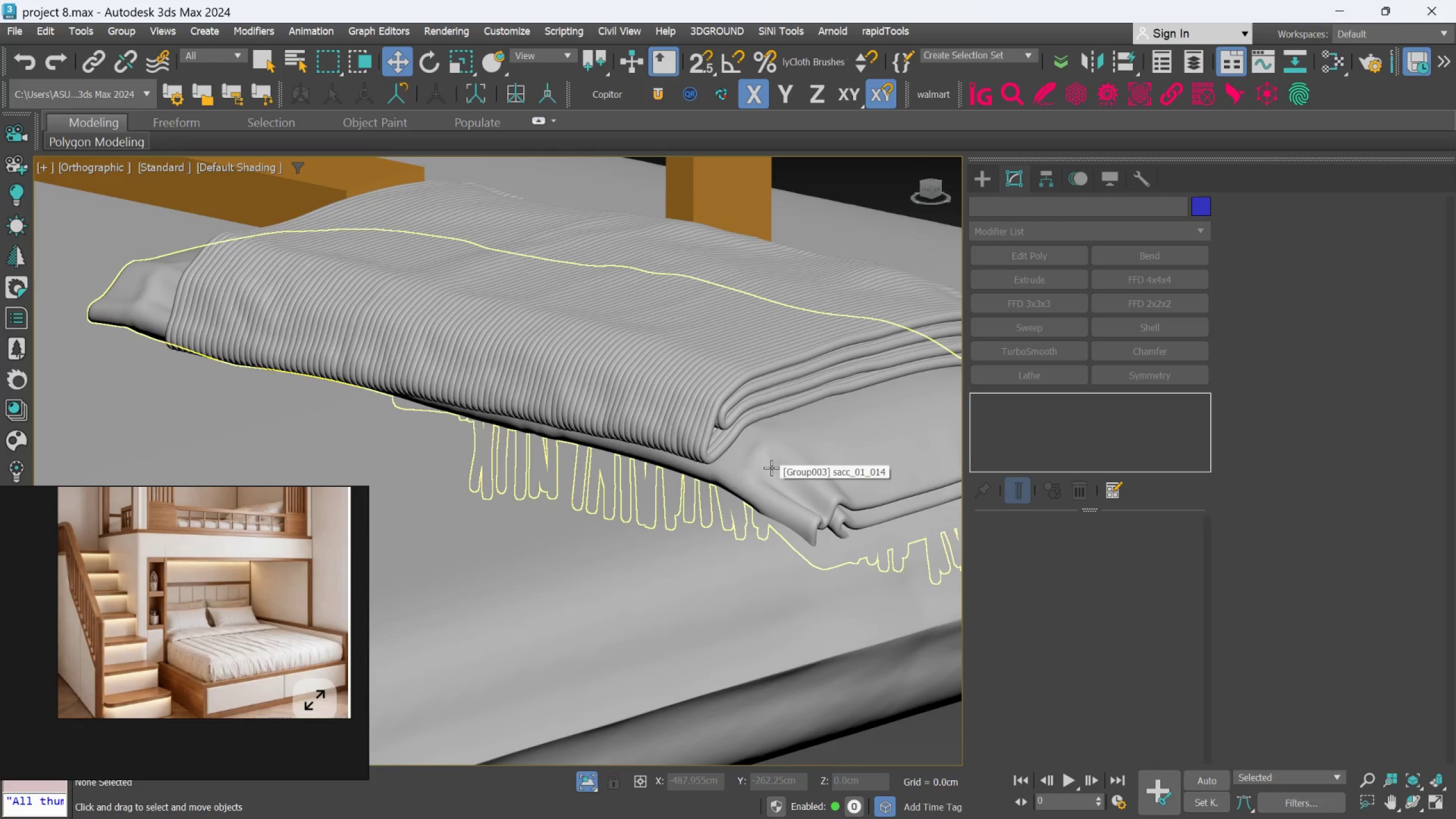 
left_click([771, 468])
 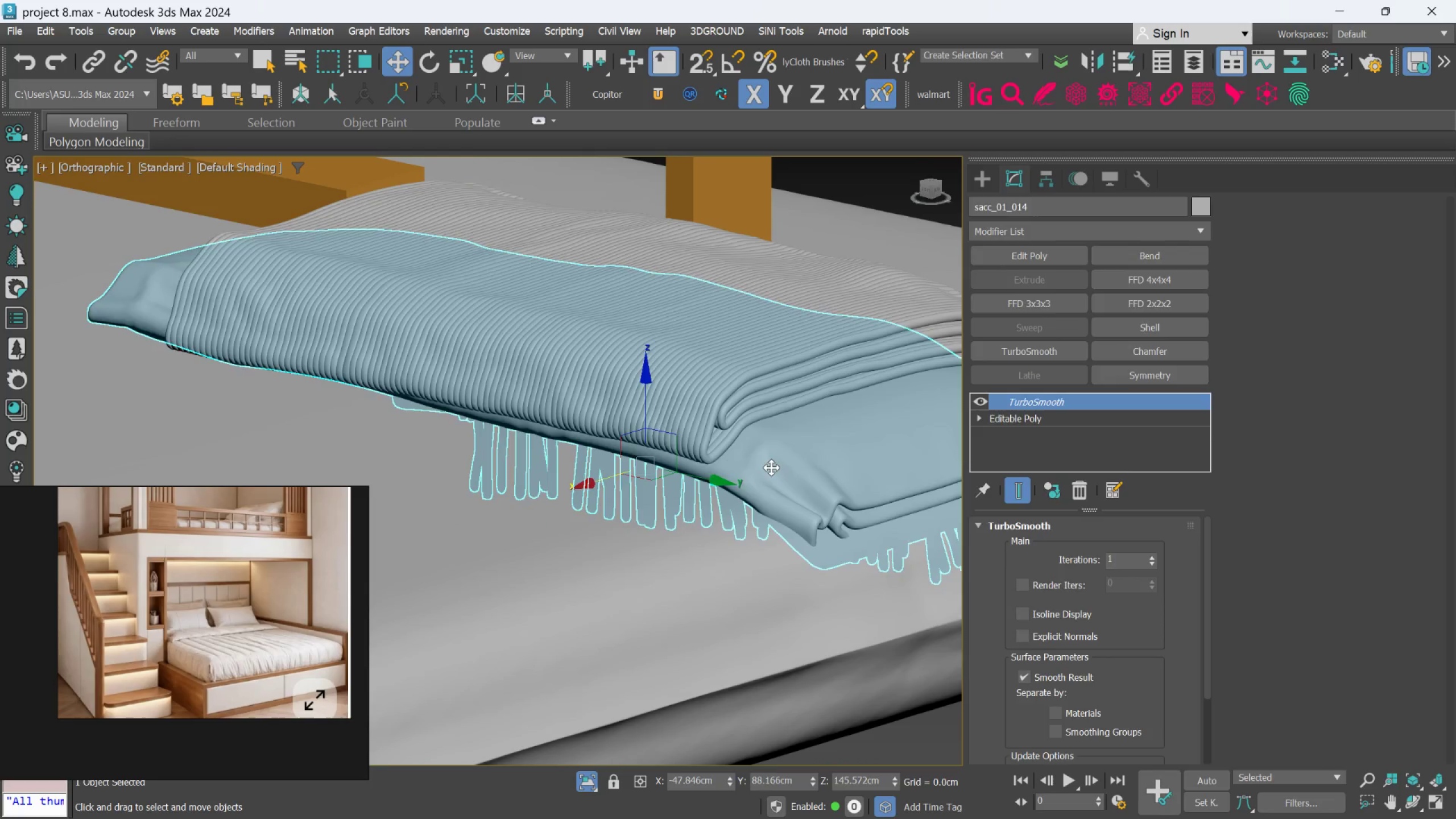 
key(Delete)
 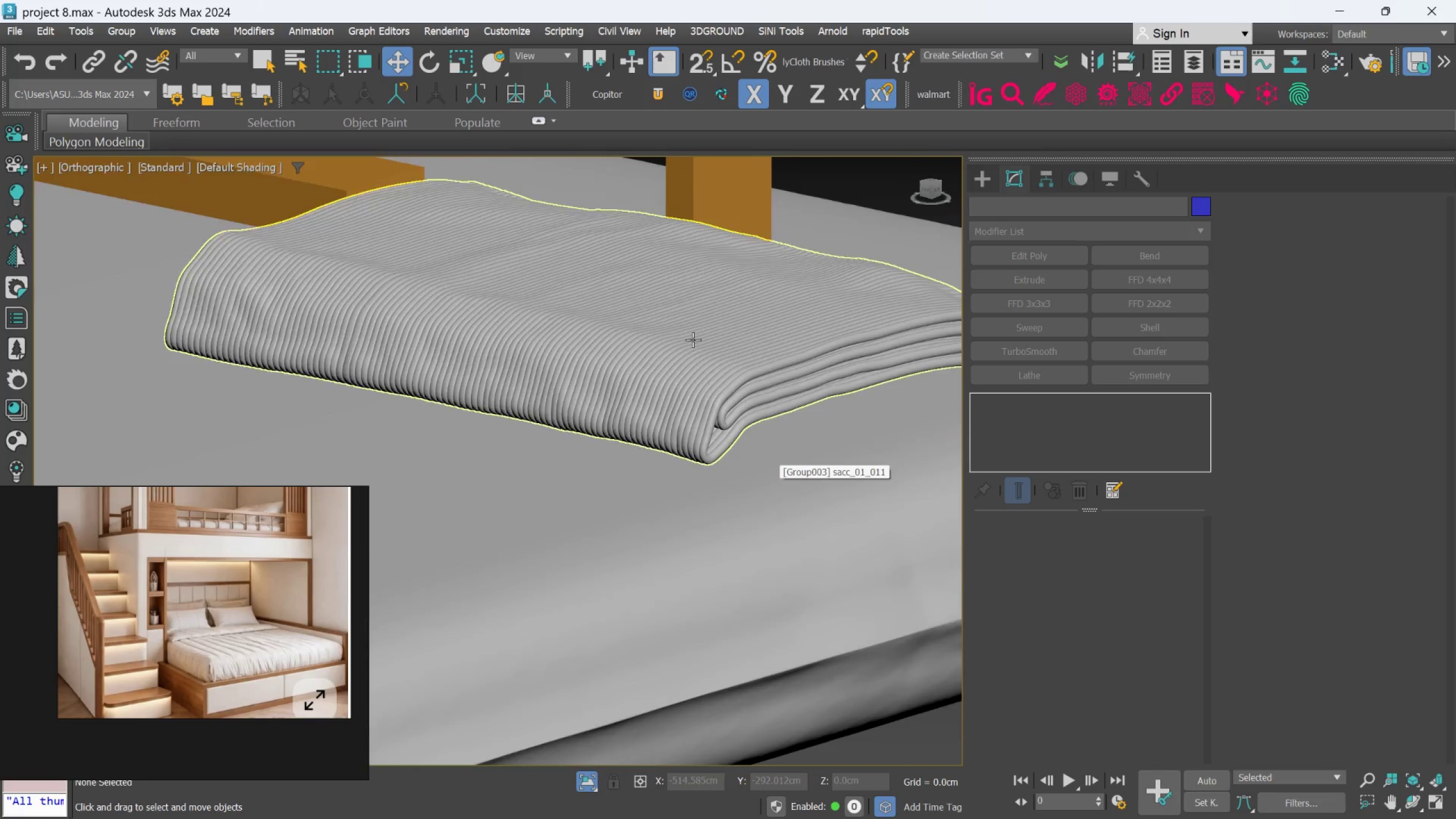 
left_click([694, 342])
 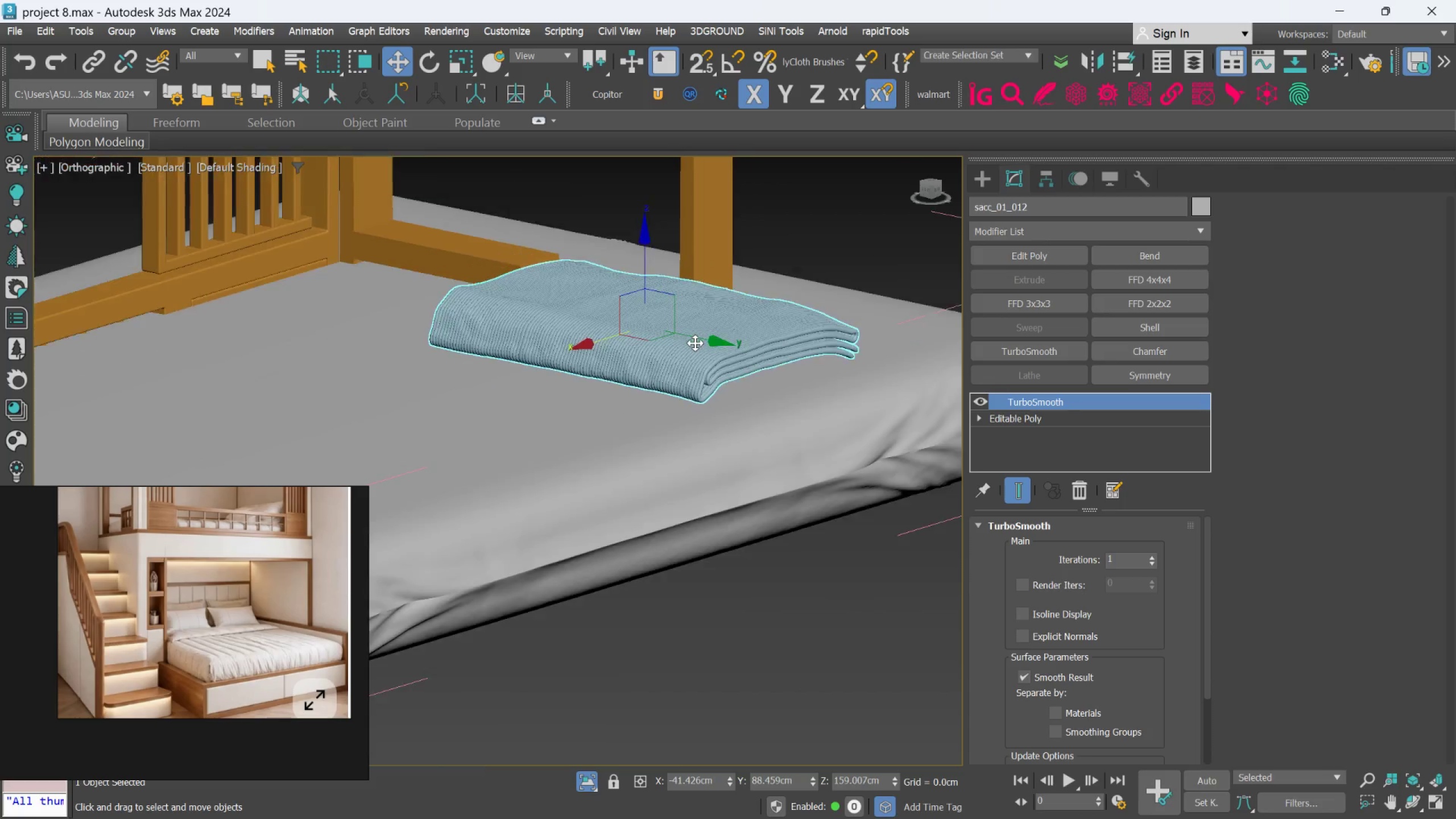 
scroll: coordinate [694, 342], scroll_direction: down, amount: 2.0
 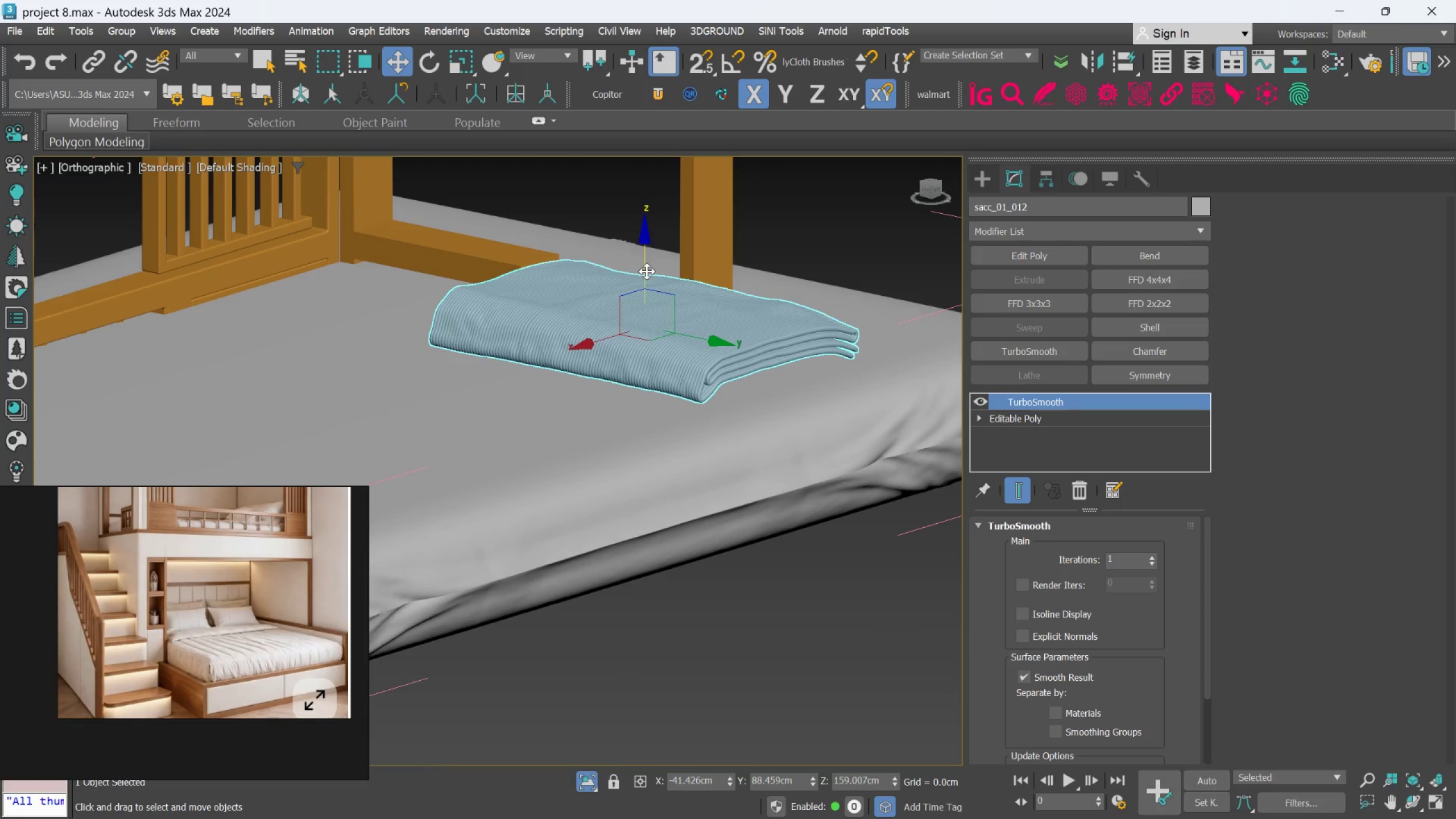 
left_click_drag(start_coordinate=[647, 271], to_coordinate=[630, 142])
 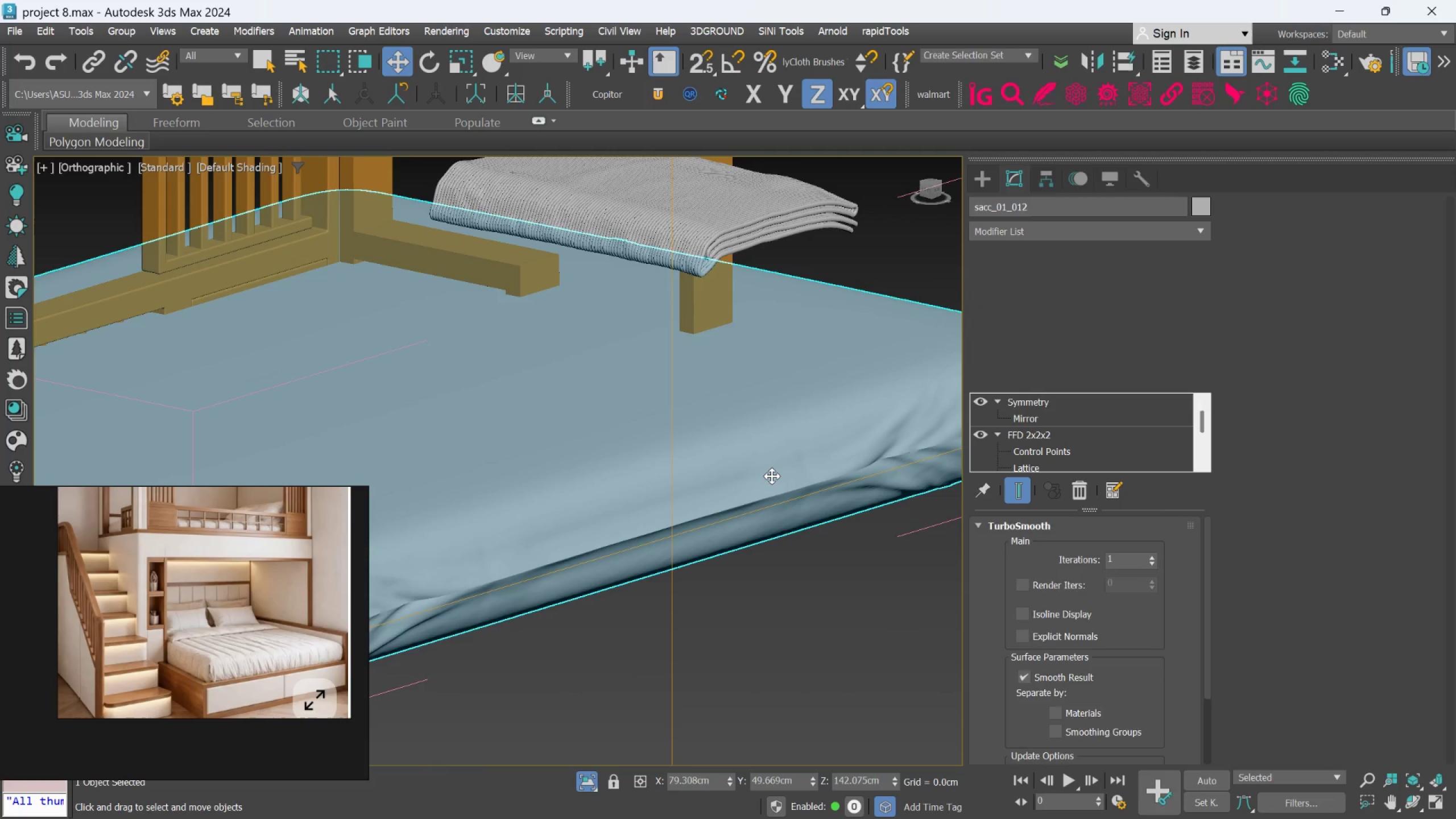 
left_click([772, 476])
 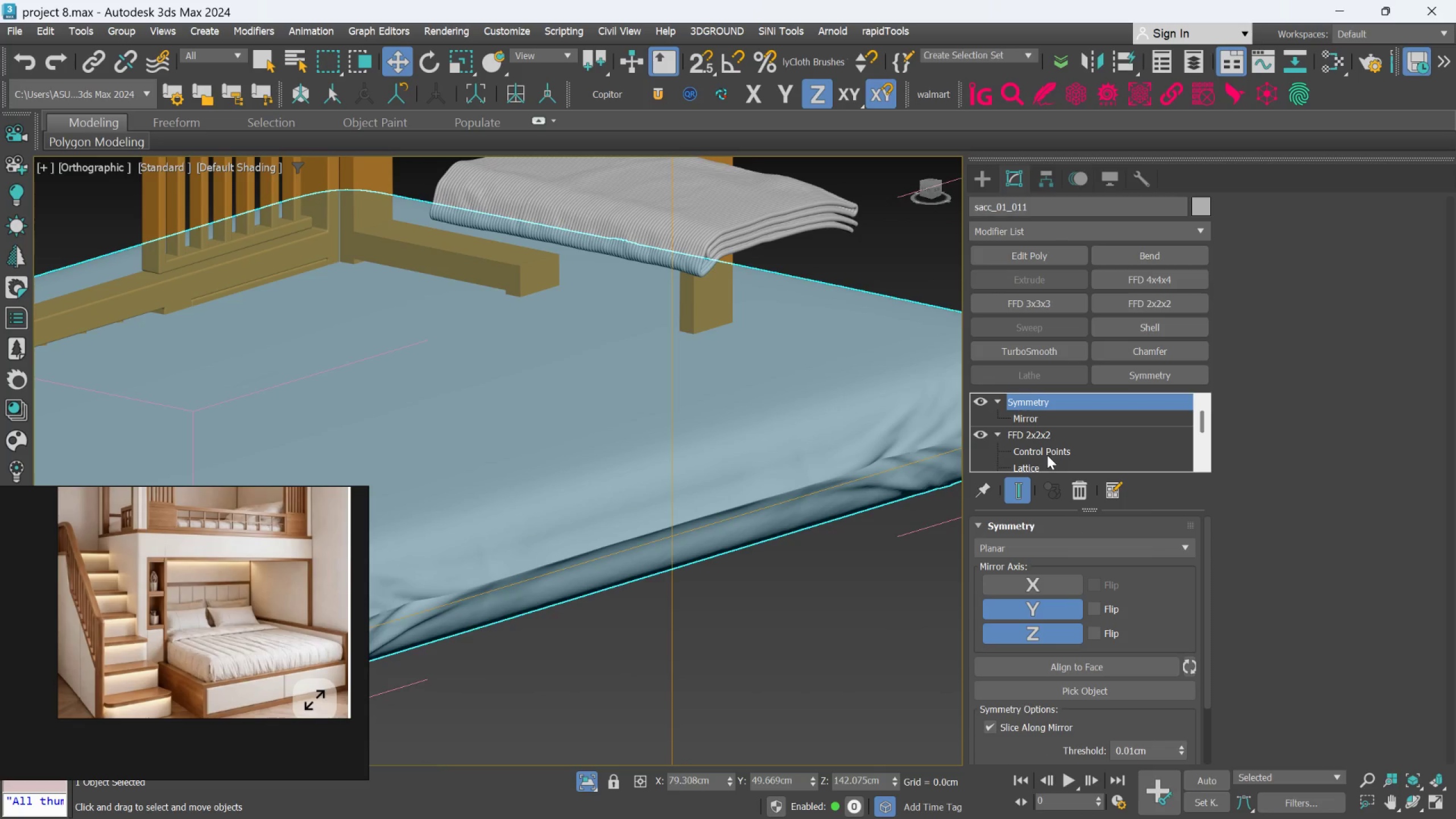 
scroll: coordinate [1048, 450], scroll_direction: down, amount: 2.0
 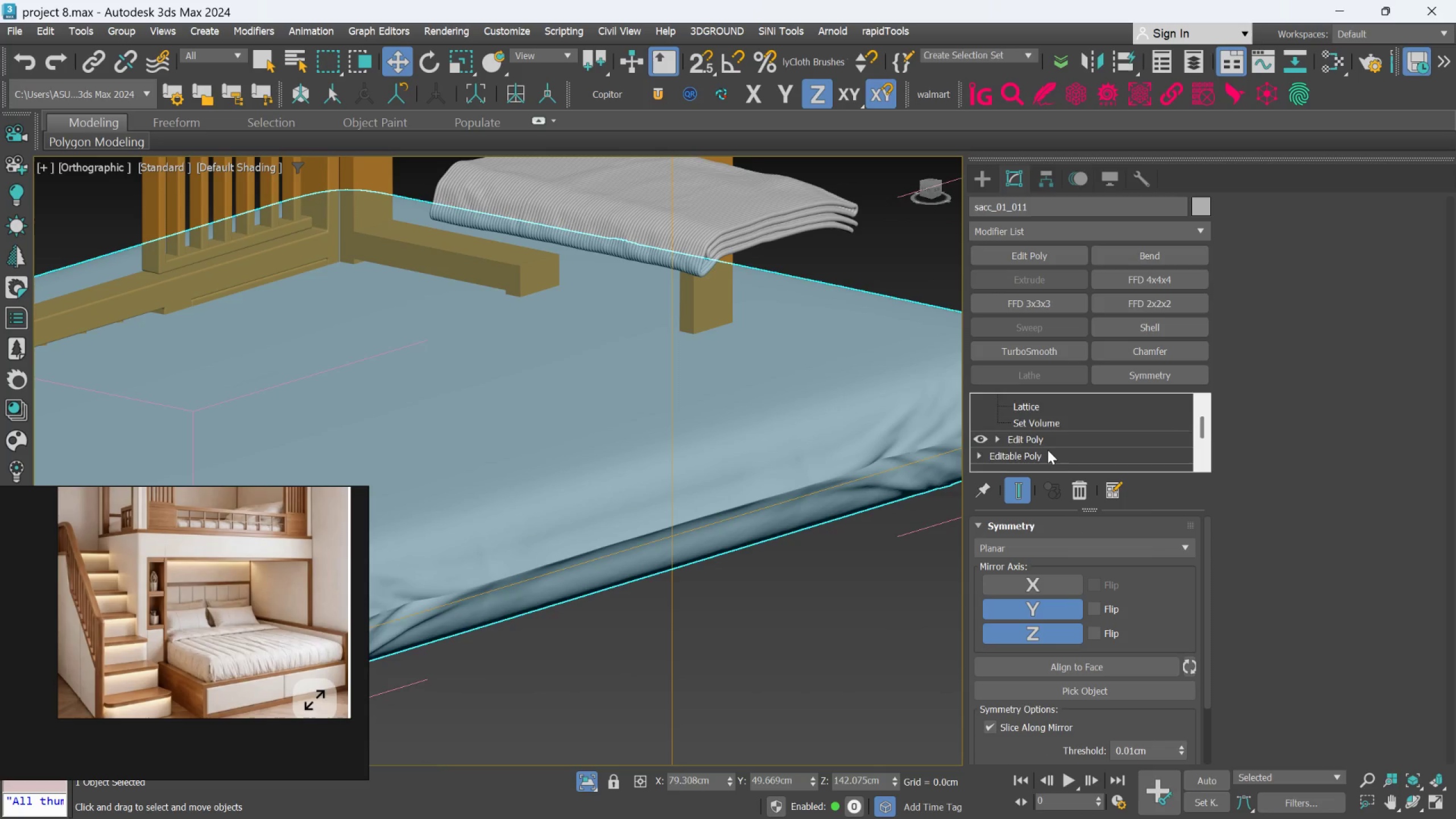 
scroll: coordinate [1035, 406], scroll_direction: up, amount: 2.0
 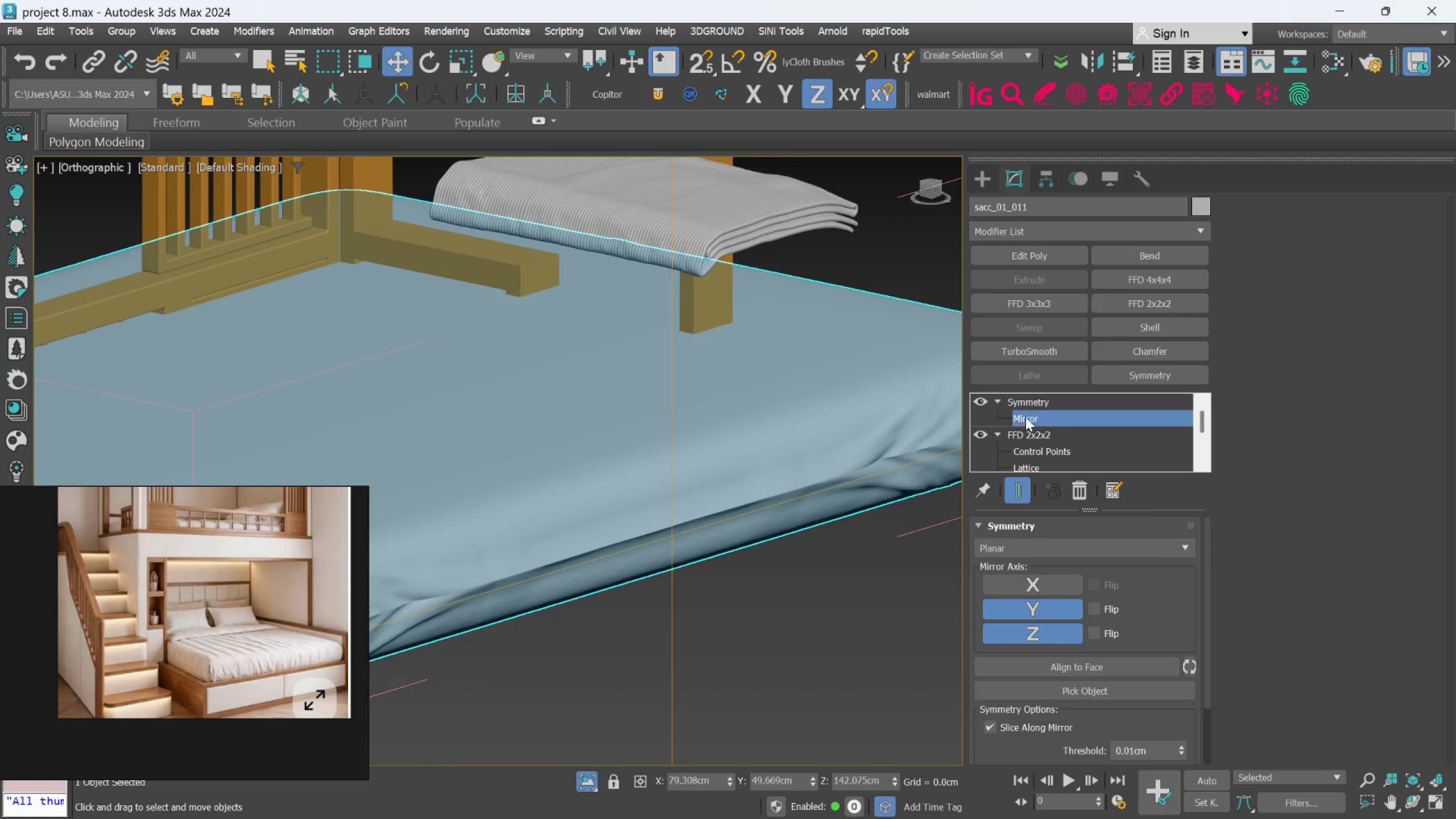 
left_click([1025, 417])
 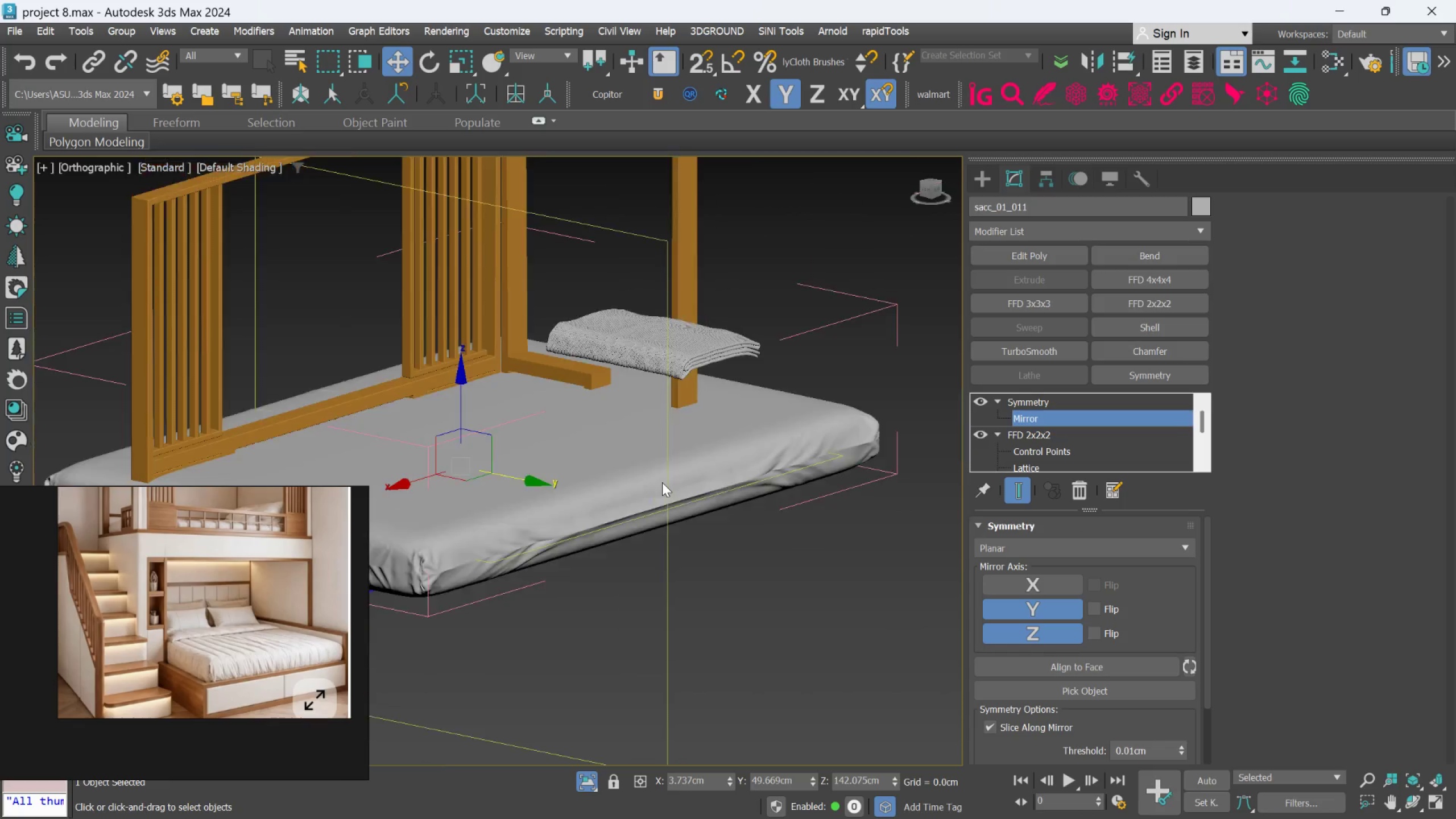 
scroll: coordinate [662, 482], scroll_direction: down, amount: 2.0
 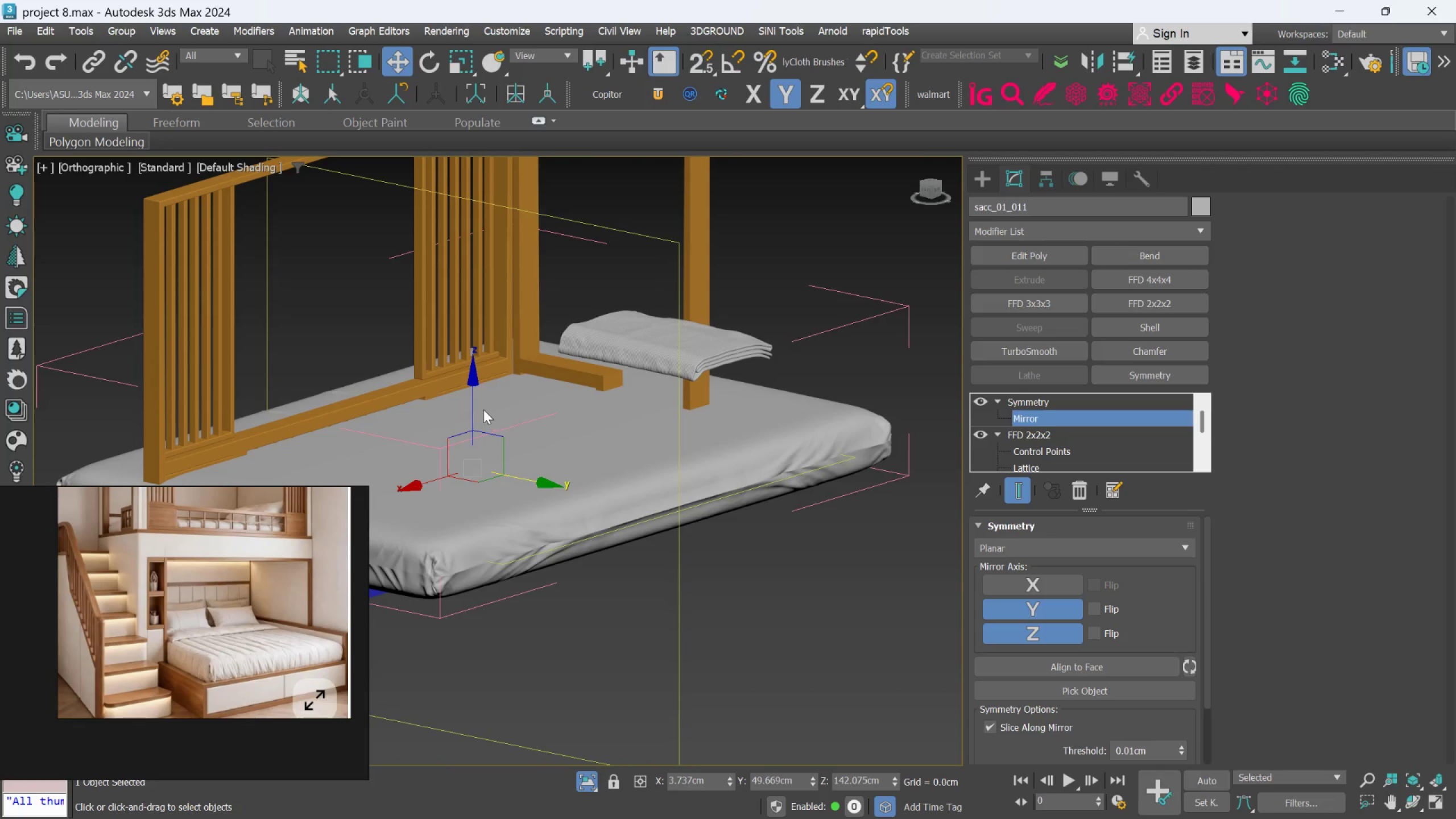 
wait(5.02)
 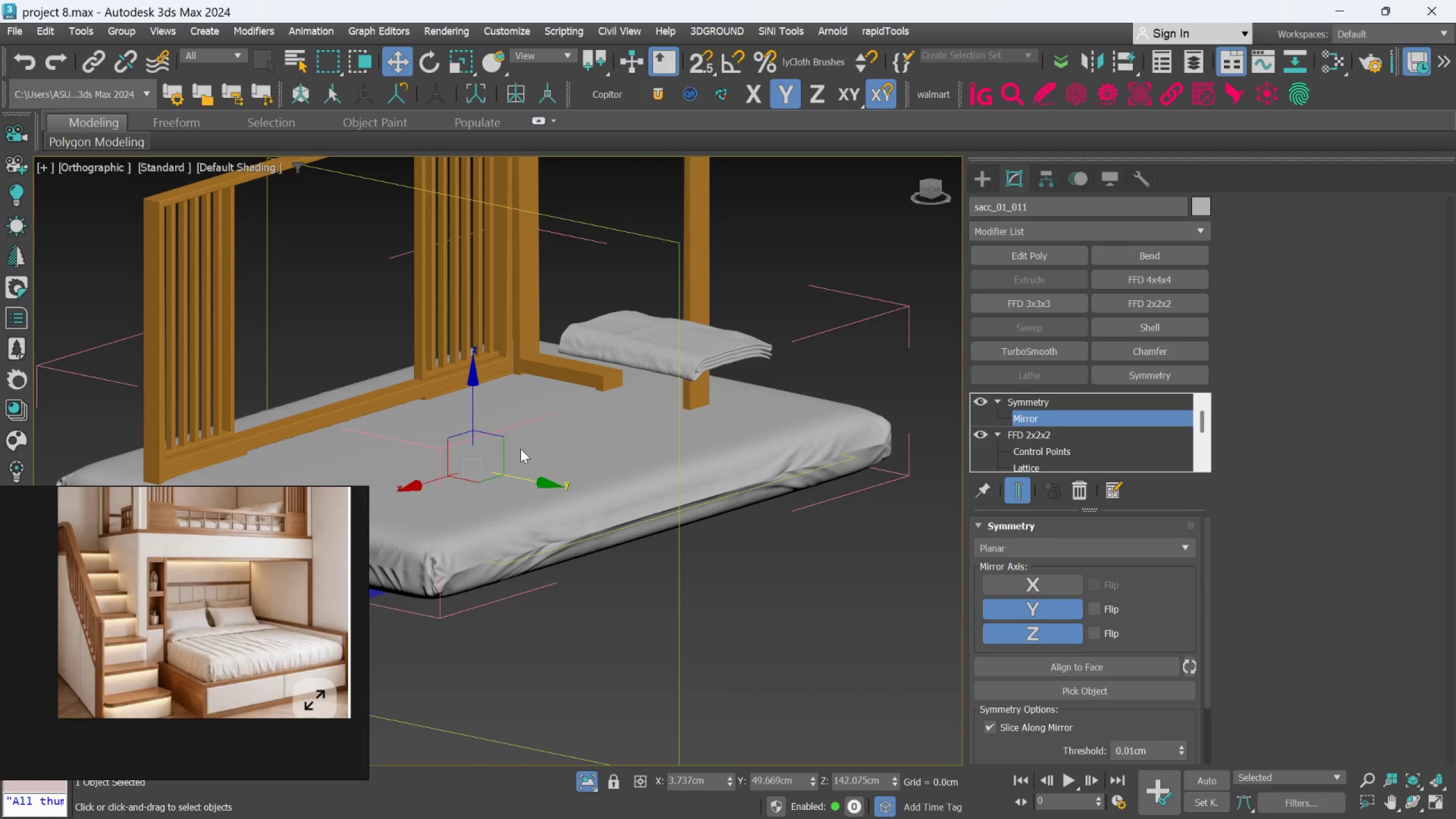 
left_click_drag(start_coordinate=[473, 399], to_coordinate=[472, 414])
 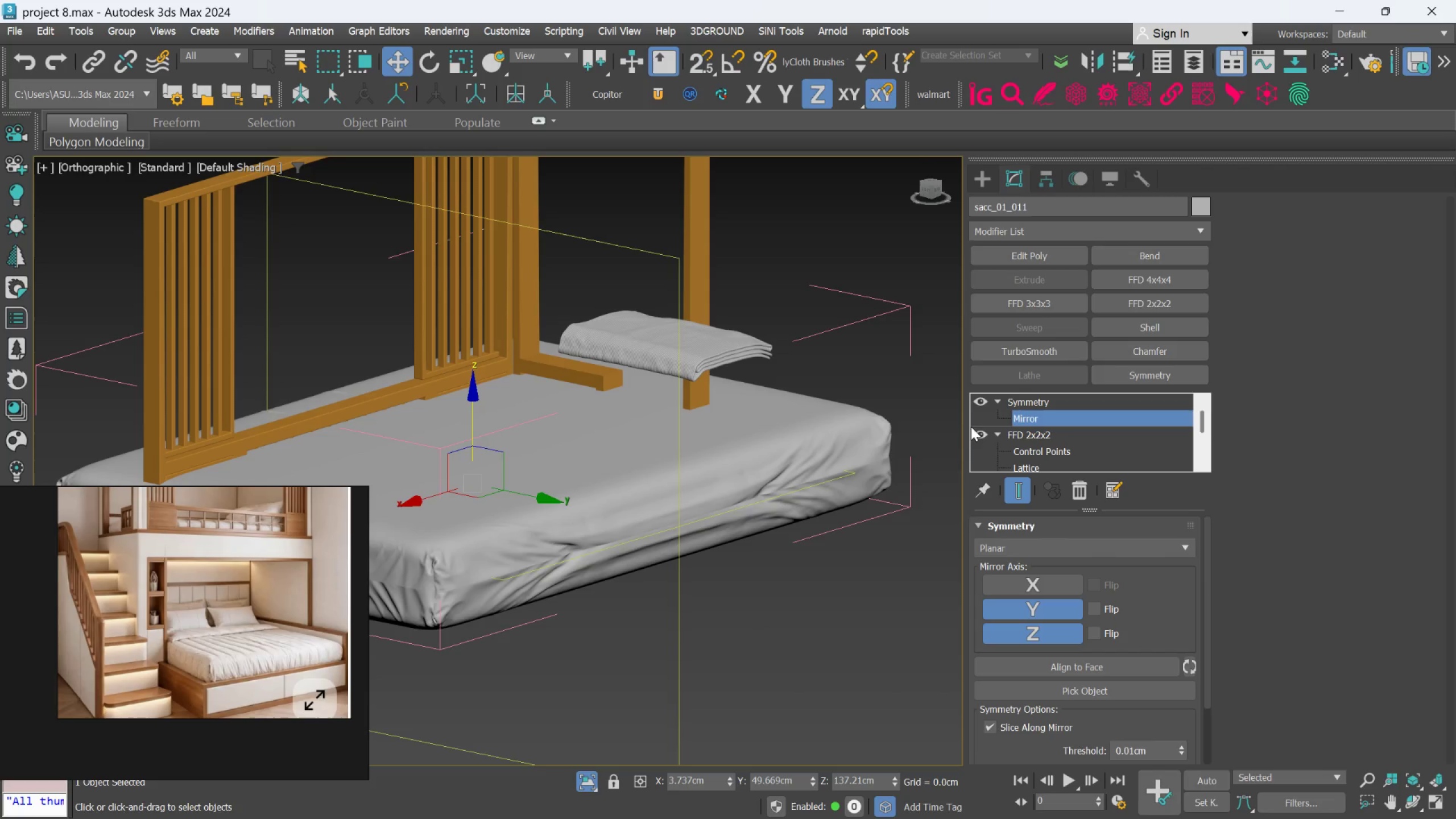 
wait(5.22)
 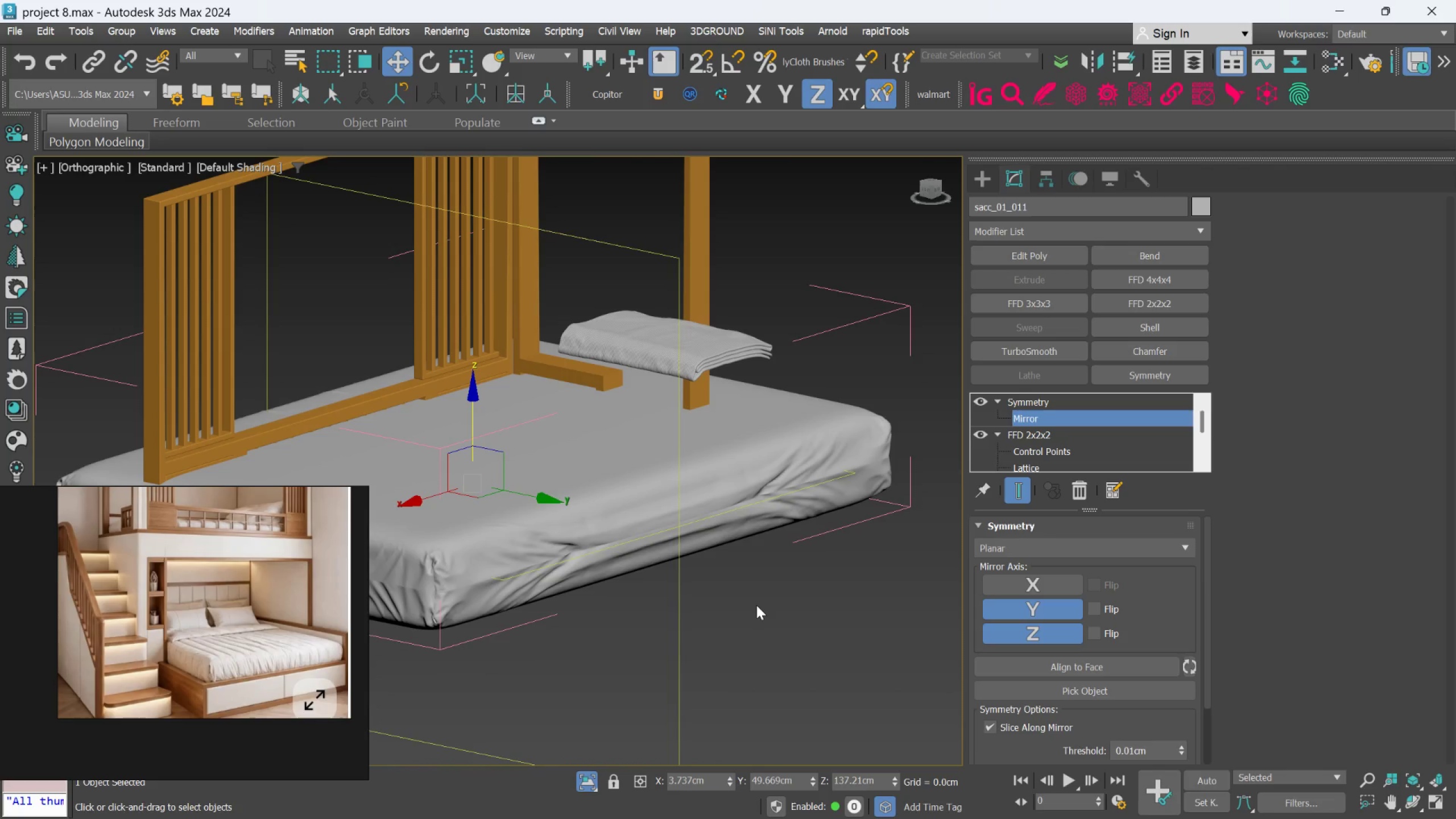 
left_click([1031, 402])
 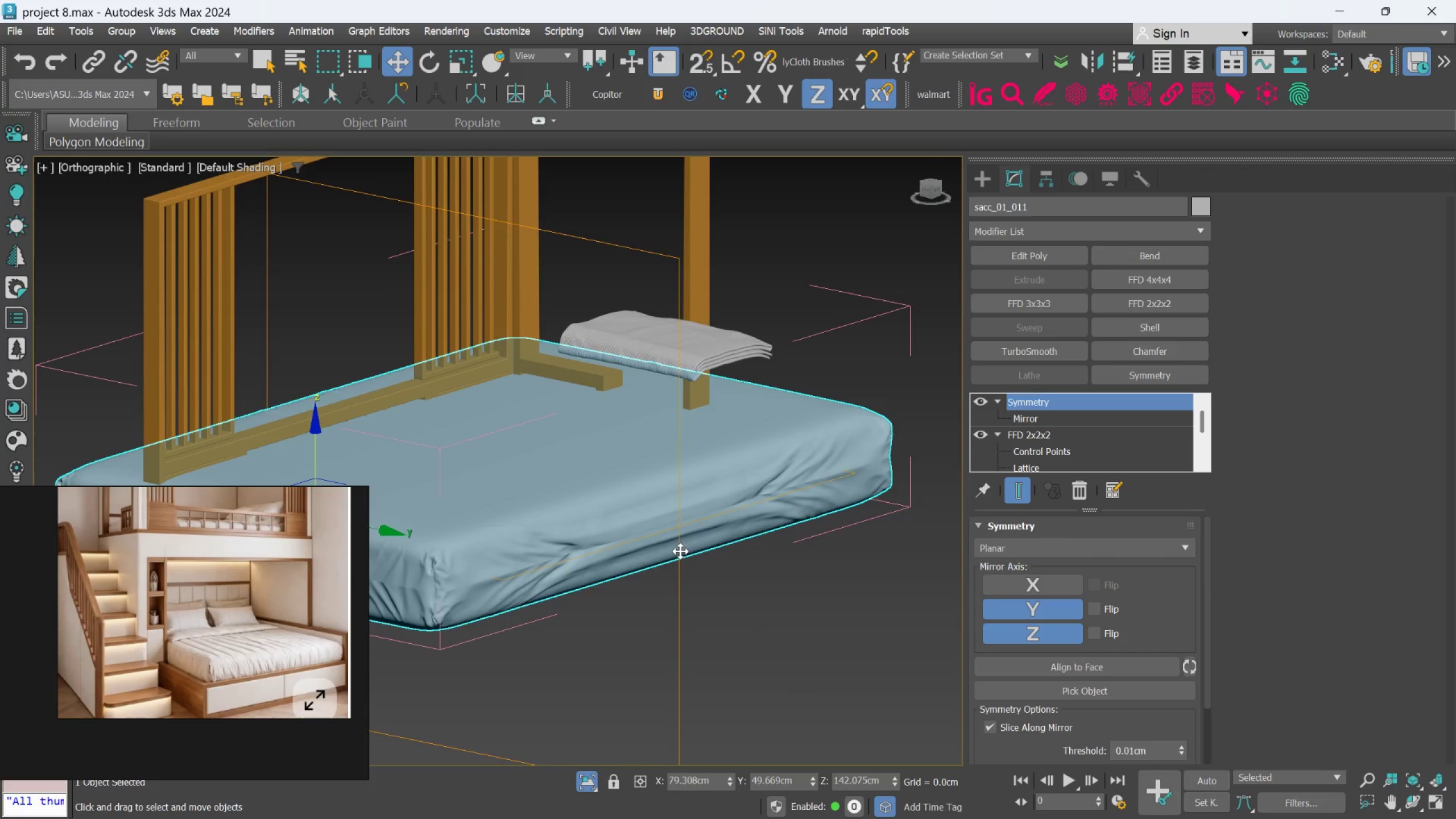 
scroll: coordinate [680, 552], scroll_direction: down, amount: 2.0
 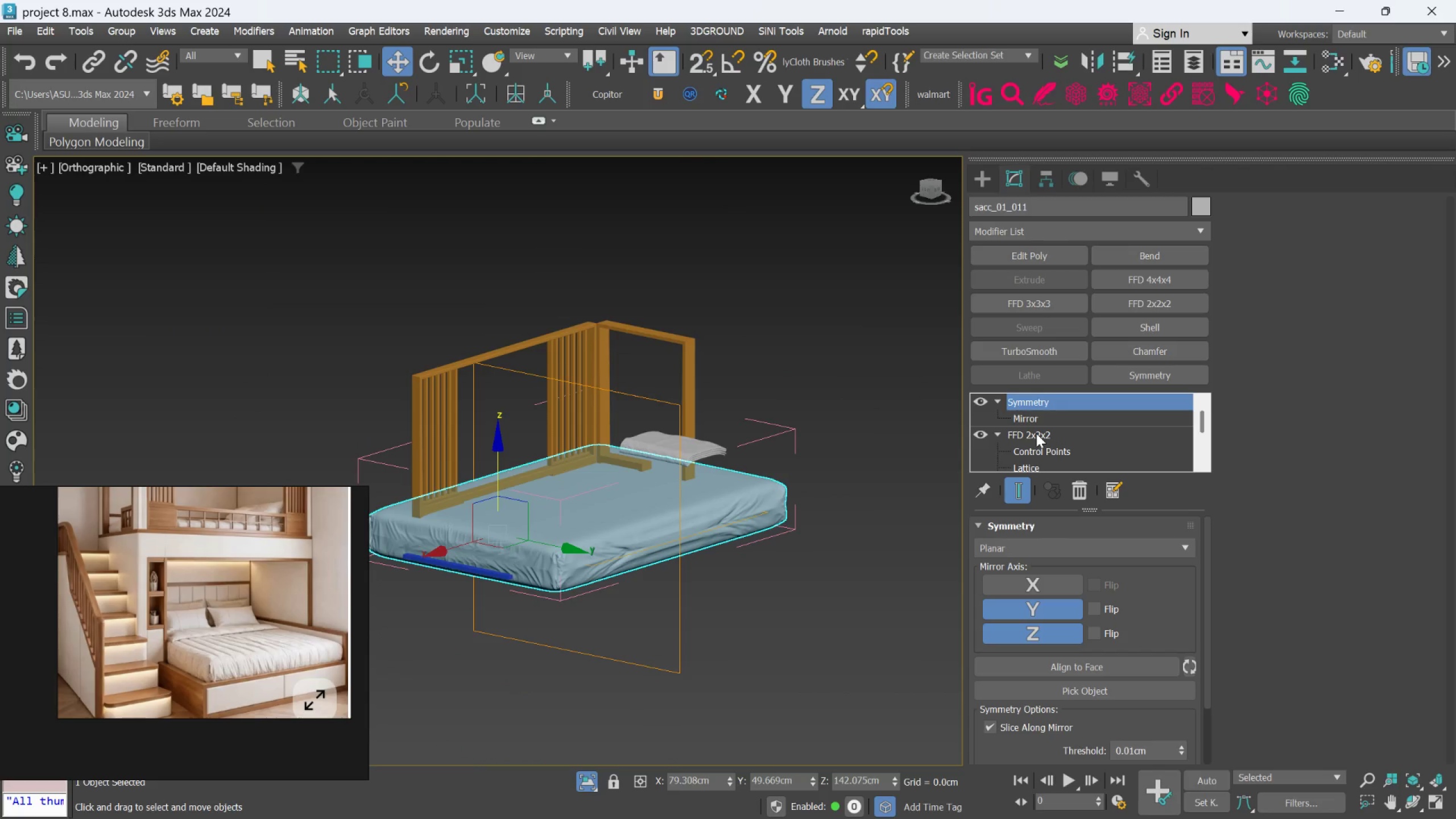 
left_click([1036, 433])
 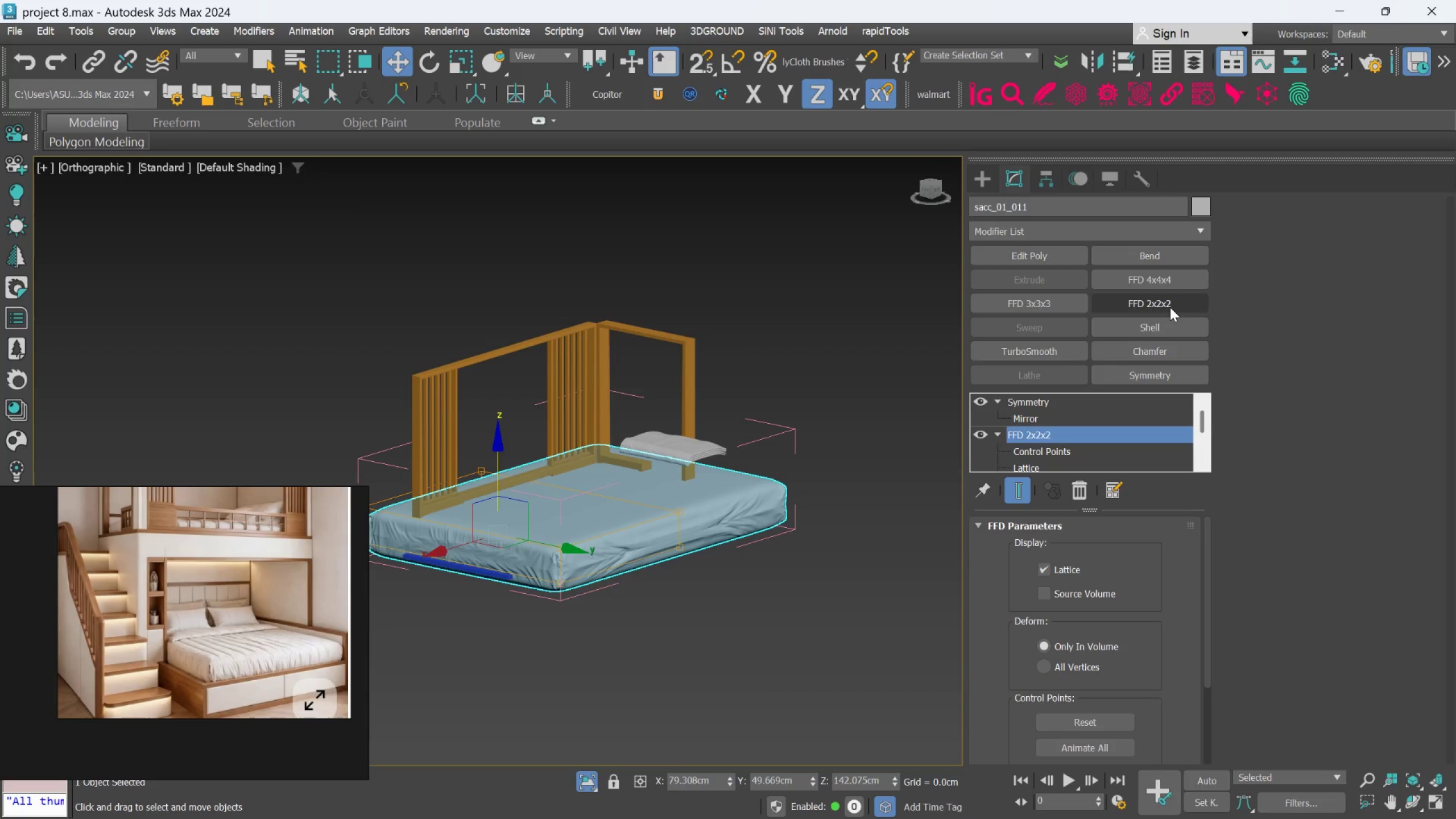 
left_click([1170, 307])
 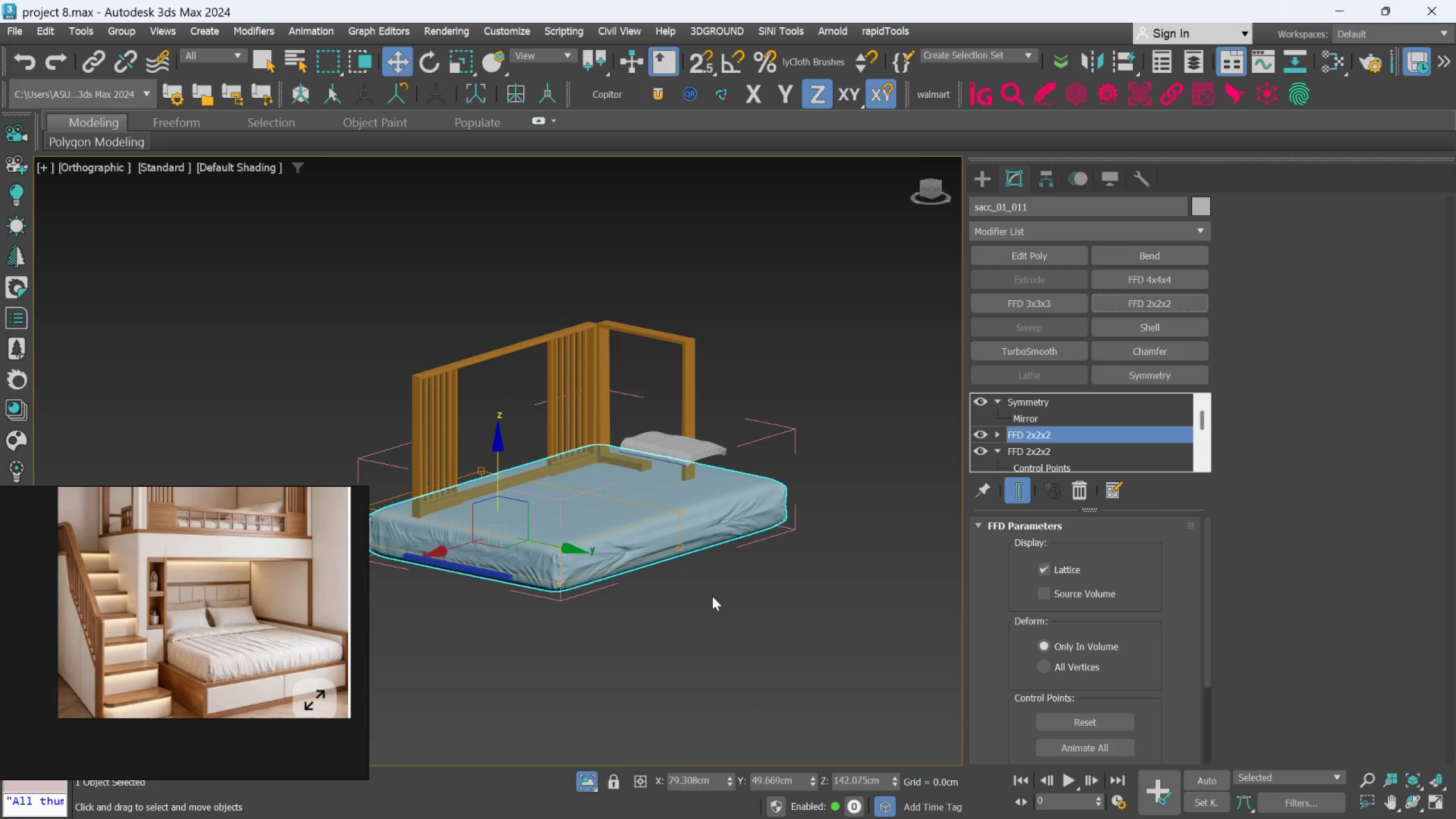 
wait(5.24)
 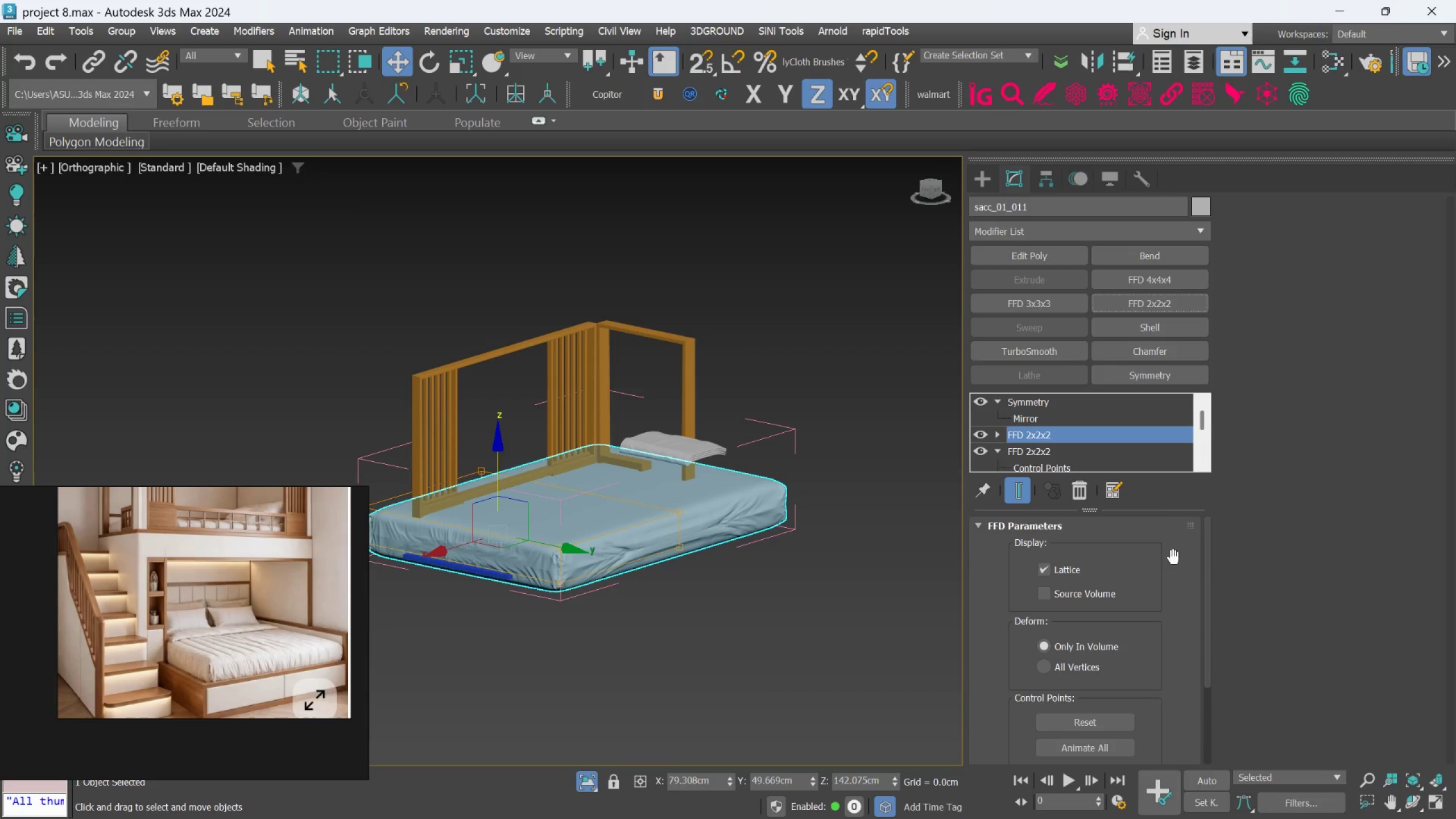 
left_click([992, 429])
 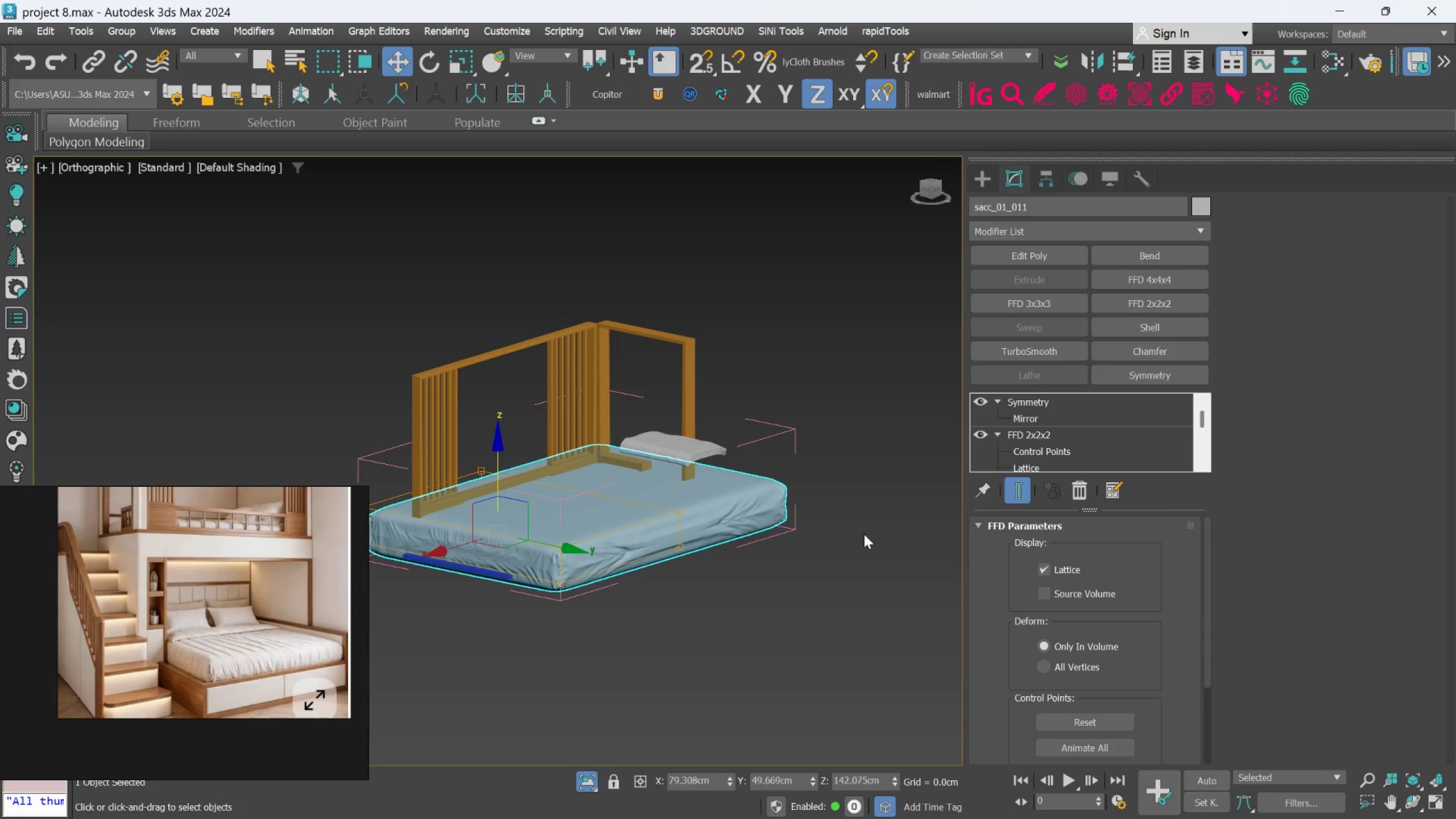 
left_click([1010, 447])
 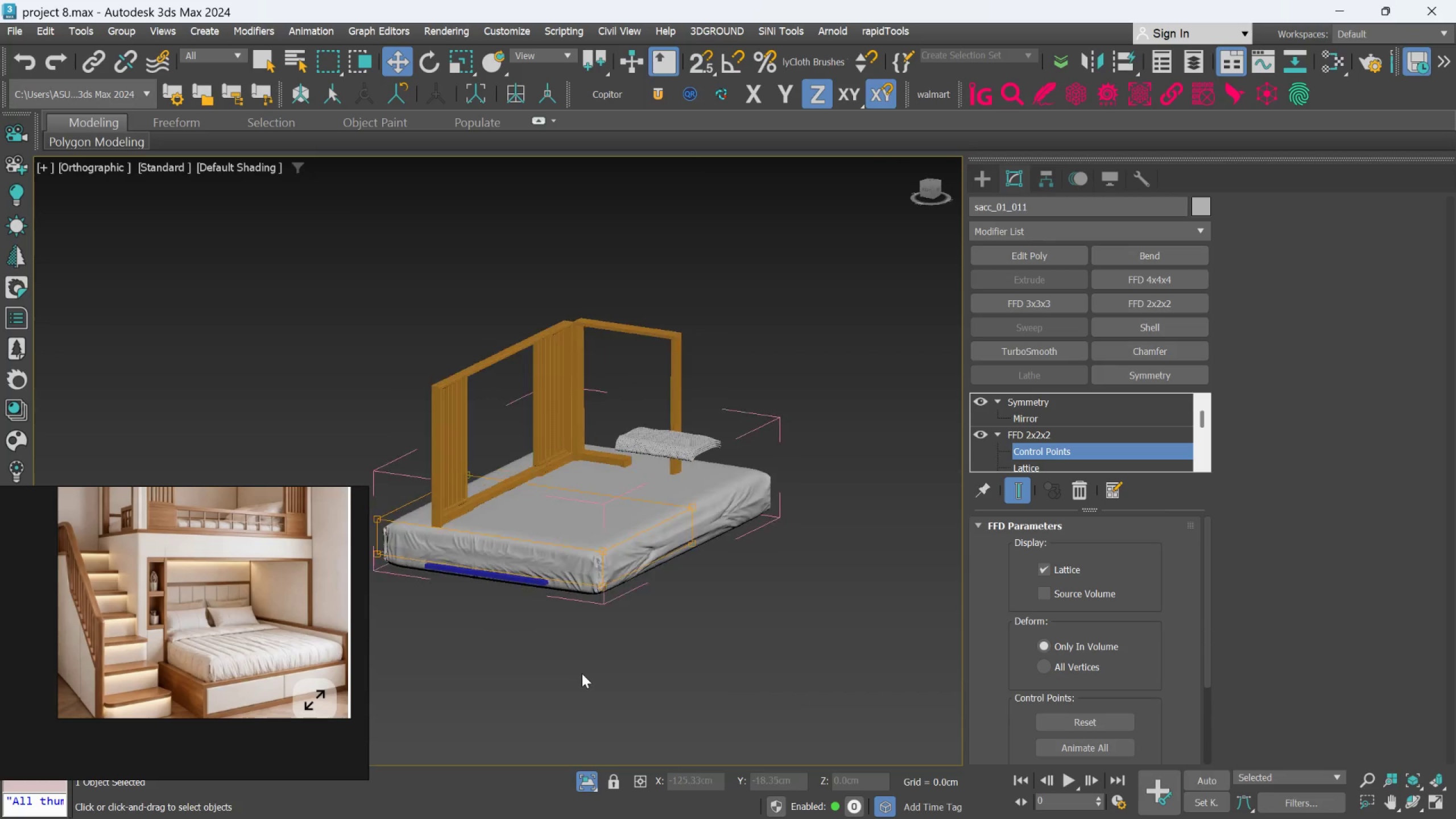 
hold_key(key=AltLeft, duration=1.0)
 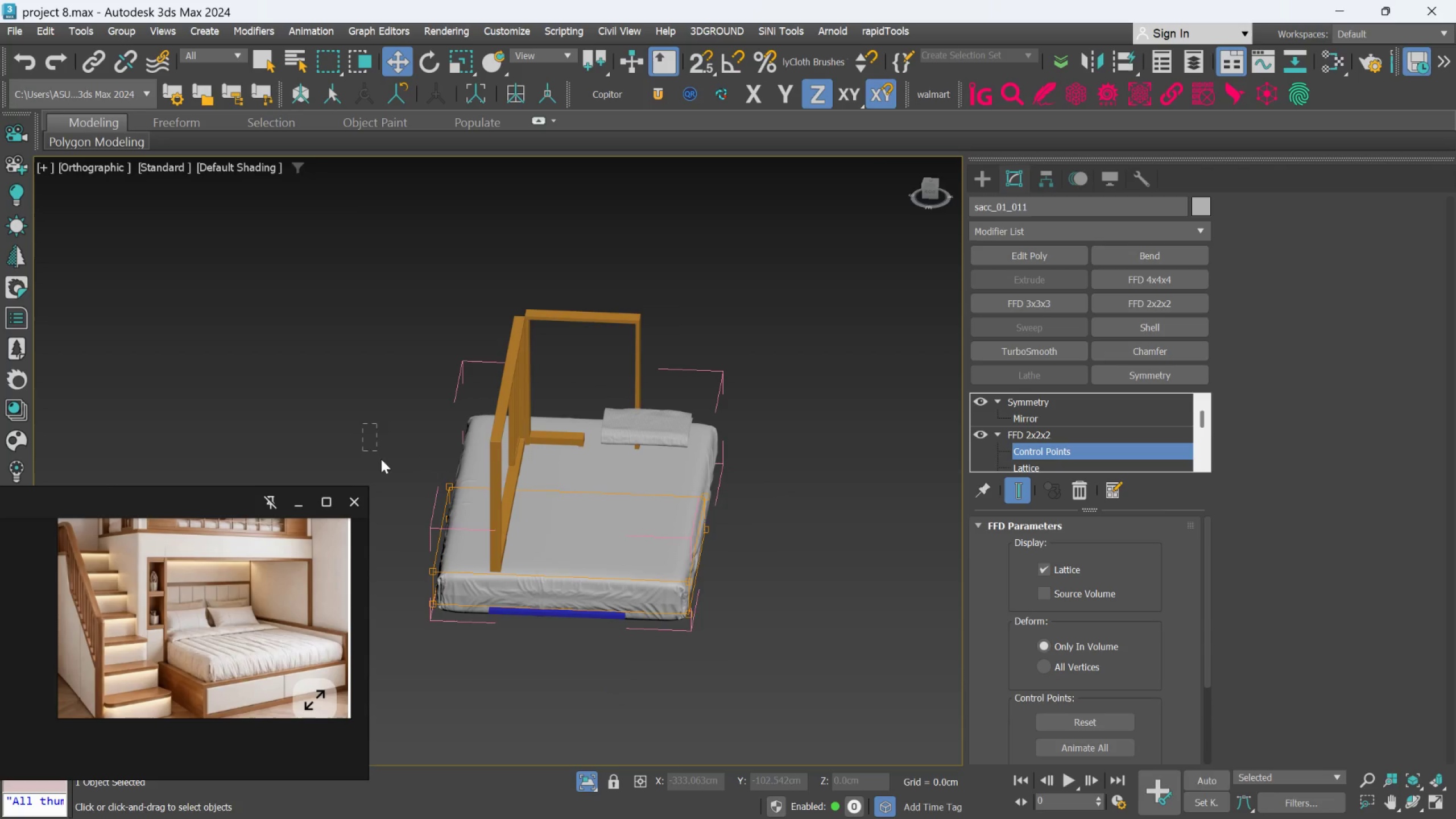 
left_click_drag(start_coordinate=[363, 424], to_coordinate=[452, 652])
 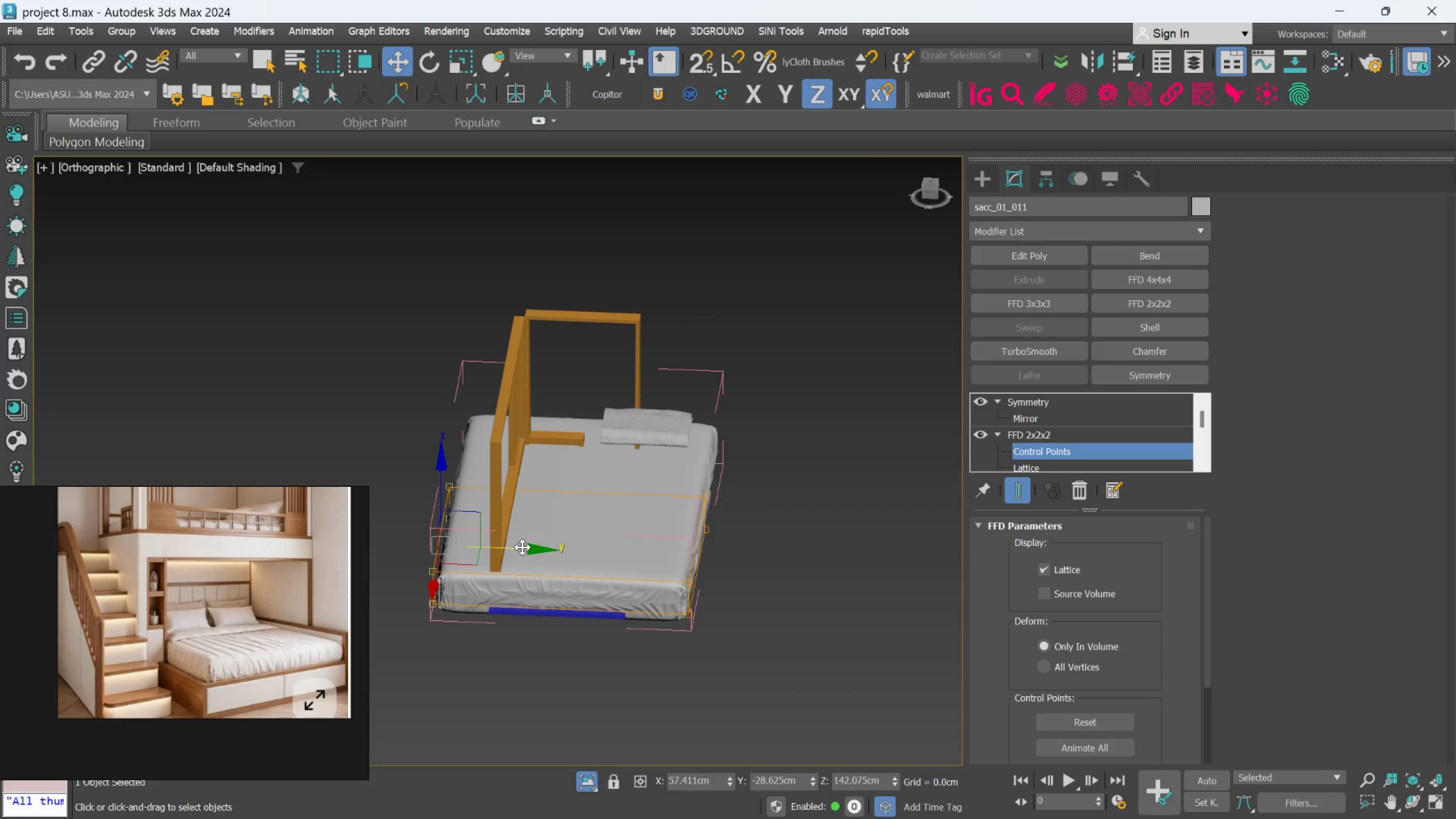 
left_click_drag(start_coordinate=[522, 547], to_coordinate=[589, 548])
 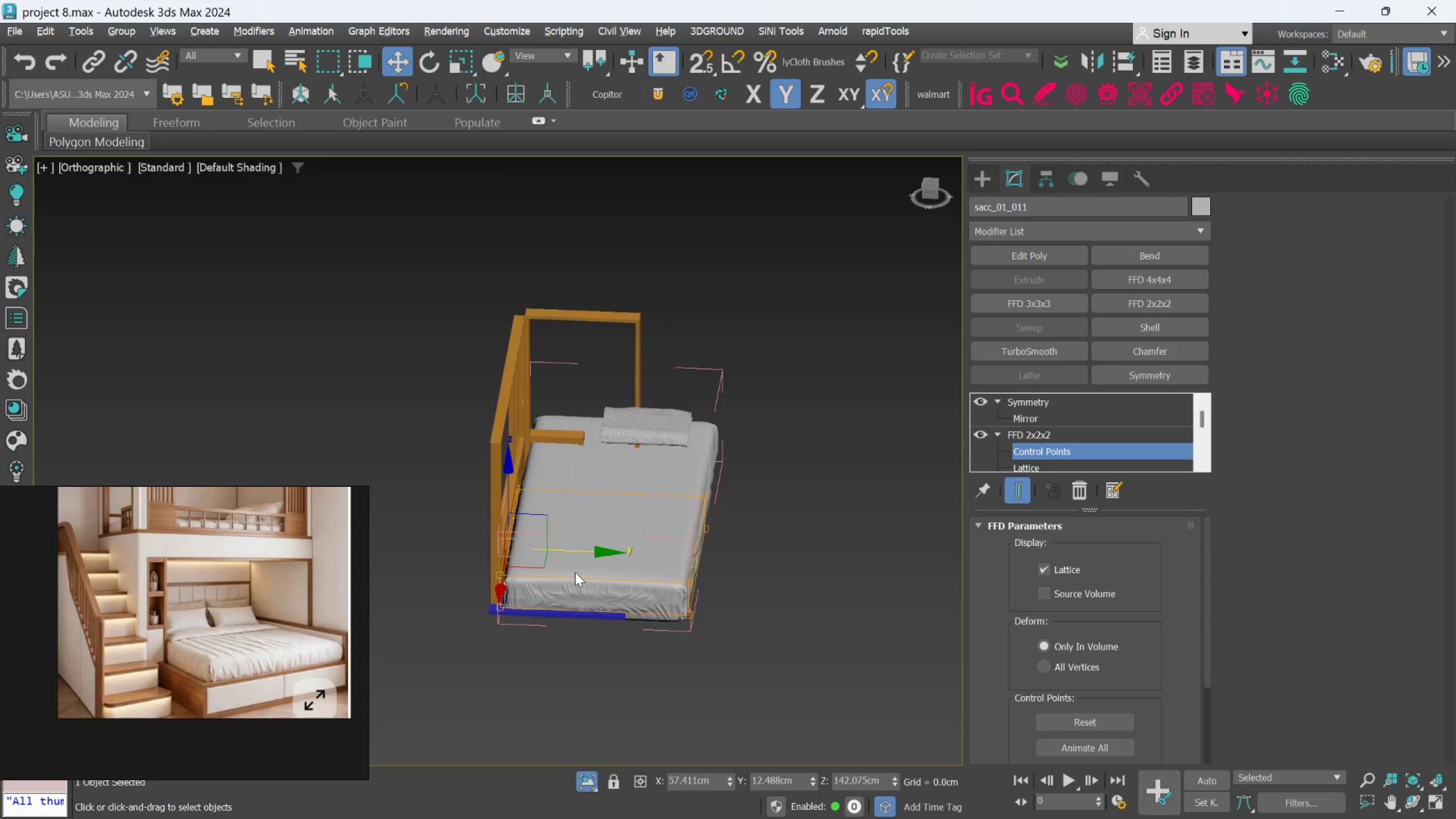 
hold_key(key=AltLeft, duration=0.97)
 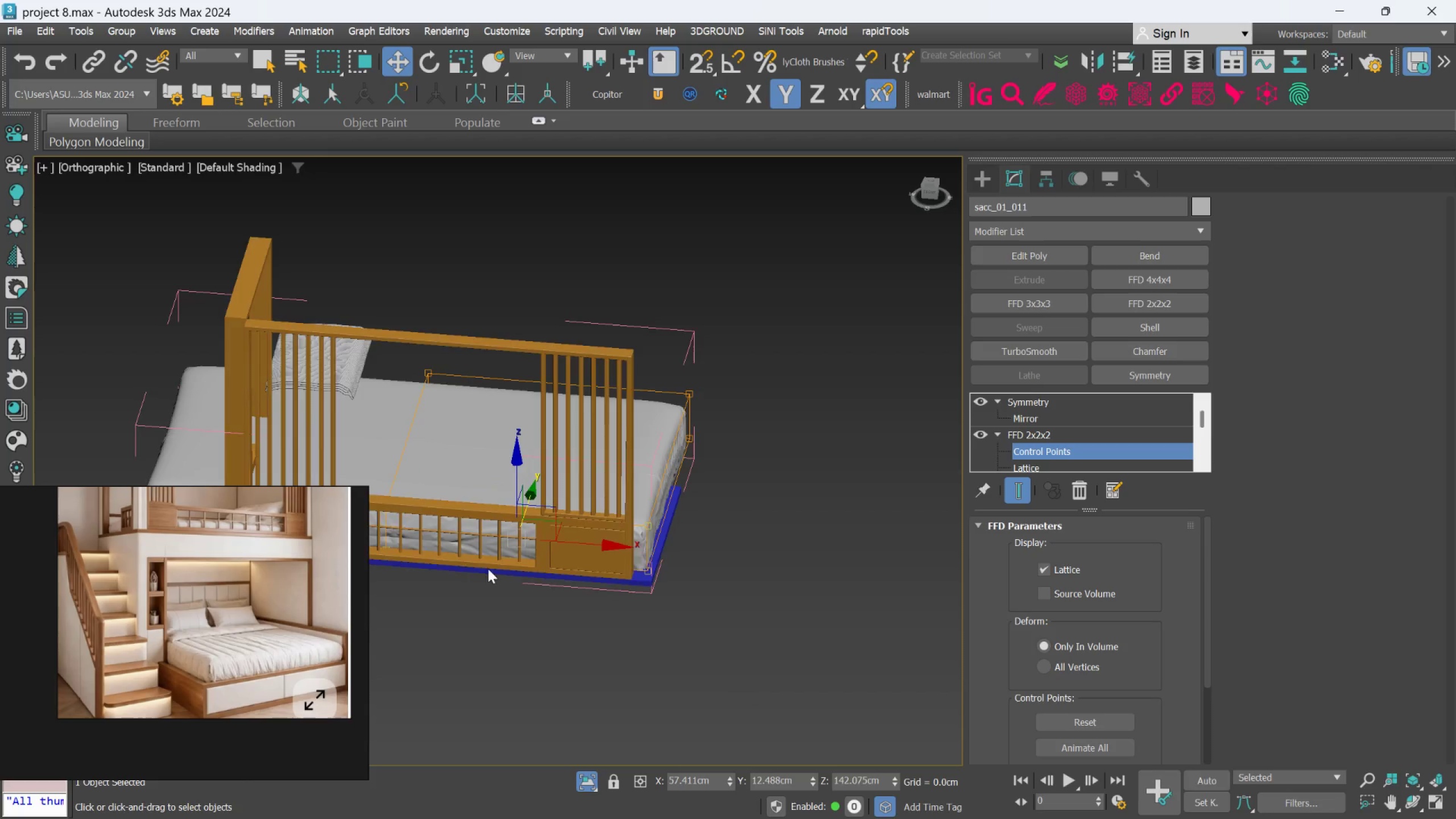 
hold_key(key=AltLeft, duration=1.31)
 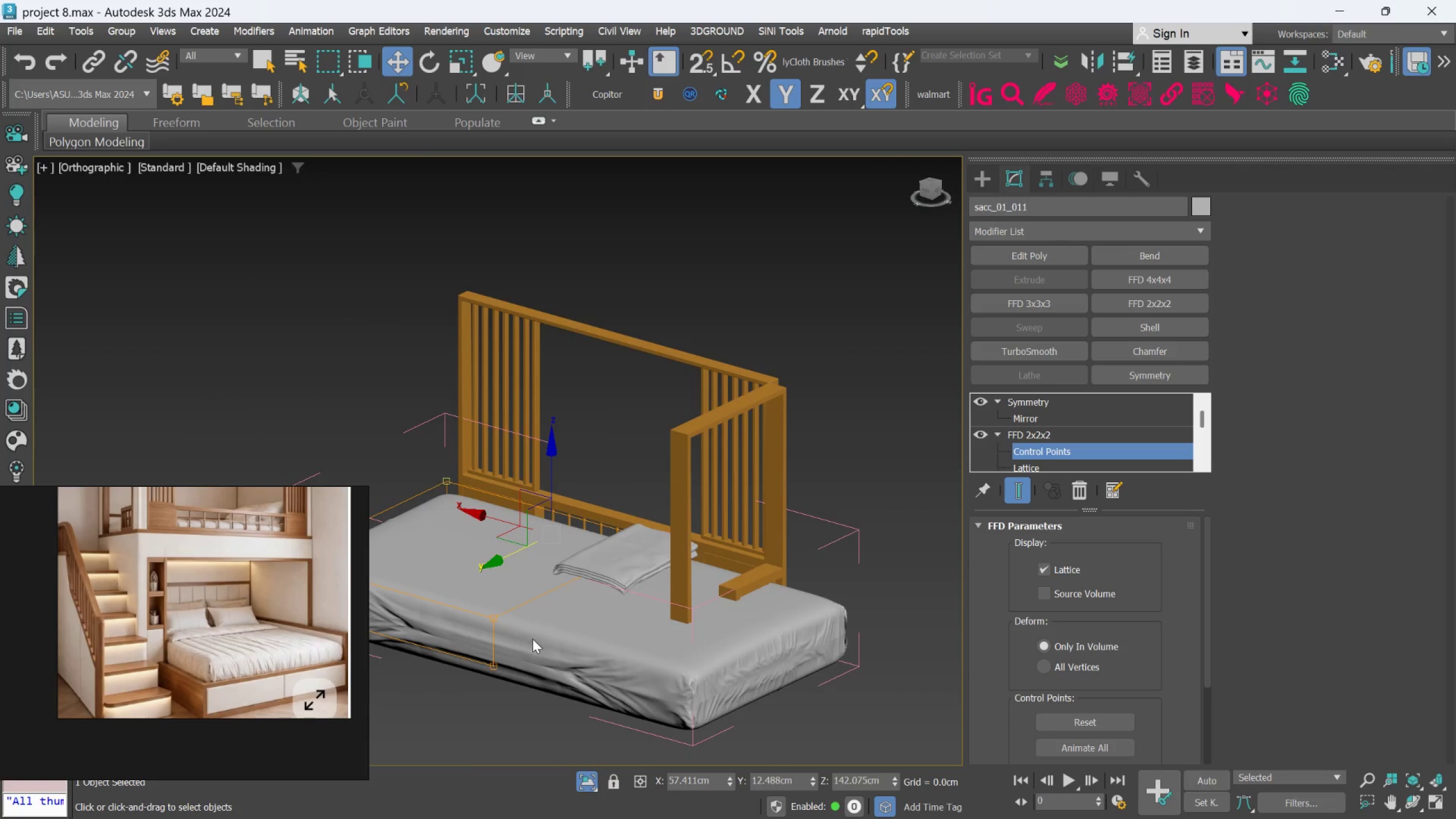 
scroll: coordinate [532, 639], scroll_direction: up, amount: 2.0
 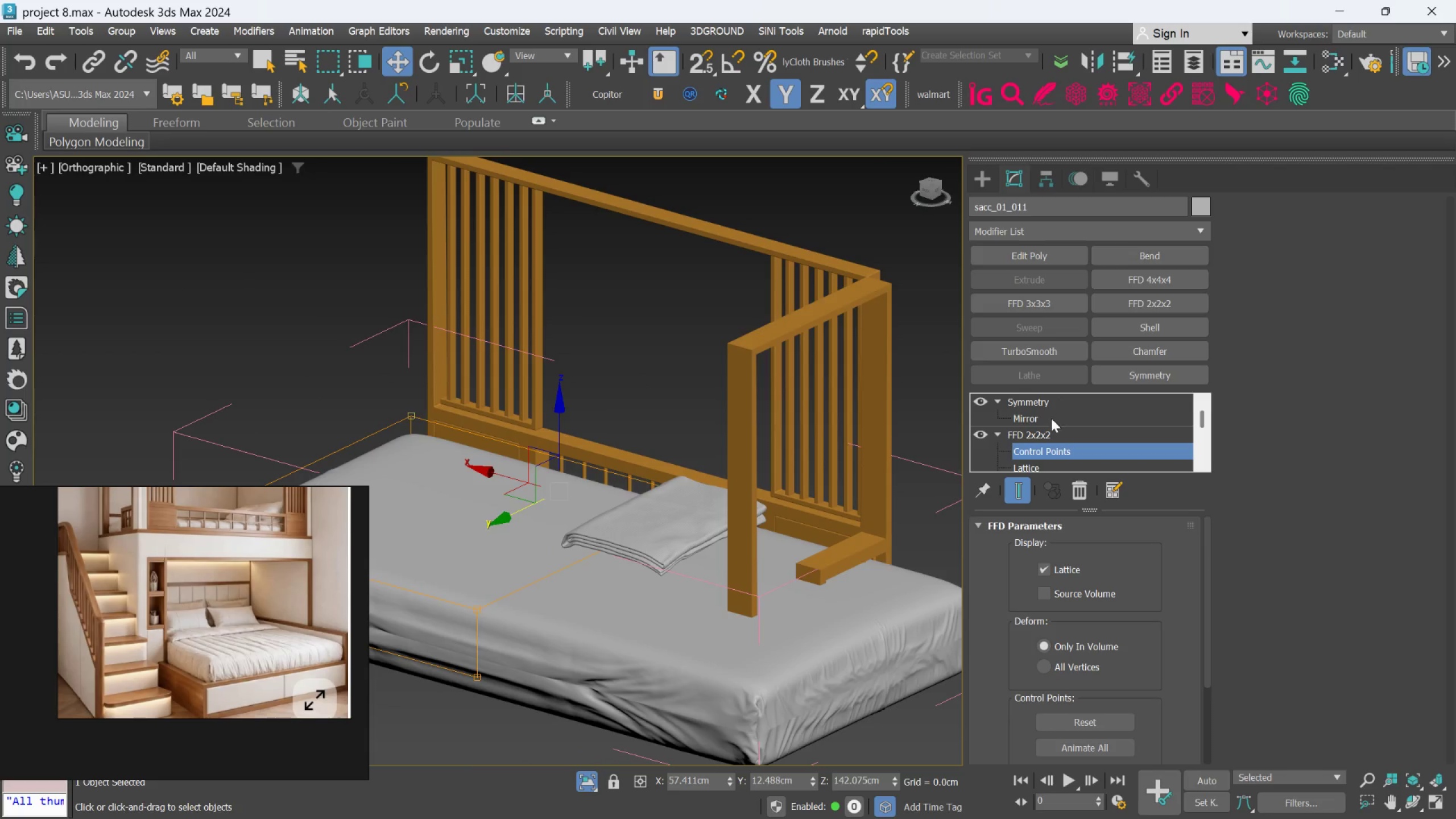 
left_click([1018, 420])
 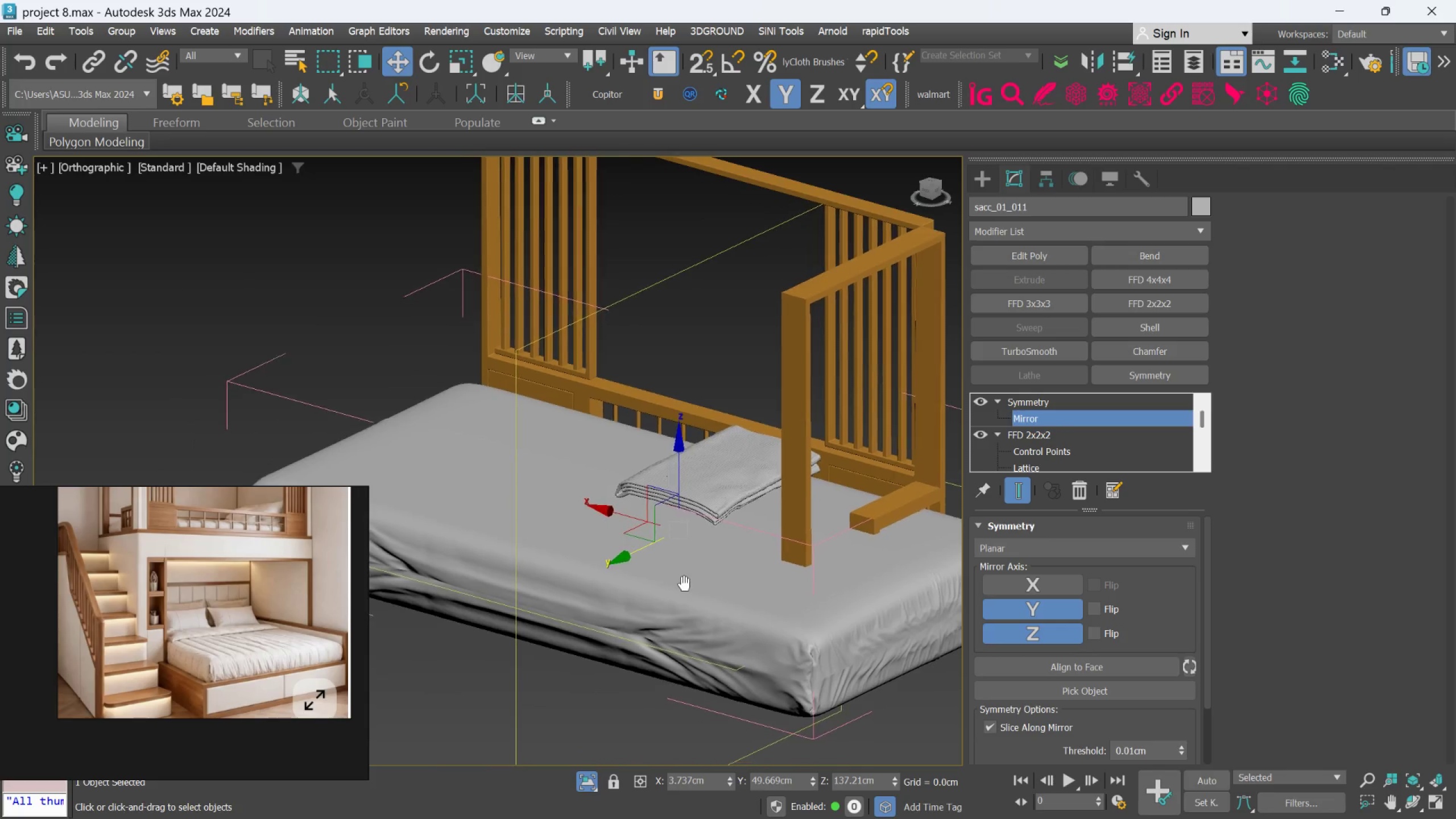 
left_click_drag(start_coordinate=[679, 475], to_coordinate=[693, 472])
 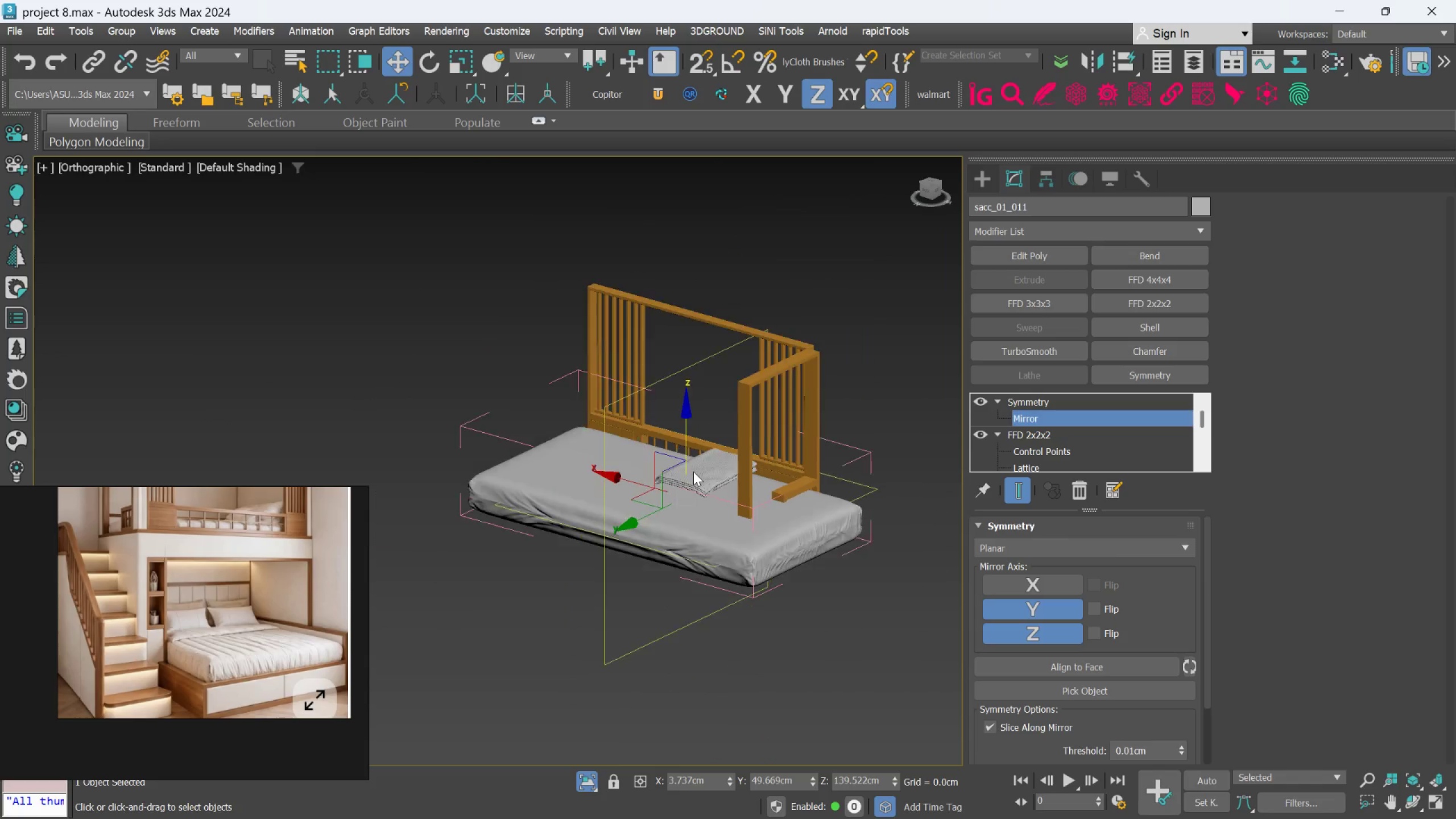 
scroll: coordinate [693, 471], scroll_direction: down, amount: 2.0
 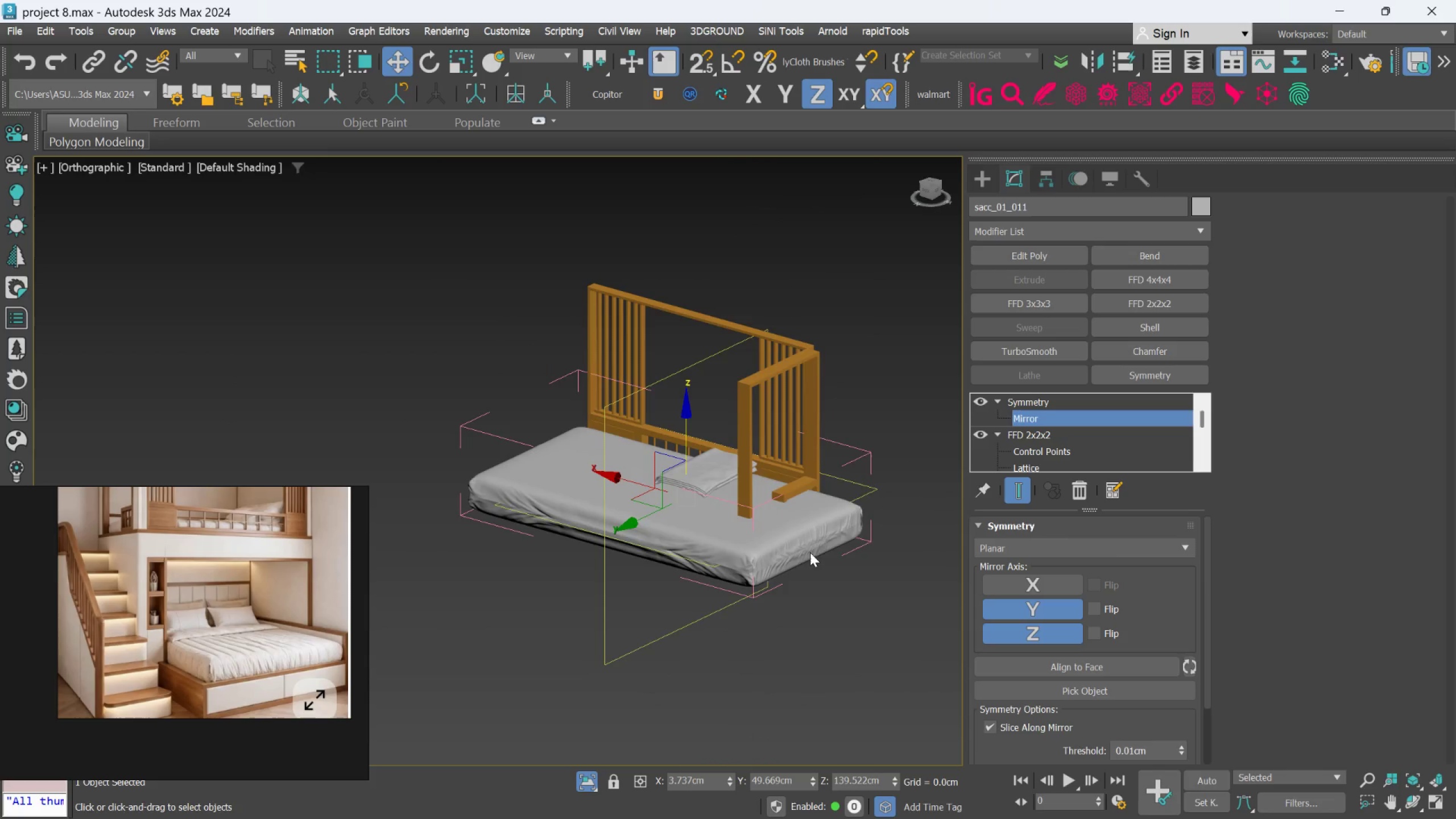 
hold_key(key=AltLeft, duration=0.72)
 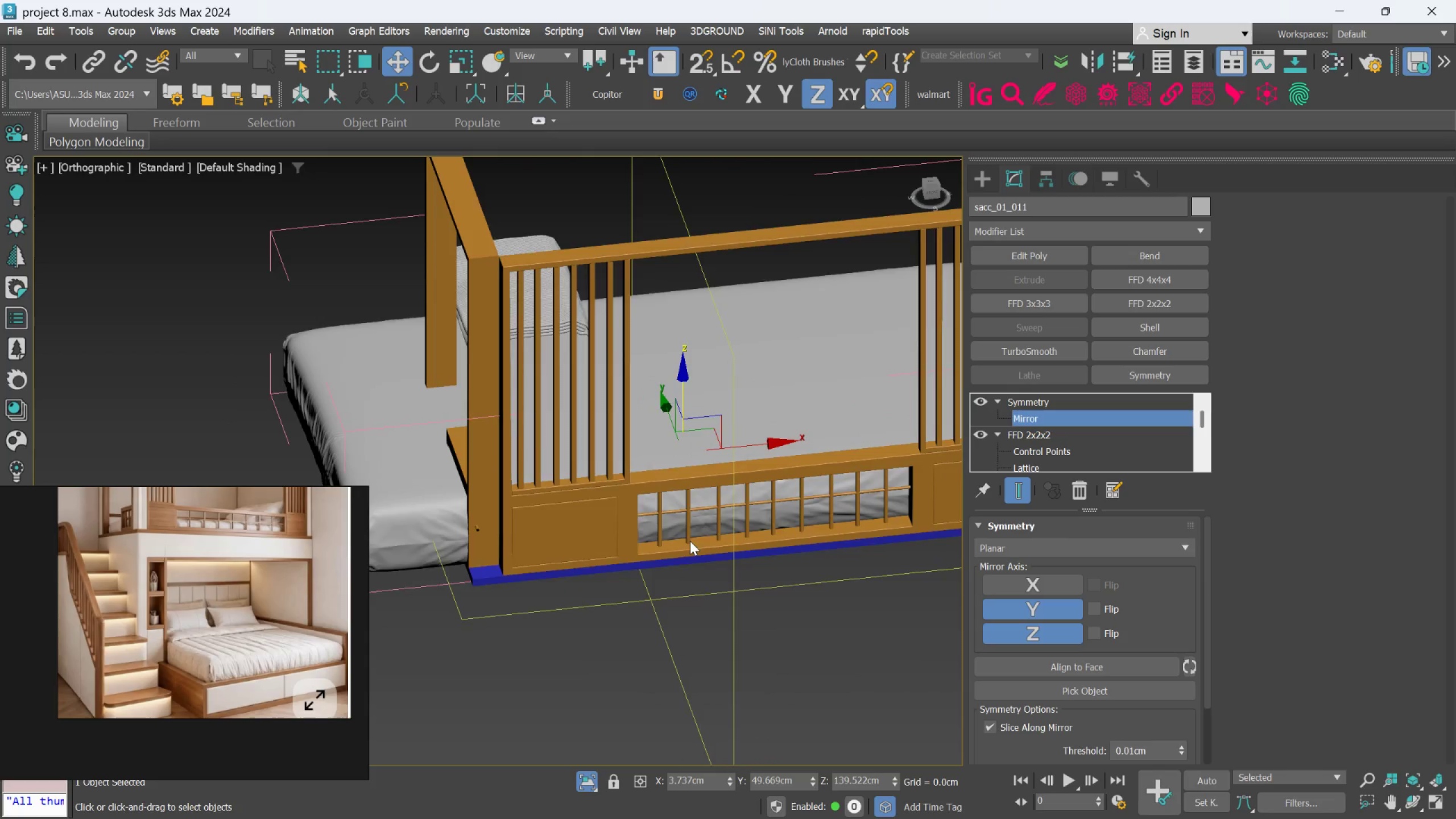 
hold_key(key=AltLeft, duration=0.7)
 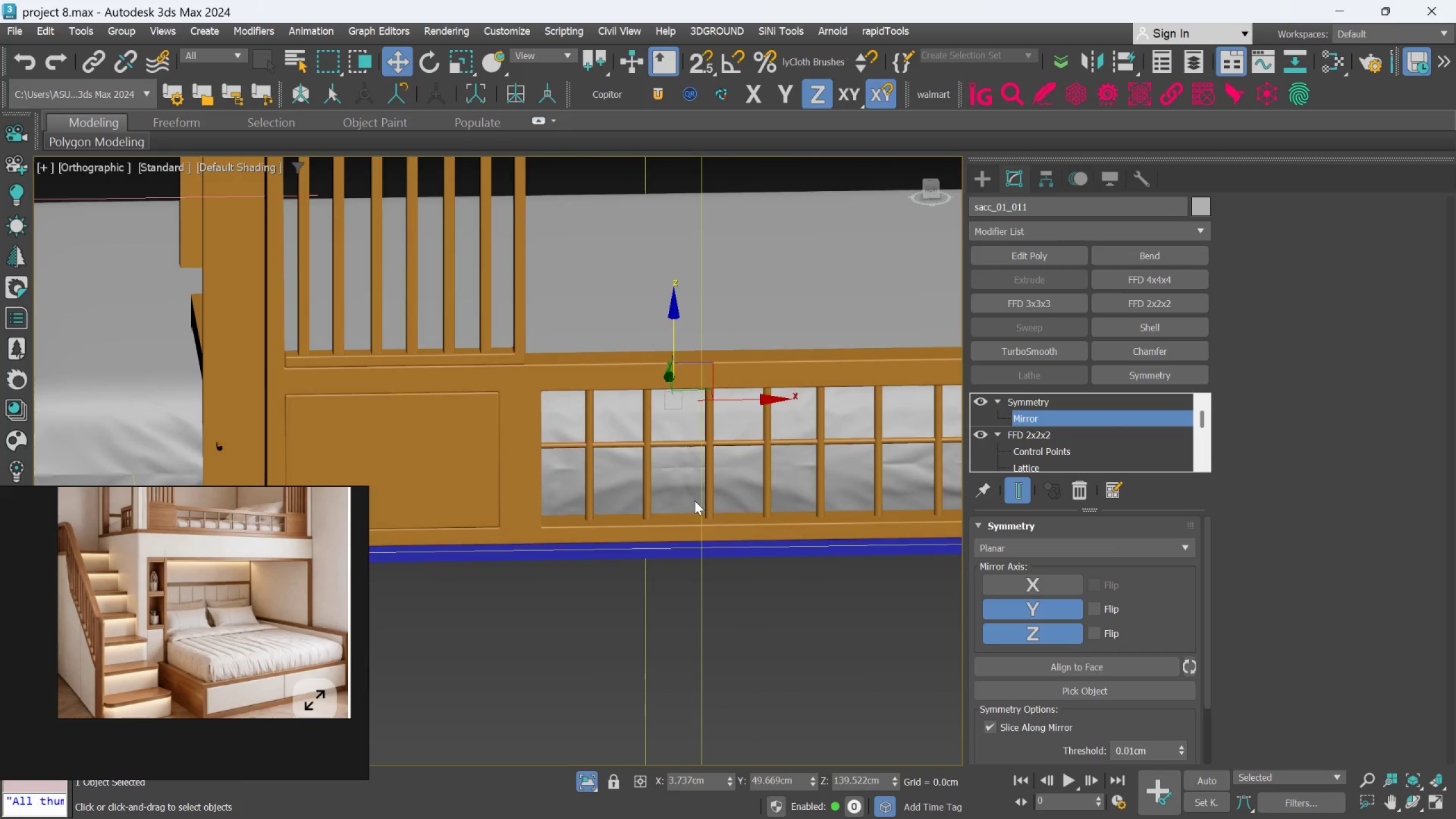 
scroll: coordinate [689, 541], scroll_direction: up, amount: 2.0
 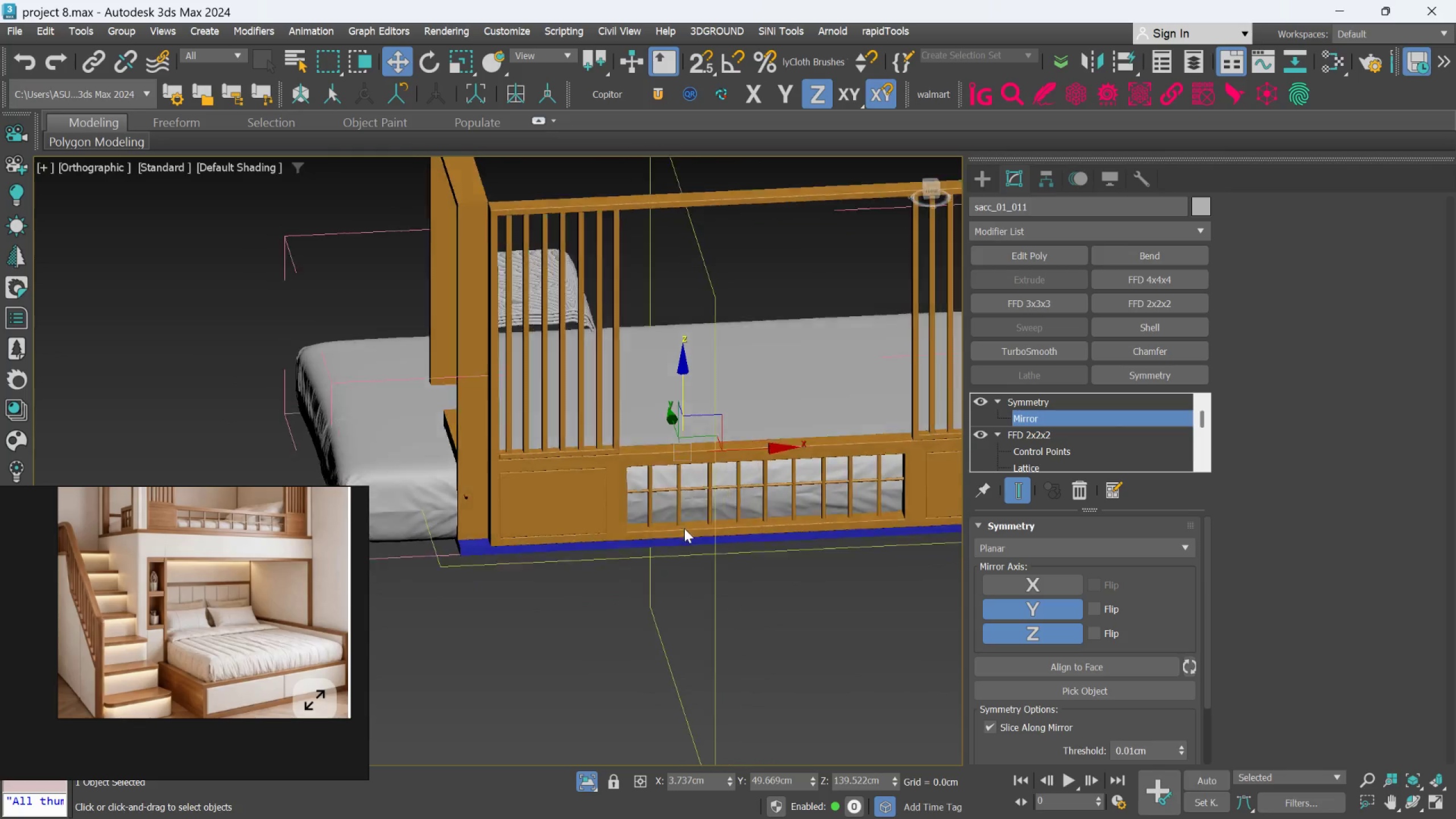 
hold_key(key=AltLeft, duration=1.0)
 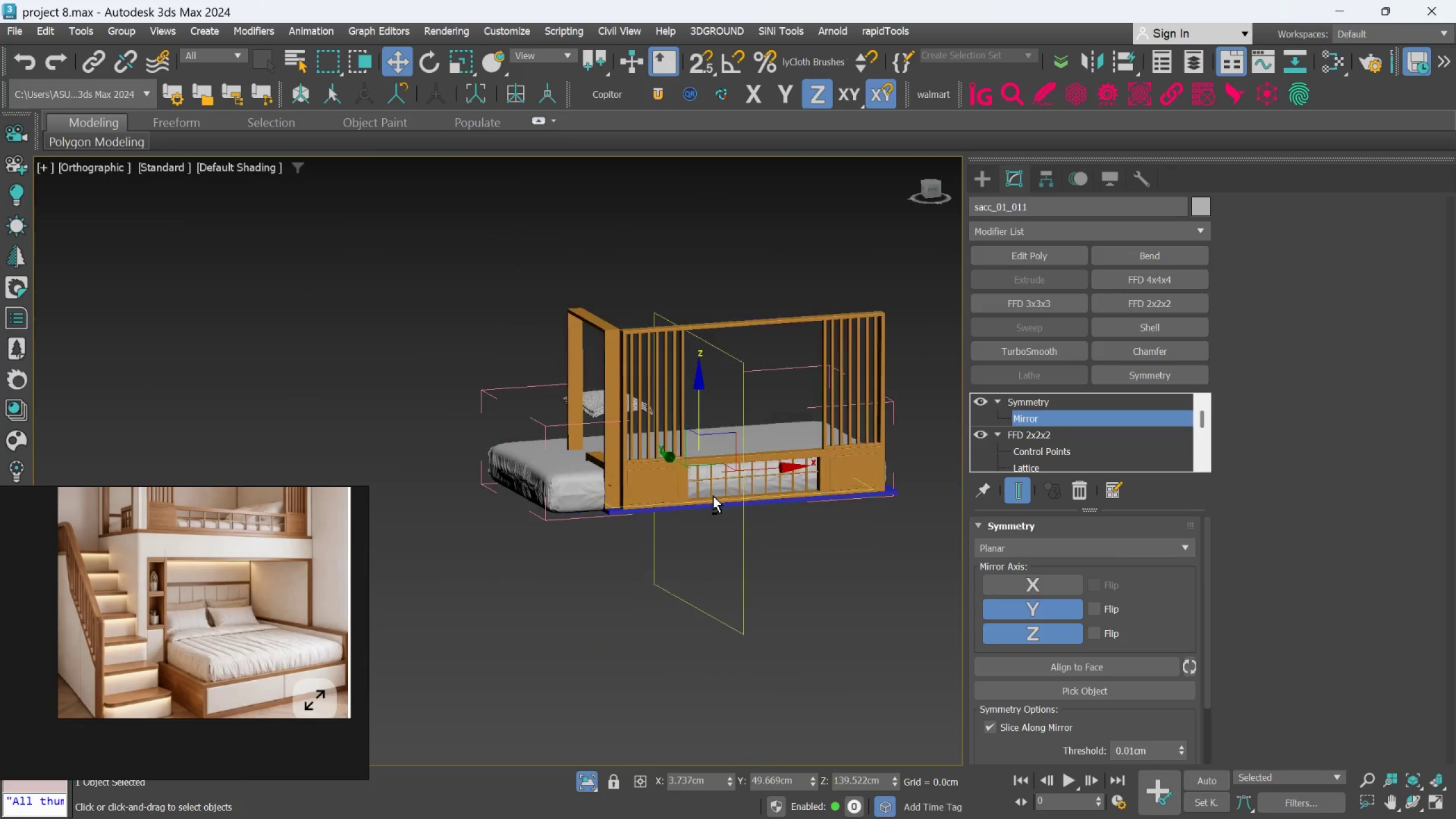 
scroll: coordinate [694, 500], scroll_direction: none, amount: 0.0
 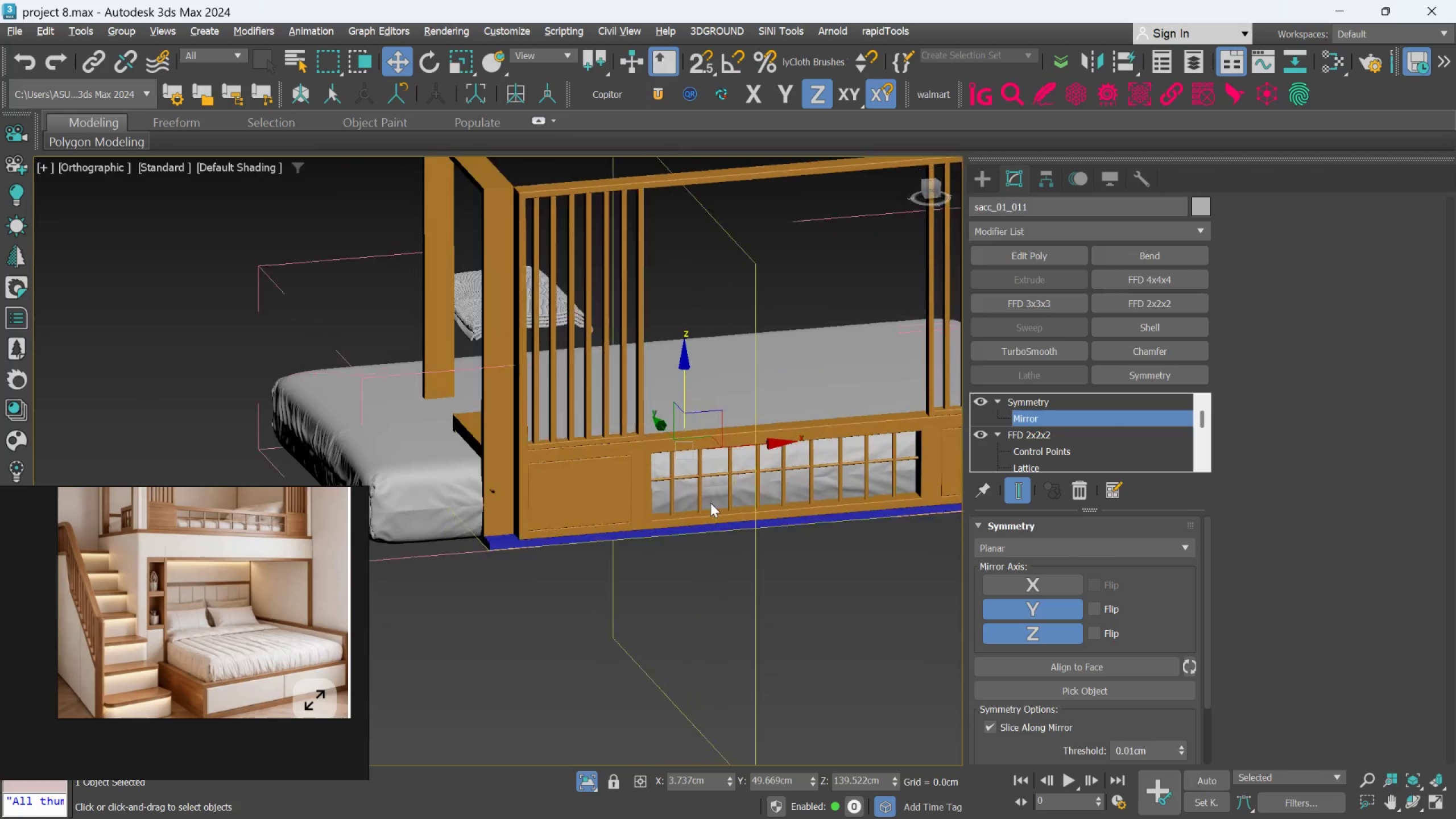 
hold_key(key=AltLeft, duration=0.73)
 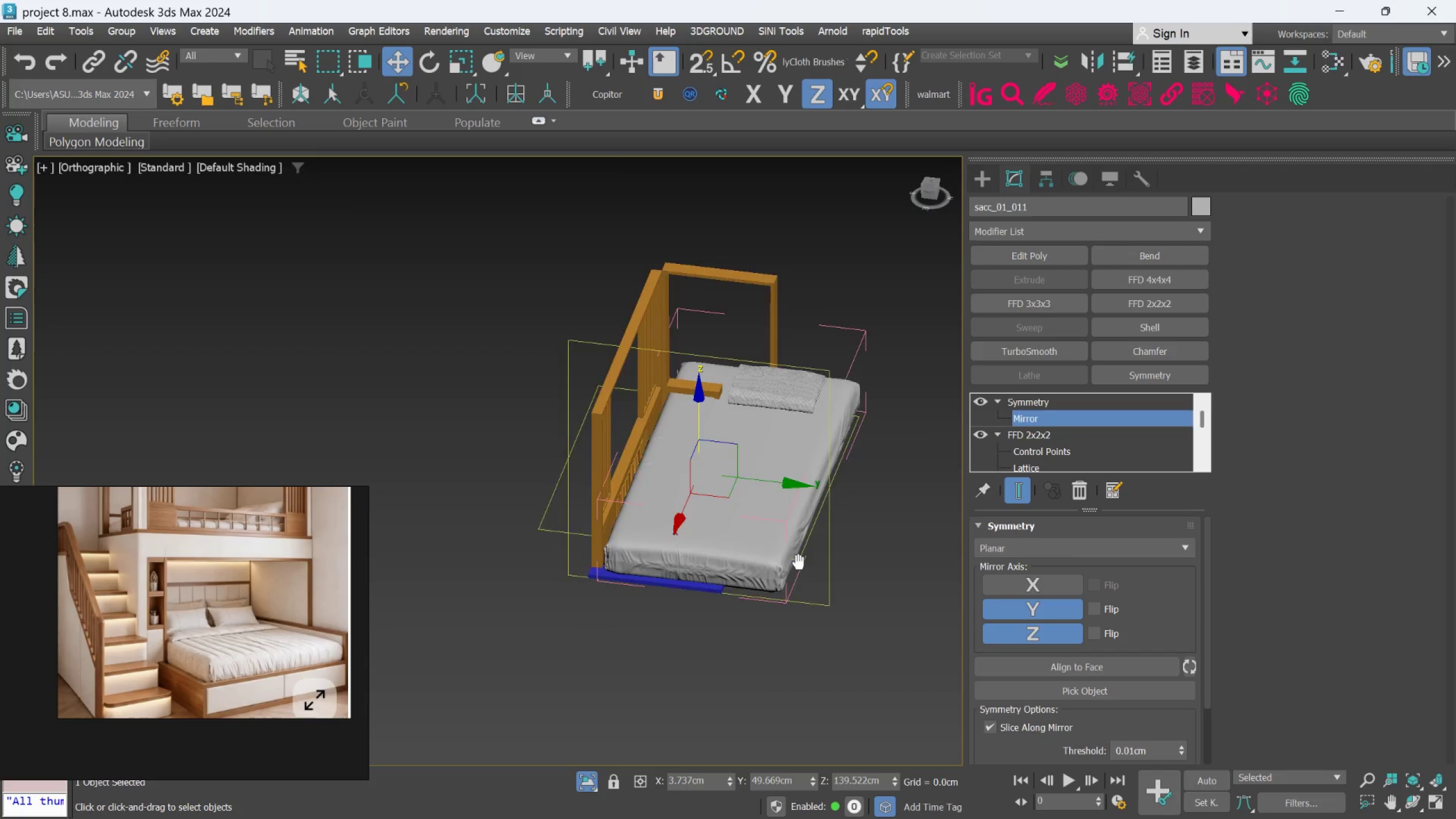 
scroll: coordinate [713, 496], scroll_direction: down, amount: 2.0
 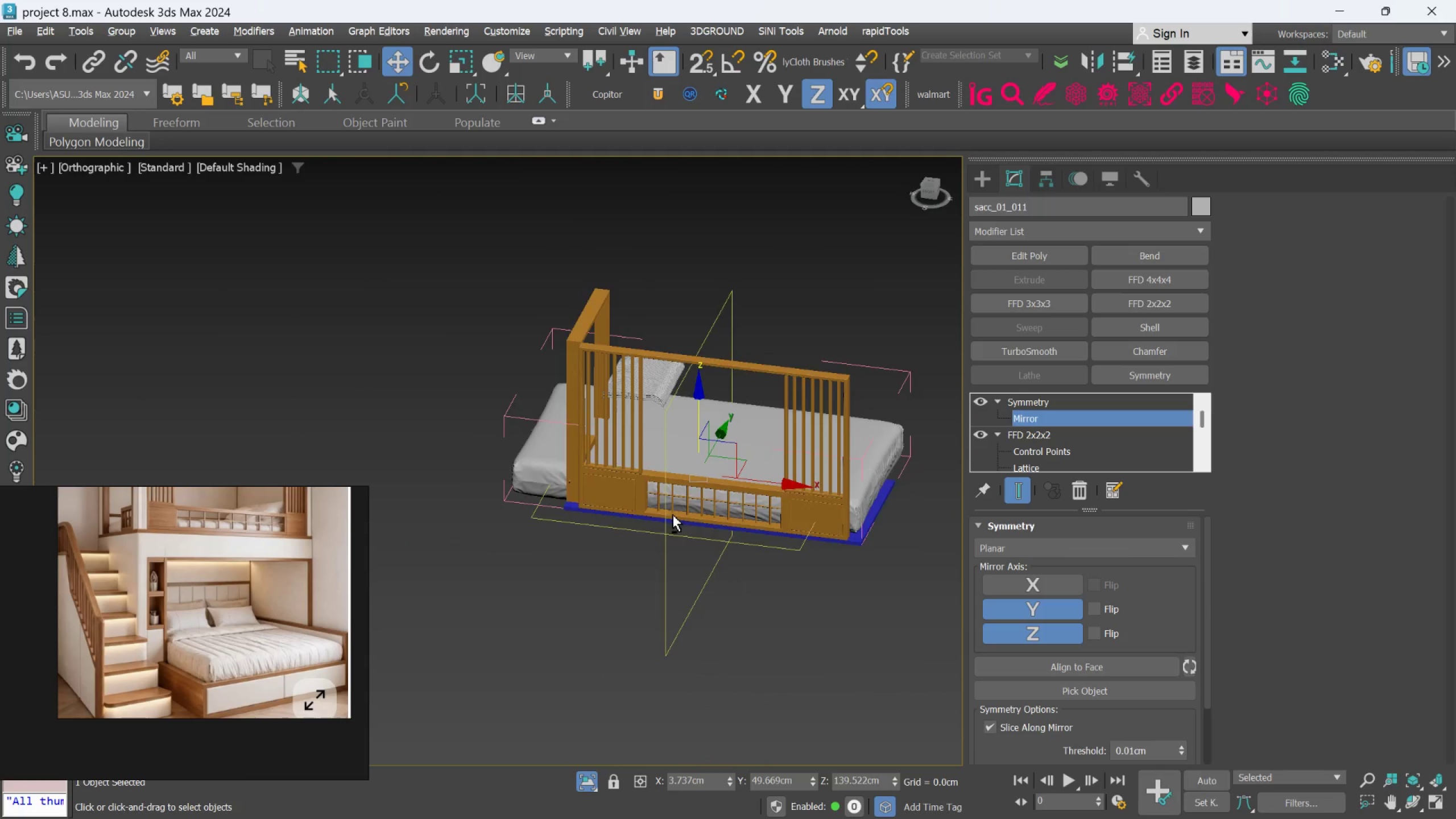 
hold_key(key=AltLeft, duration=0.81)
 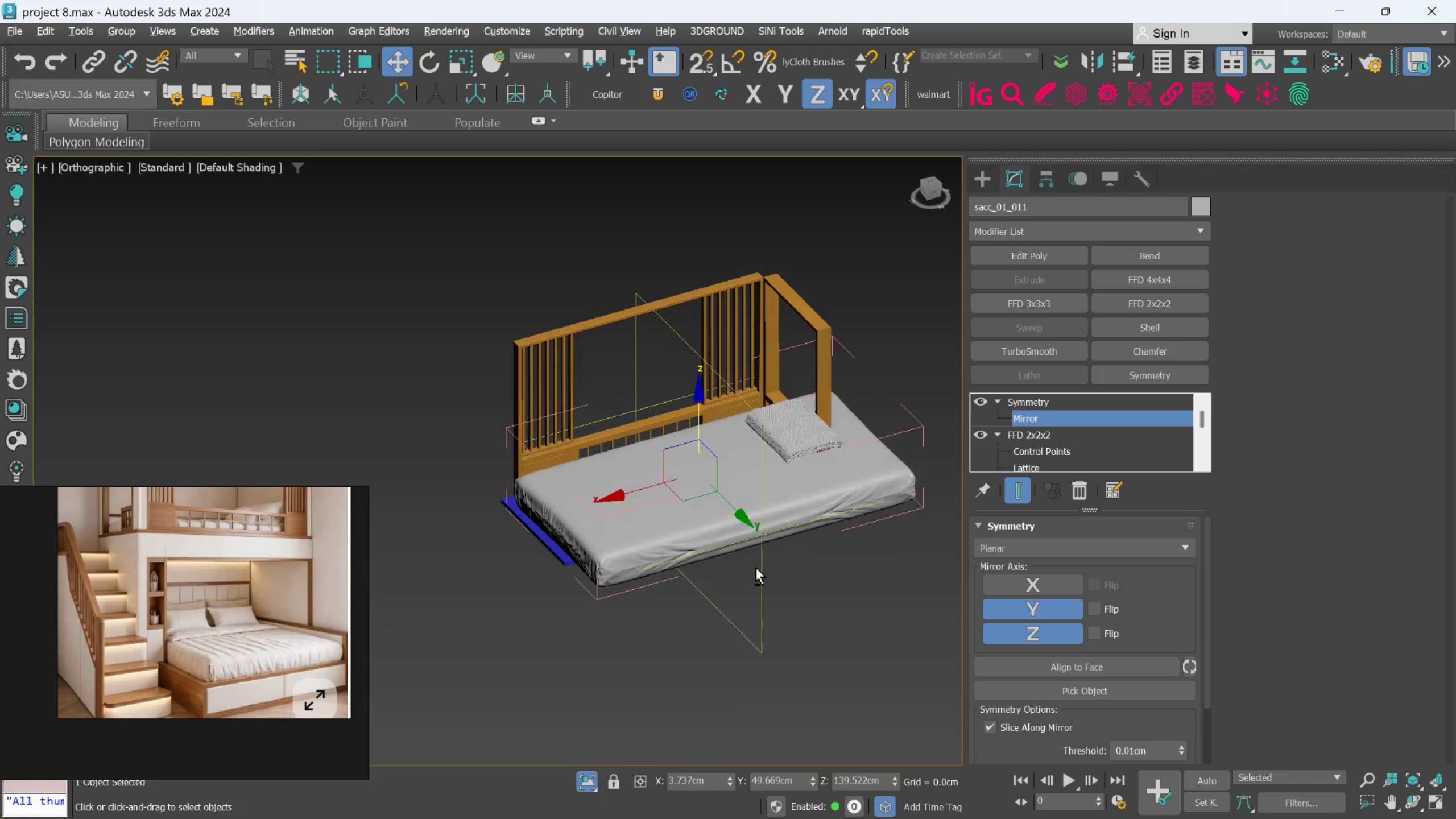 
hold_key(key=AltLeft, duration=0.38)
 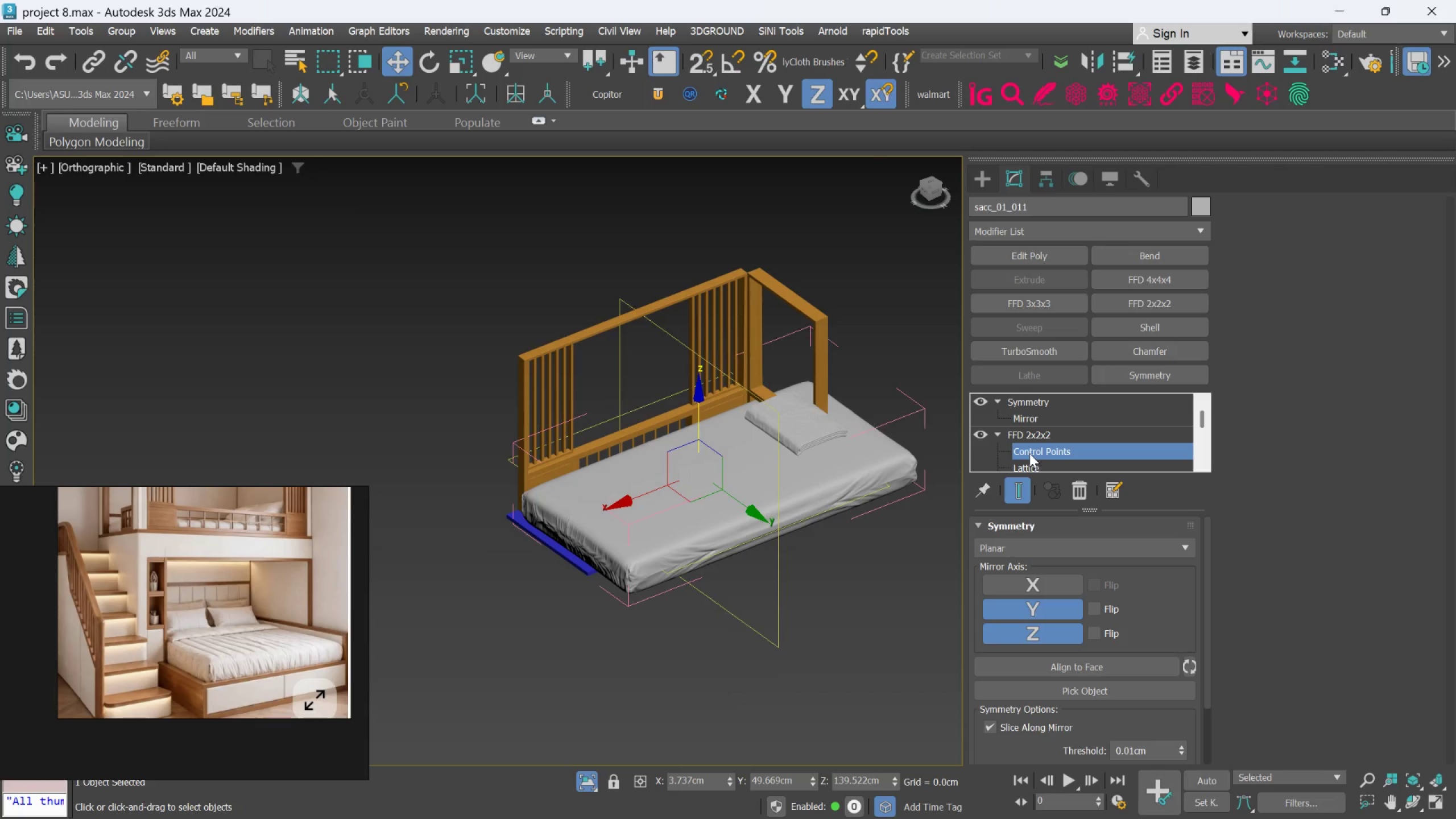 
left_click([1029, 453])
 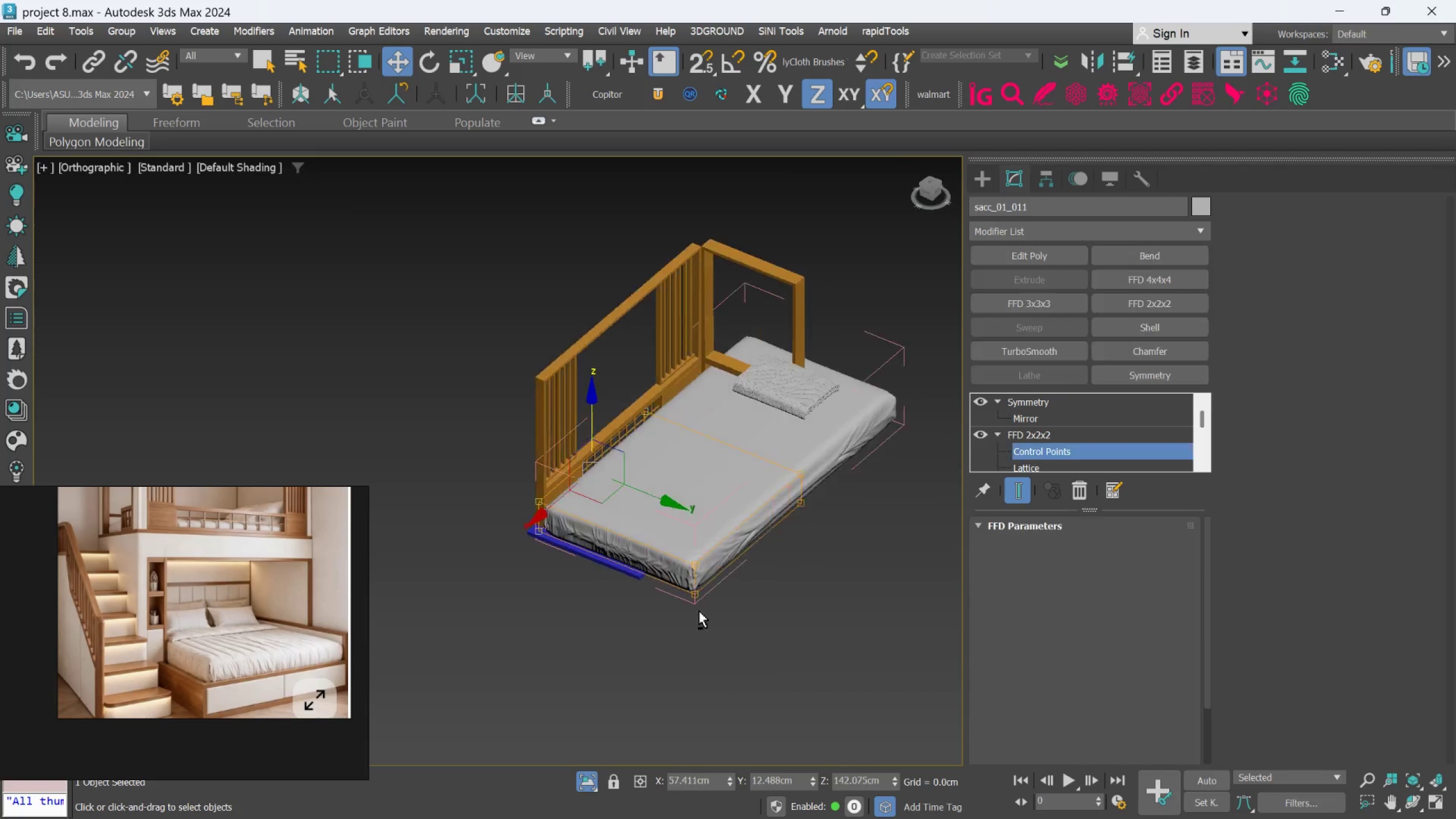 
hold_key(key=AltLeft, duration=0.85)
 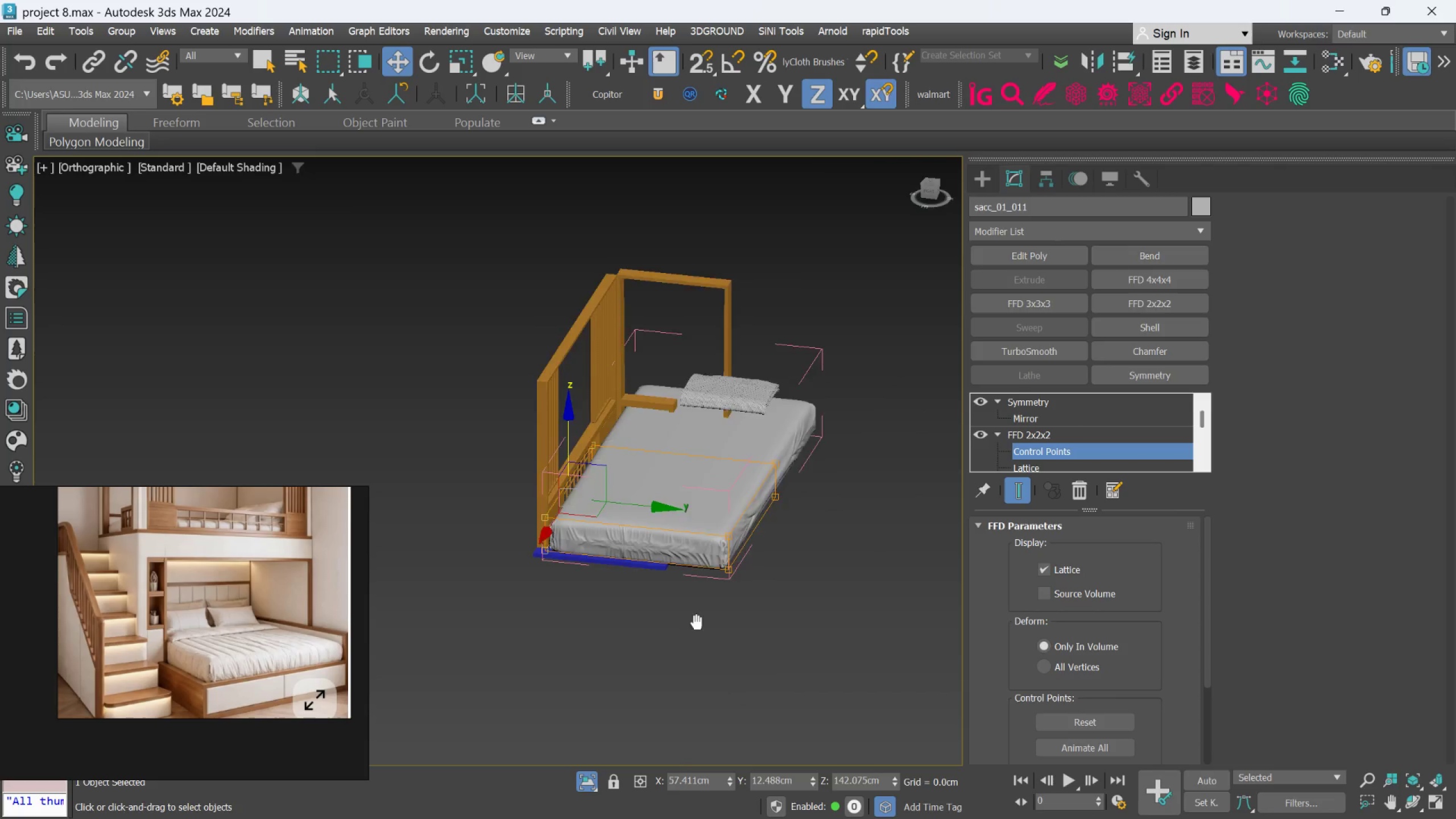 
hold_key(key=AltLeft, duration=1.93)
 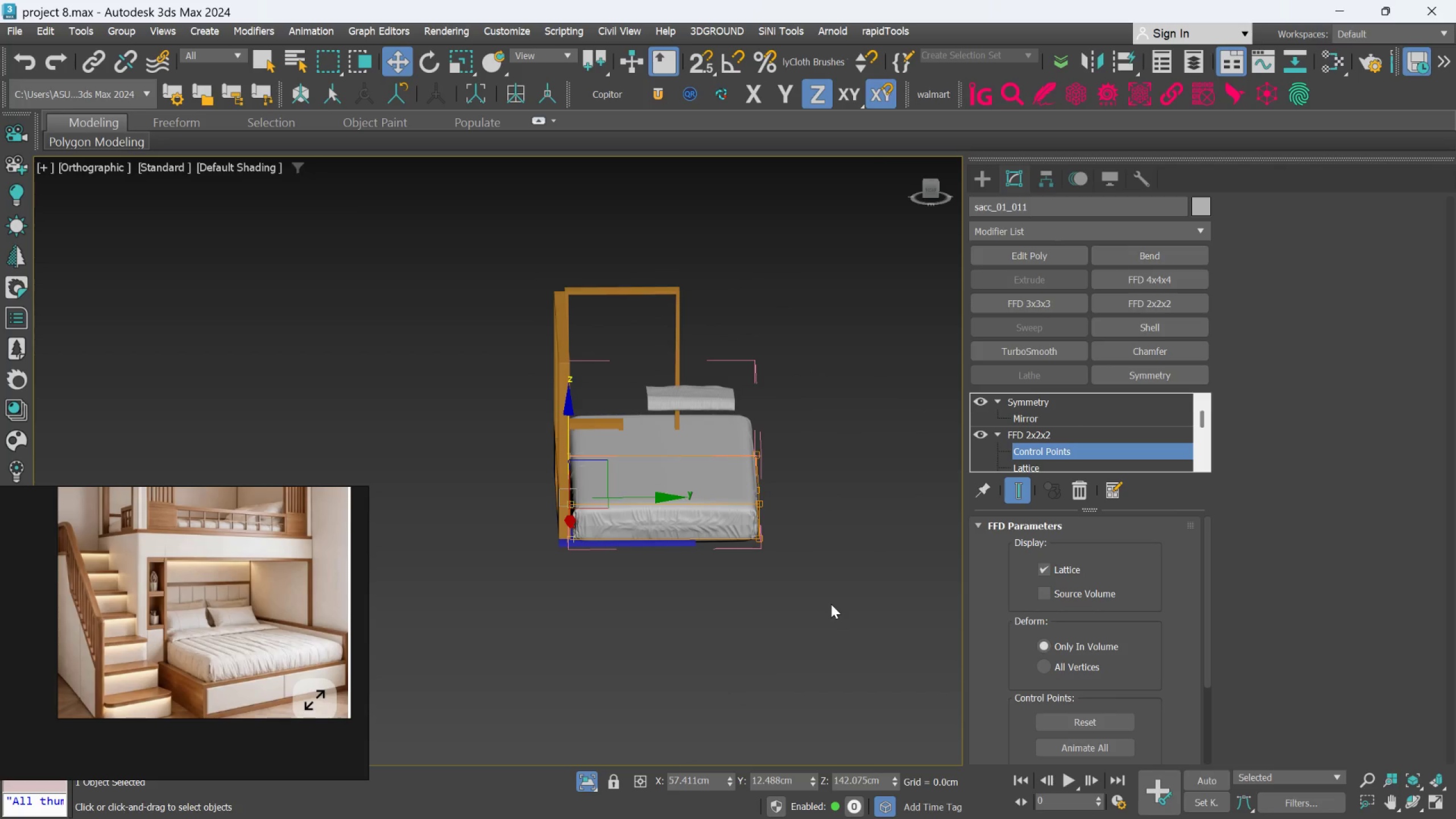 
left_click_drag(start_coordinate=[831, 604], to_coordinate=[730, 428])
 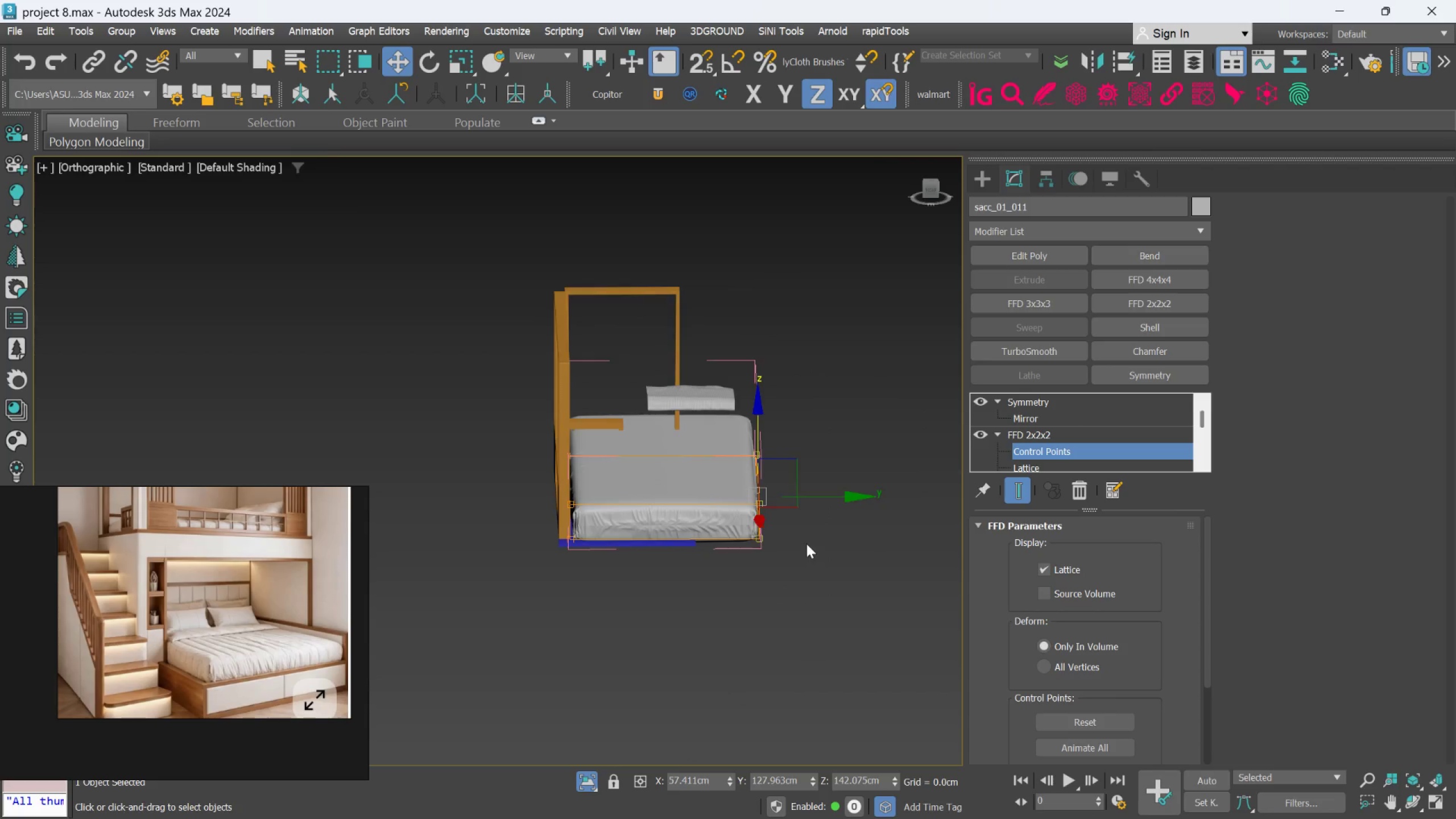 
scroll: coordinate [808, 541], scroll_direction: up, amount: 2.0
 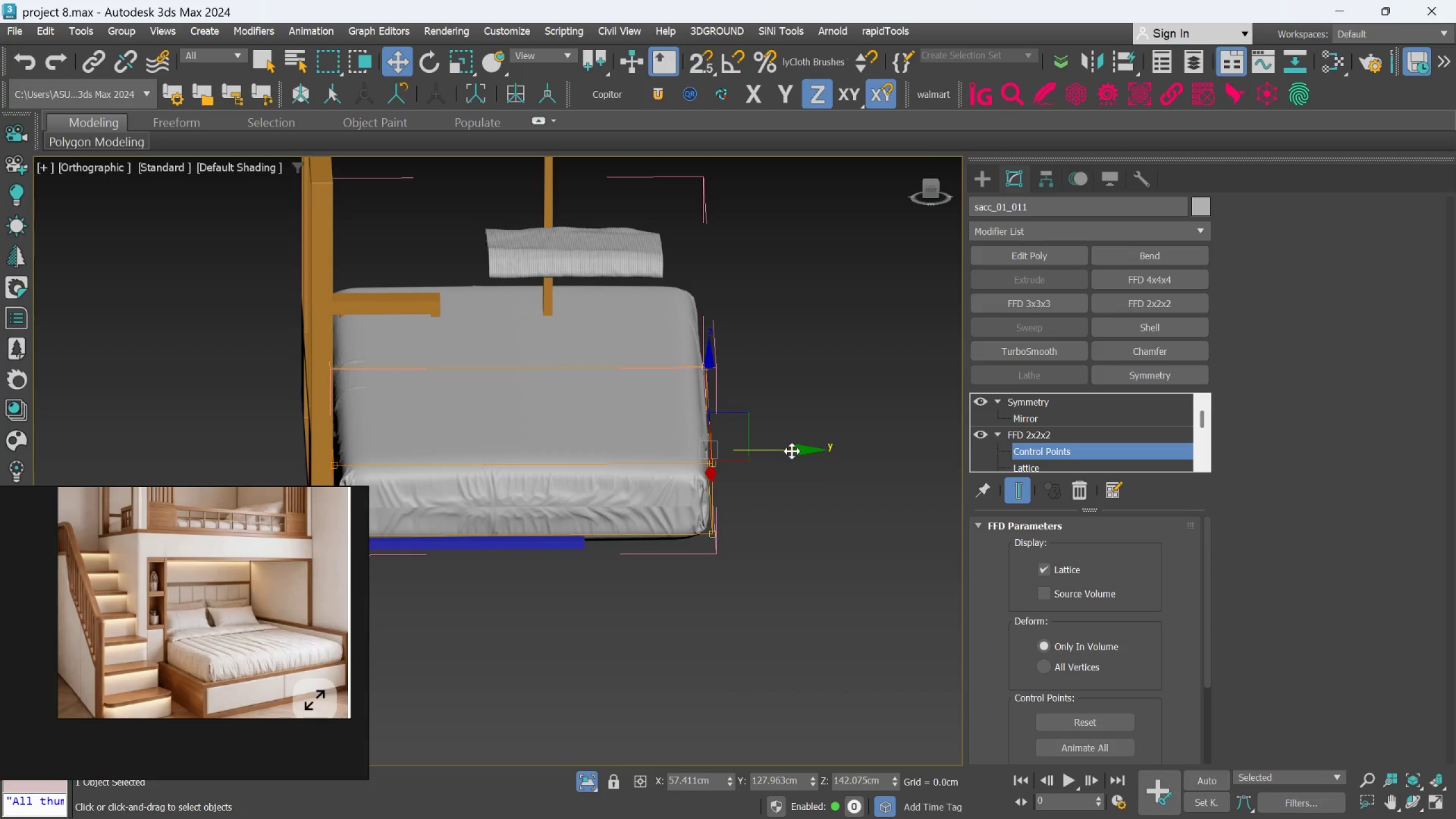 
left_click_drag(start_coordinate=[792, 451], to_coordinate=[664, 485])
 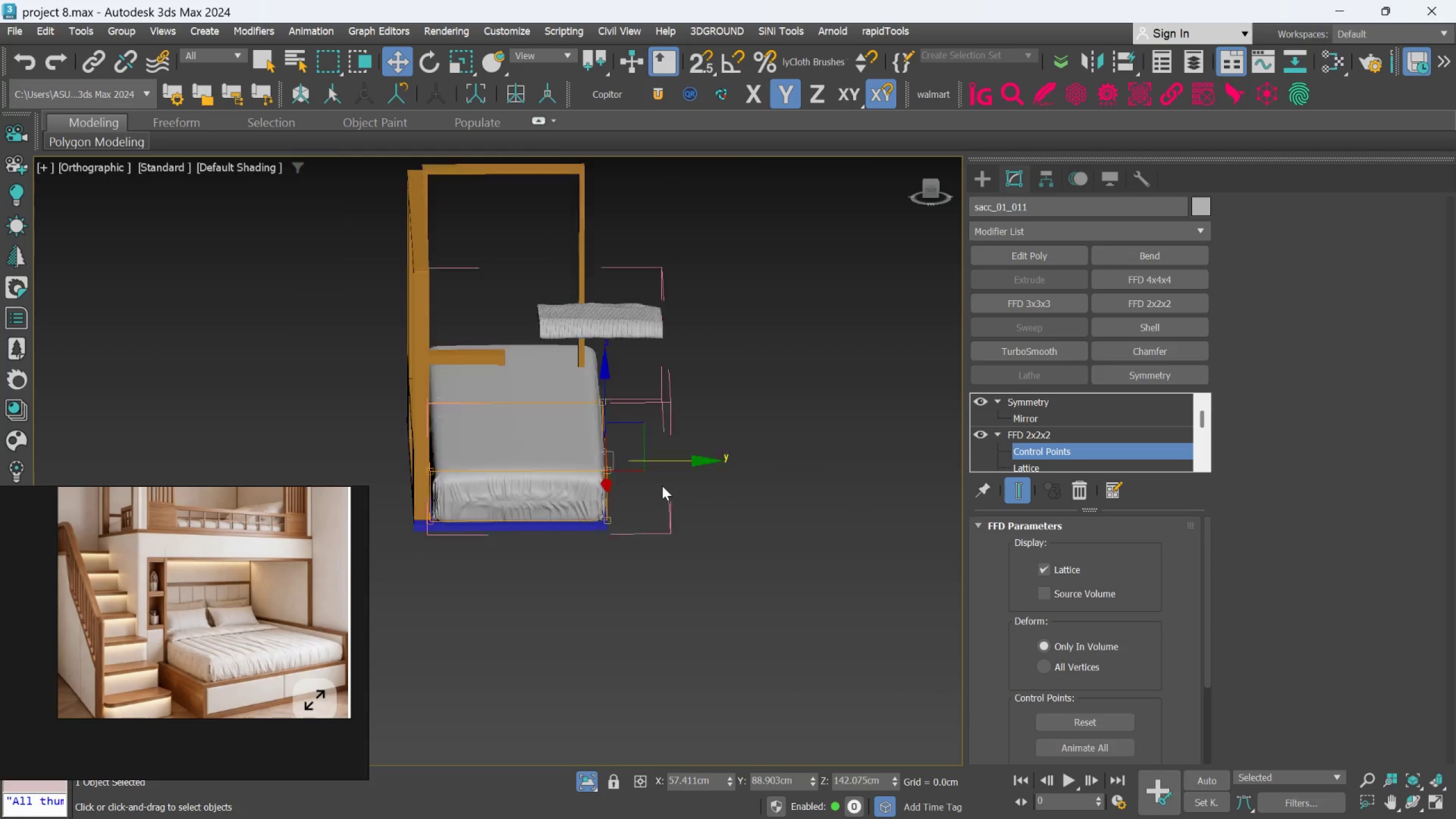 
hold_key(key=AltLeft, duration=0.79)
 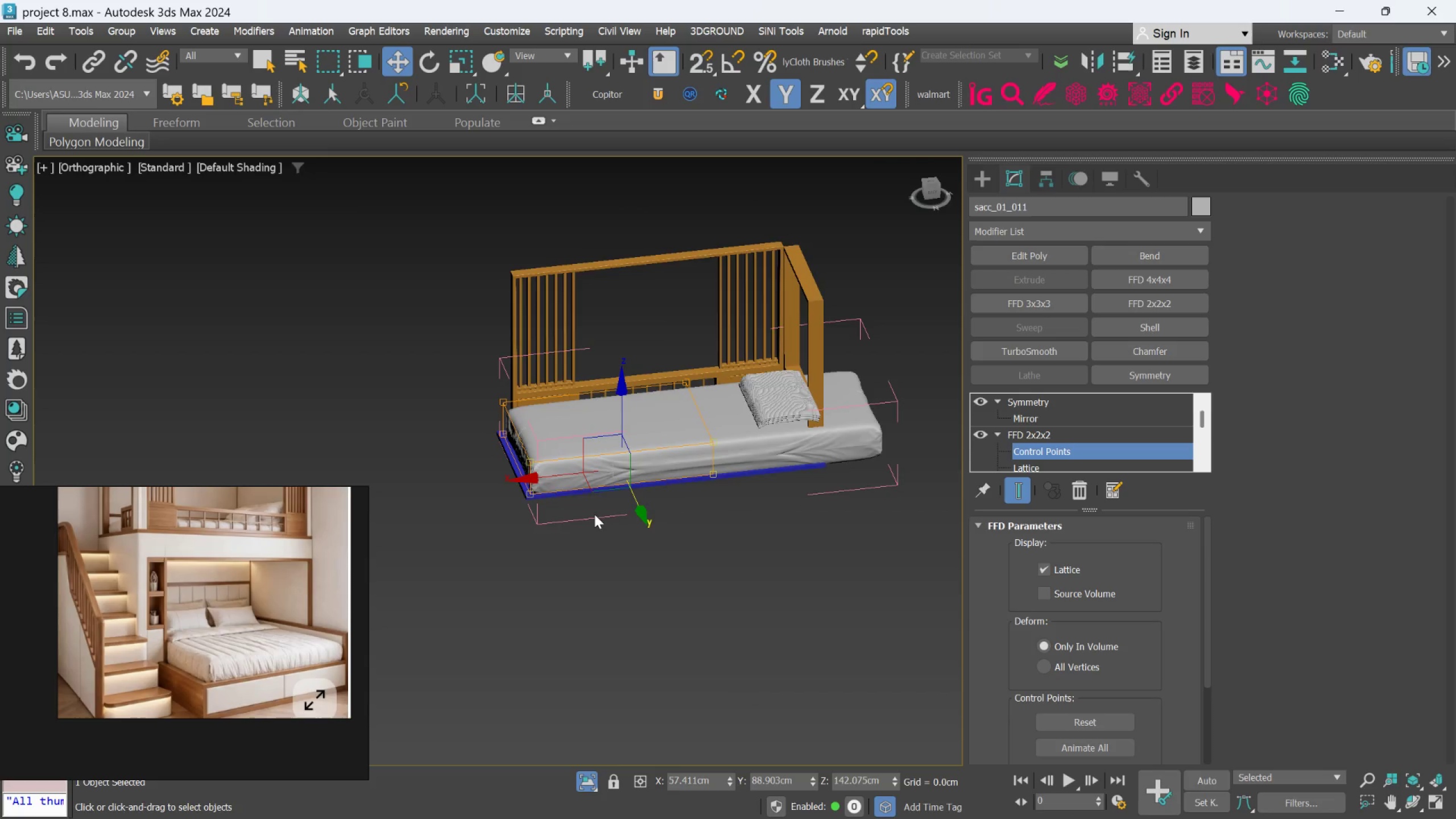 
scroll: coordinate [662, 486], scroll_direction: down, amount: 2.0
 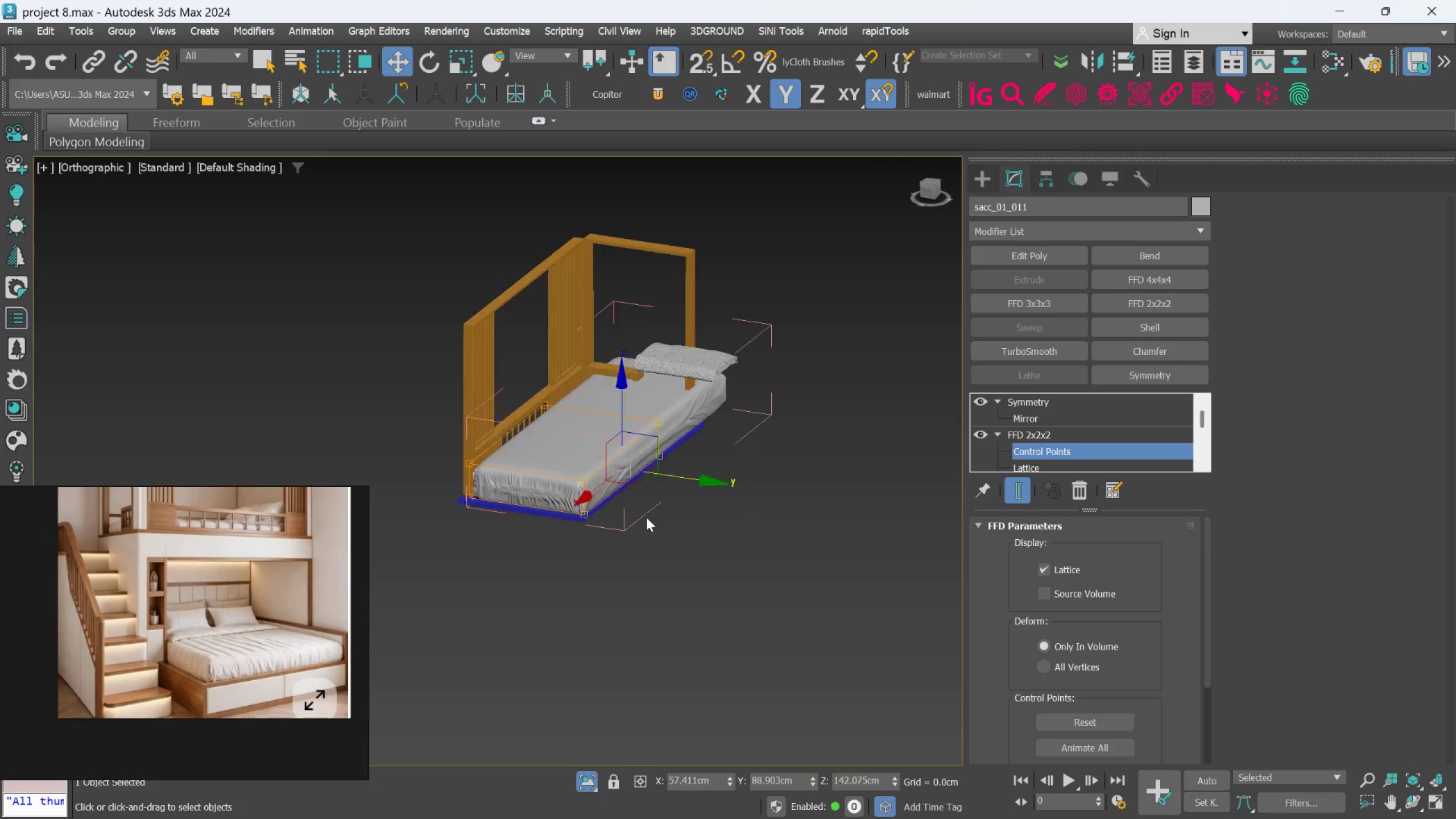 
hold_key(key=AltLeft, duration=0.55)
 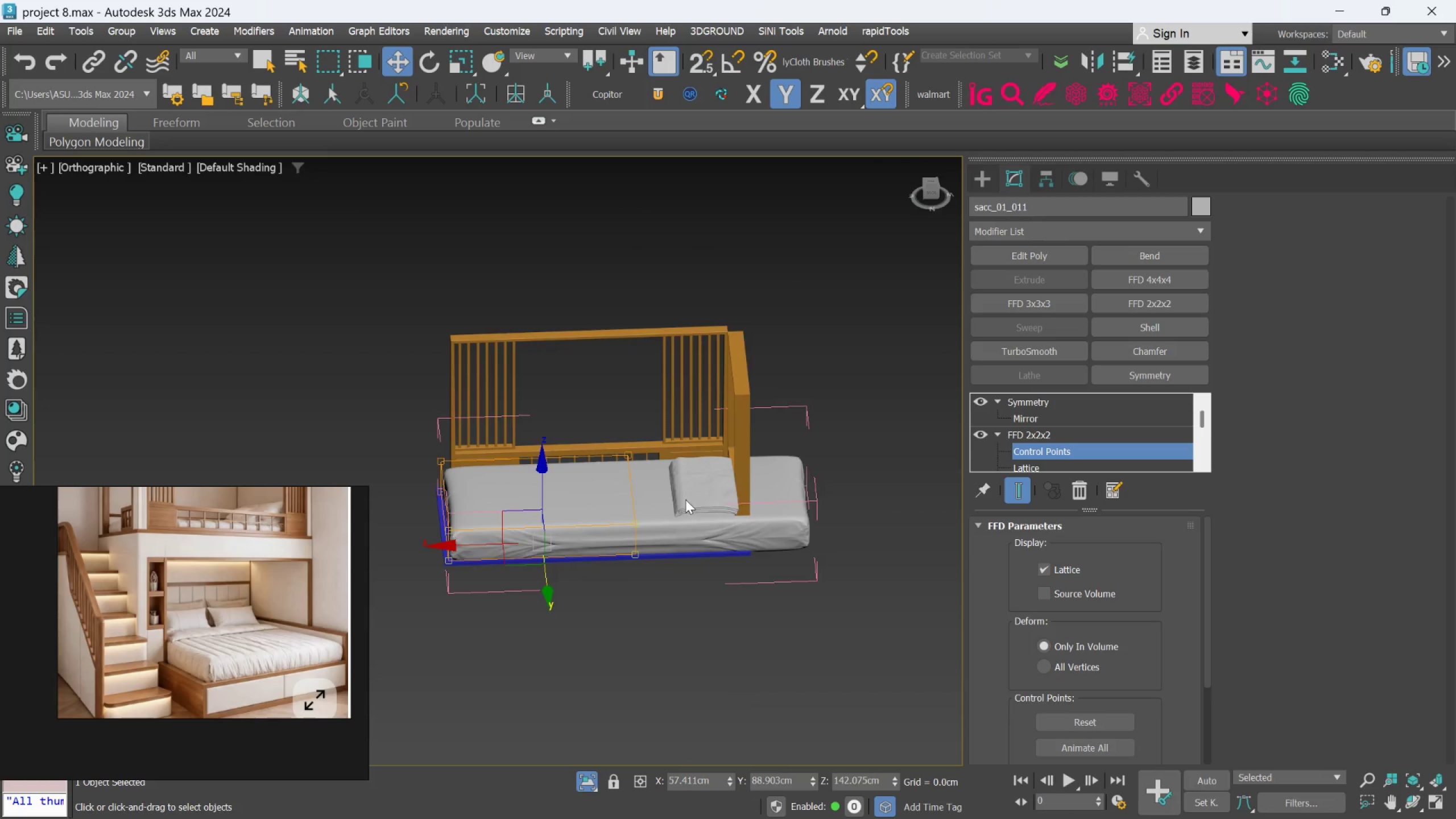 
scroll: coordinate [685, 499], scroll_direction: up, amount: 2.0
 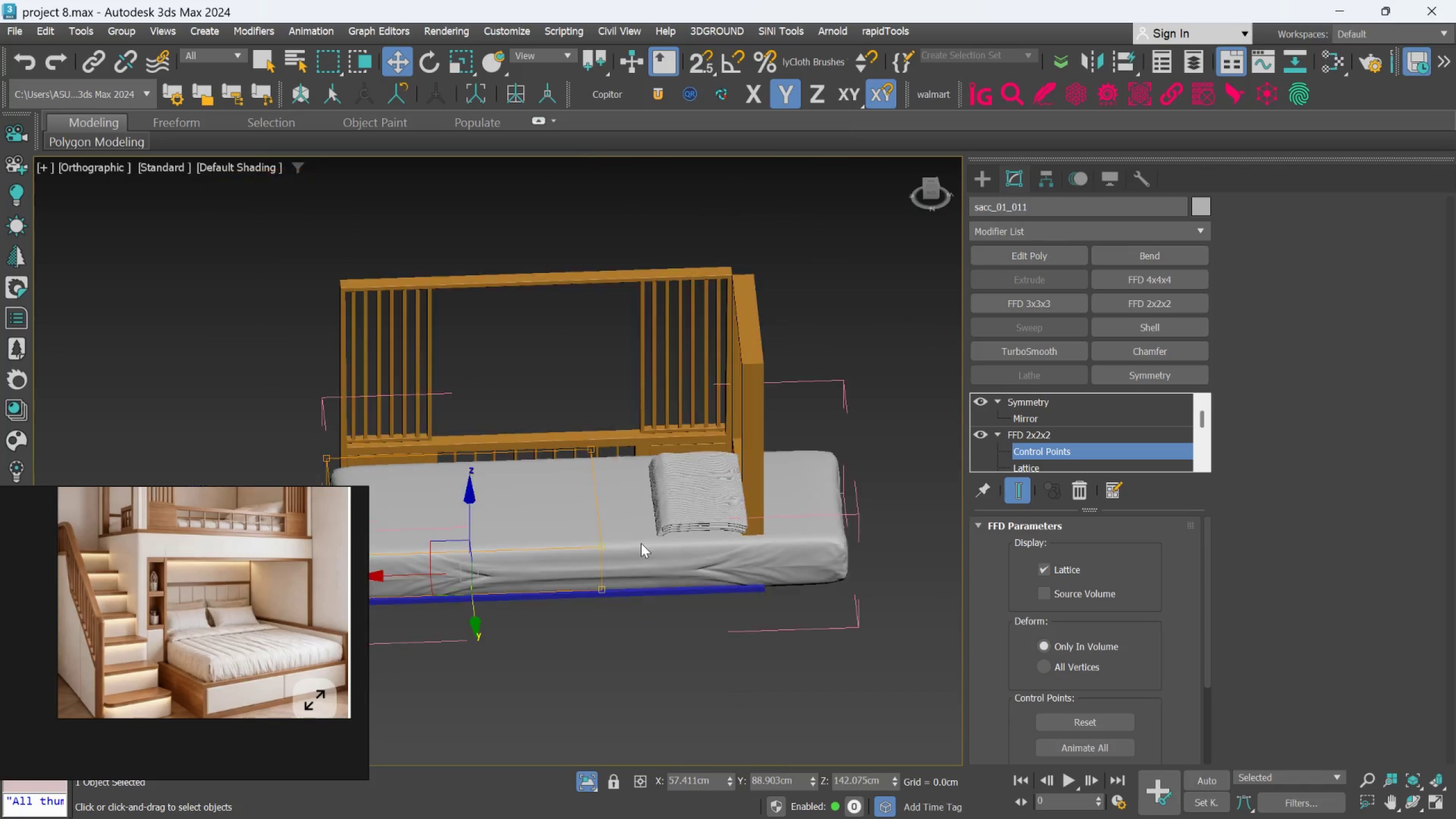 
scroll: coordinate [641, 543], scroll_direction: down, amount: 2.0
 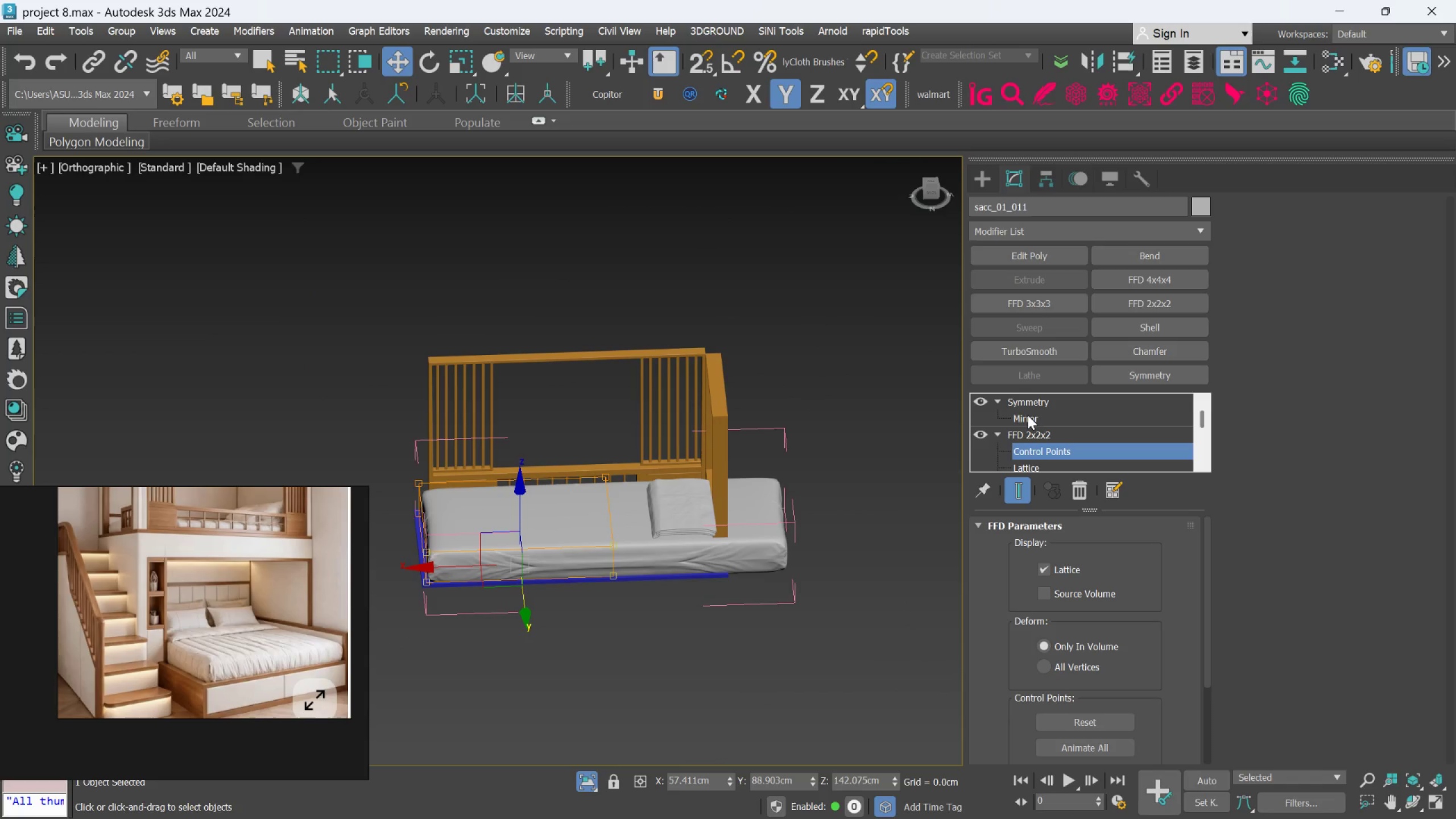 
left_click([1028, 415])
 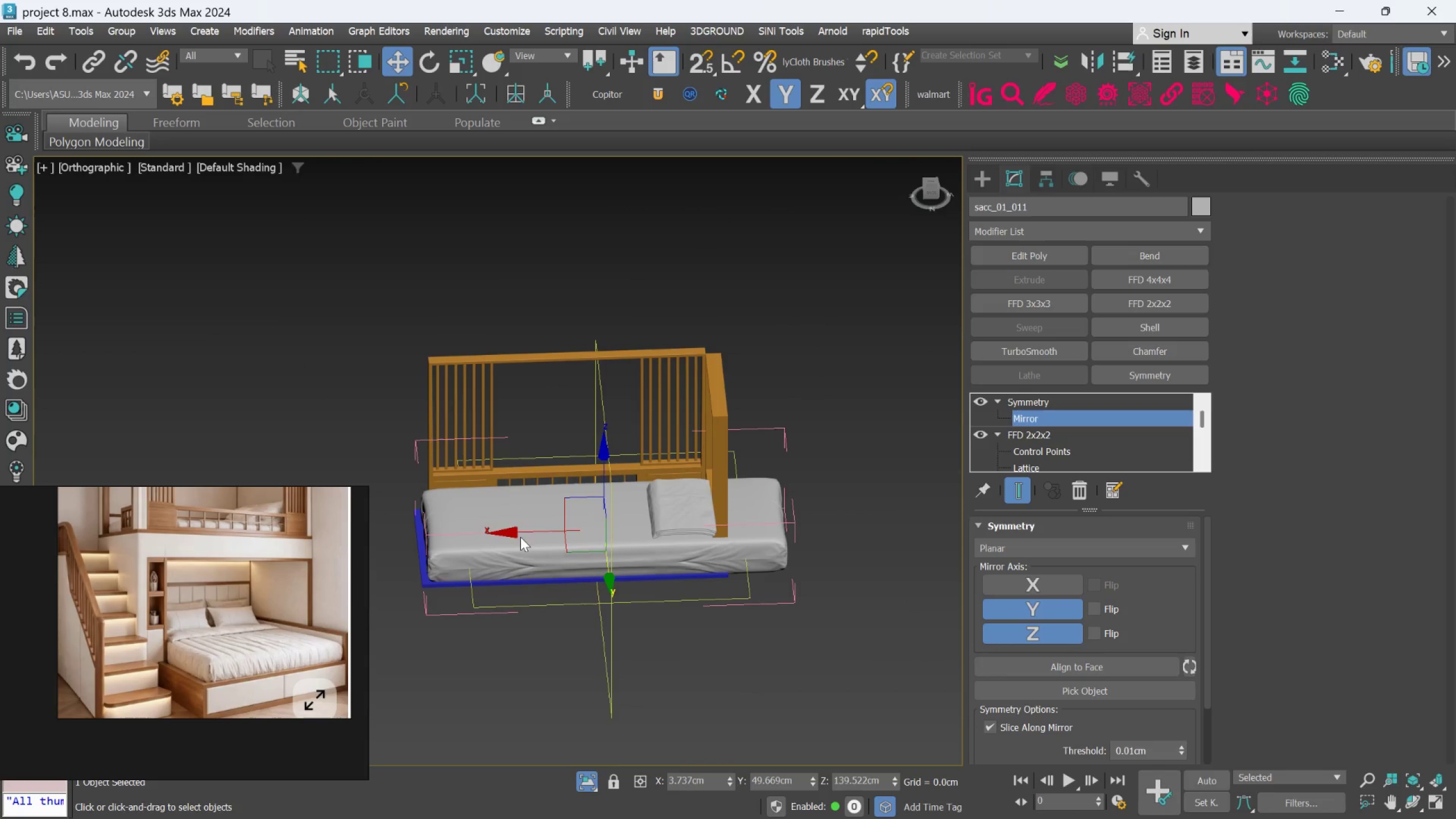 
left_click_drag(start_coordinate=[524, 532], to_coordinate=[487, 557])
 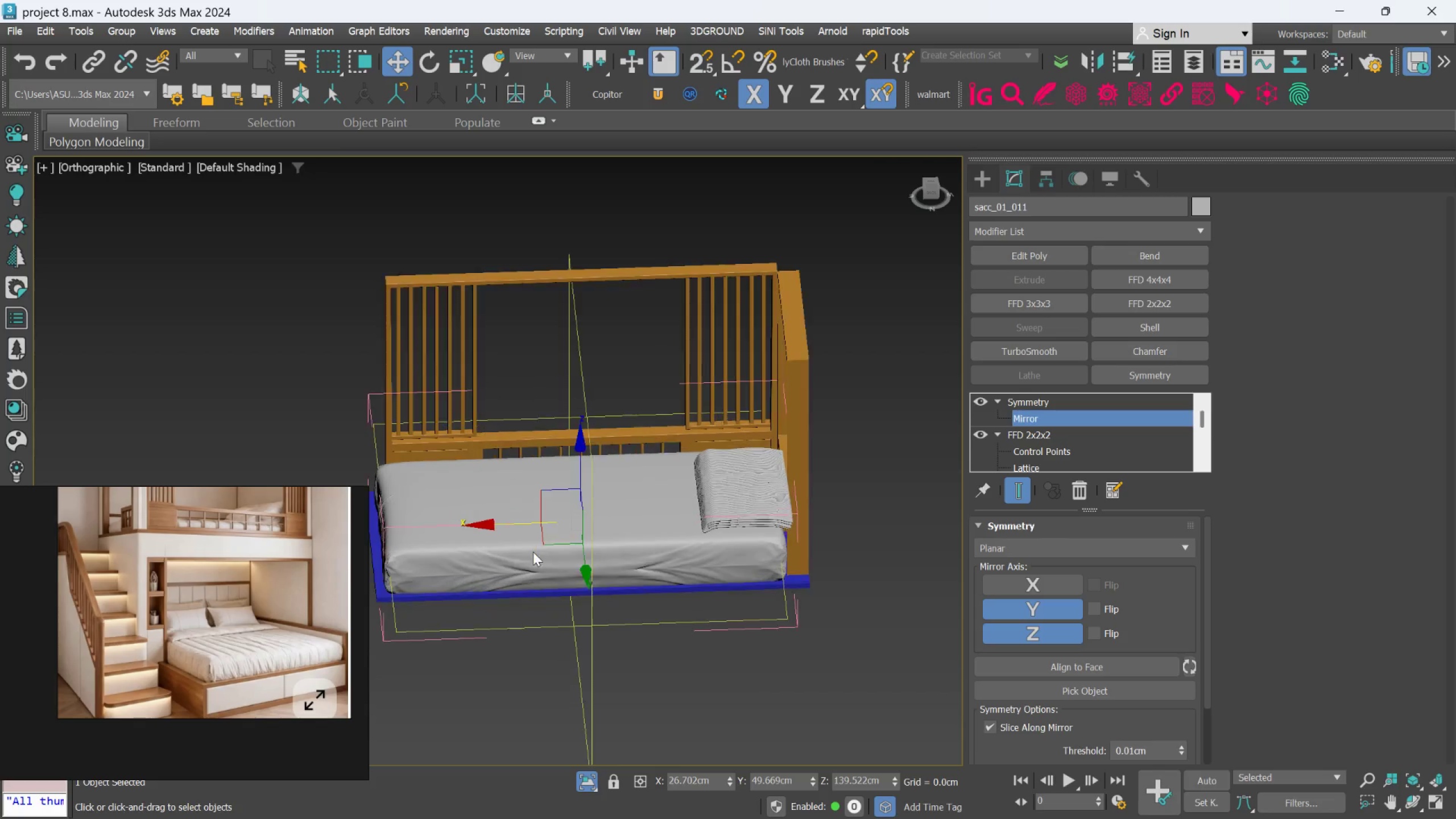 
scroll: coordinate [532, 552], scroll_direction: up, amount: 1.0
 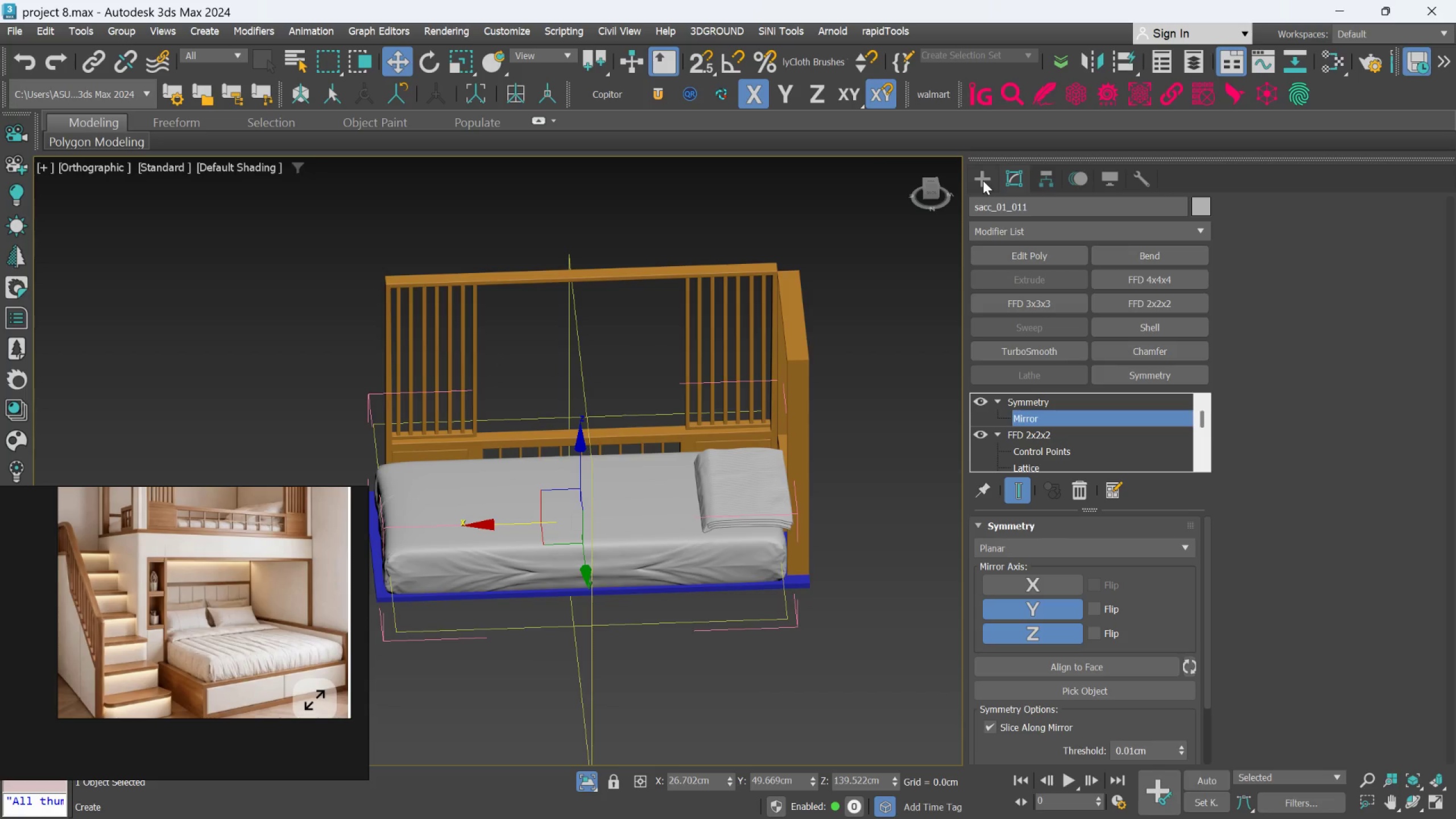 
left_click([983, 180])
 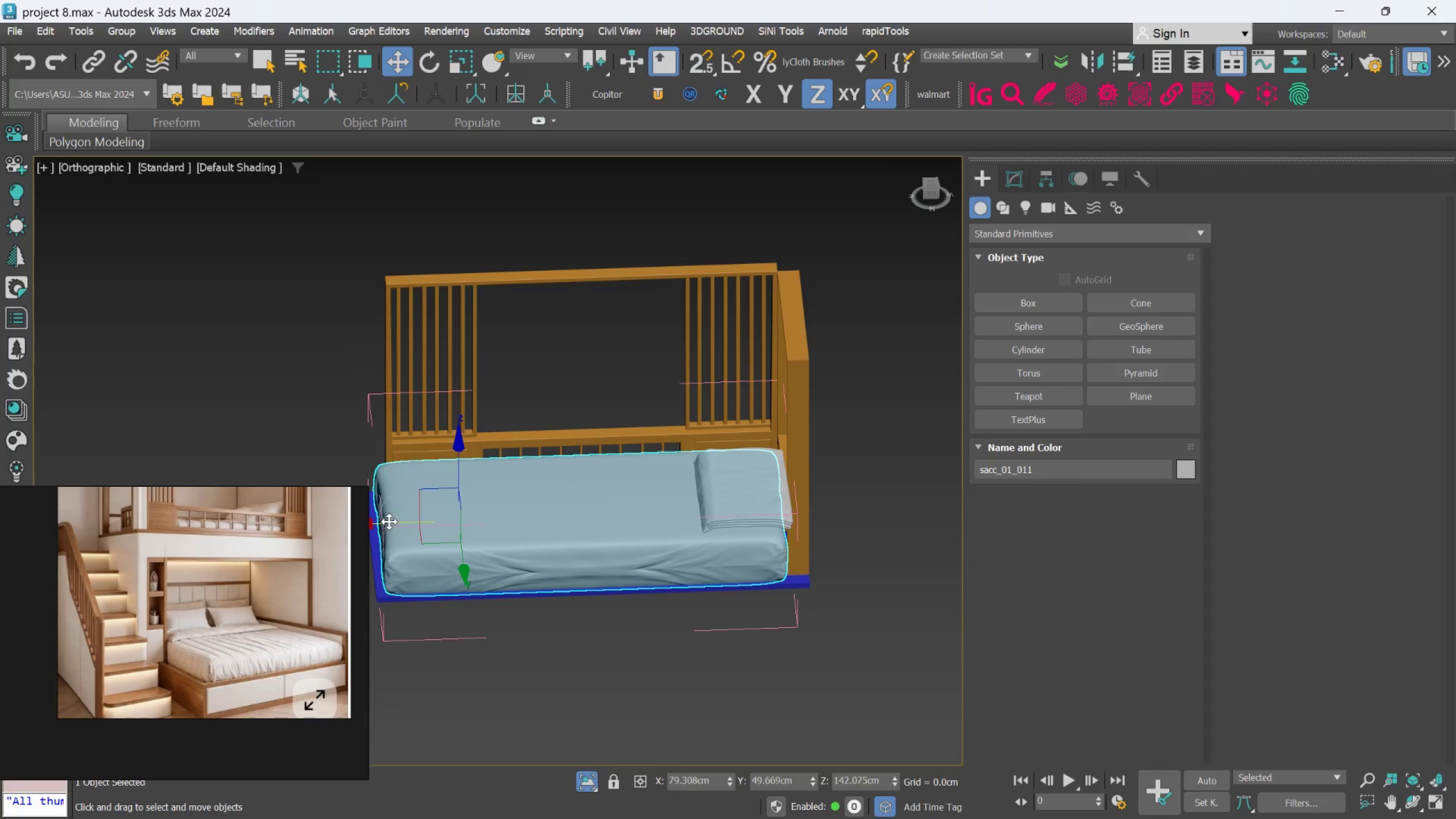 
scroll: coordinate [516, 540], scroll_direction: down, amount: 1.0
 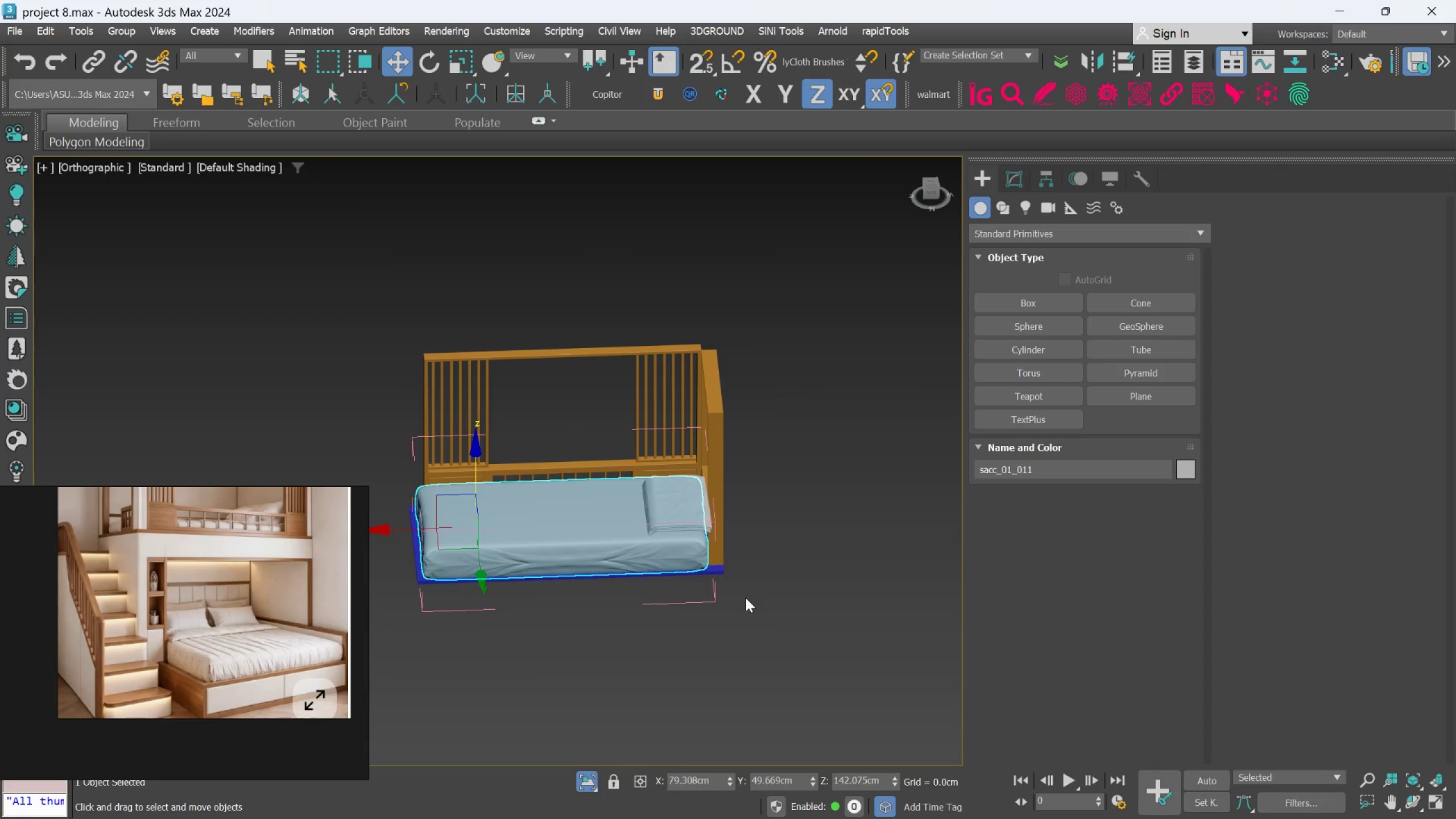 
hold_key(key=AltLeft, duration=1.03)
 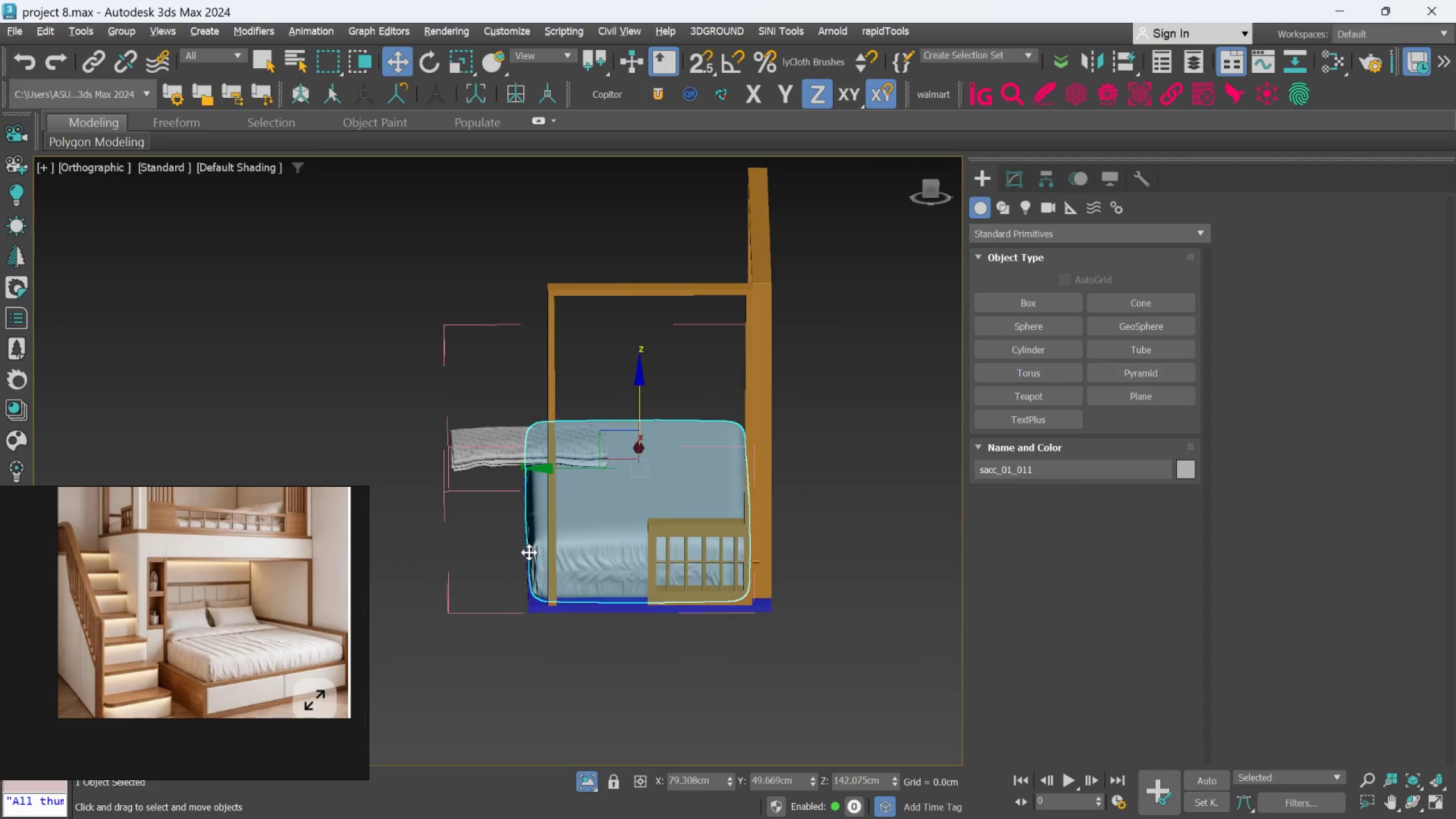 
hold_key(key=AltLeft, duration=0.7)
 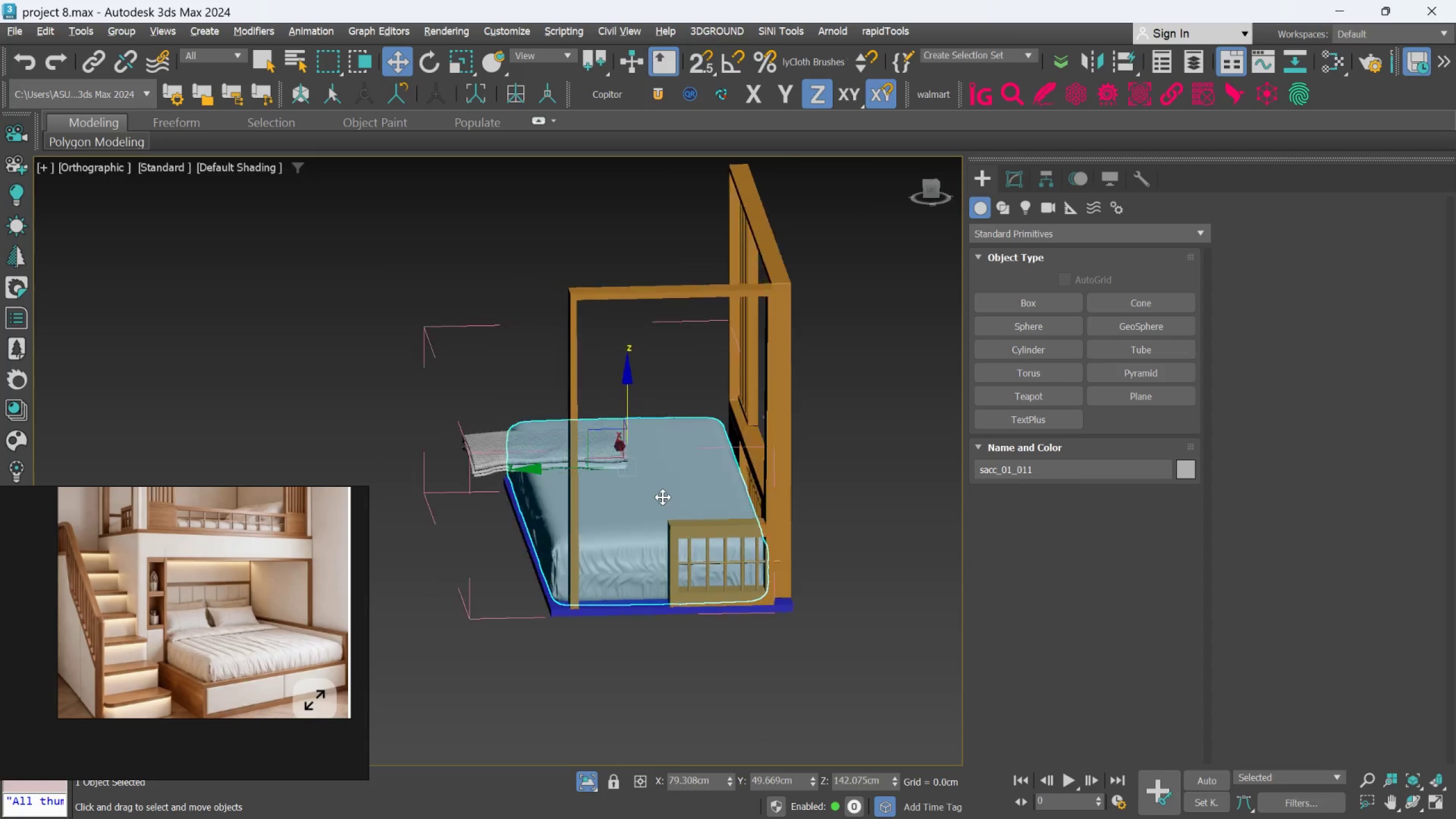 
scroll: coordinate [493, 555], scroll_direction: up, amount: 1.0
 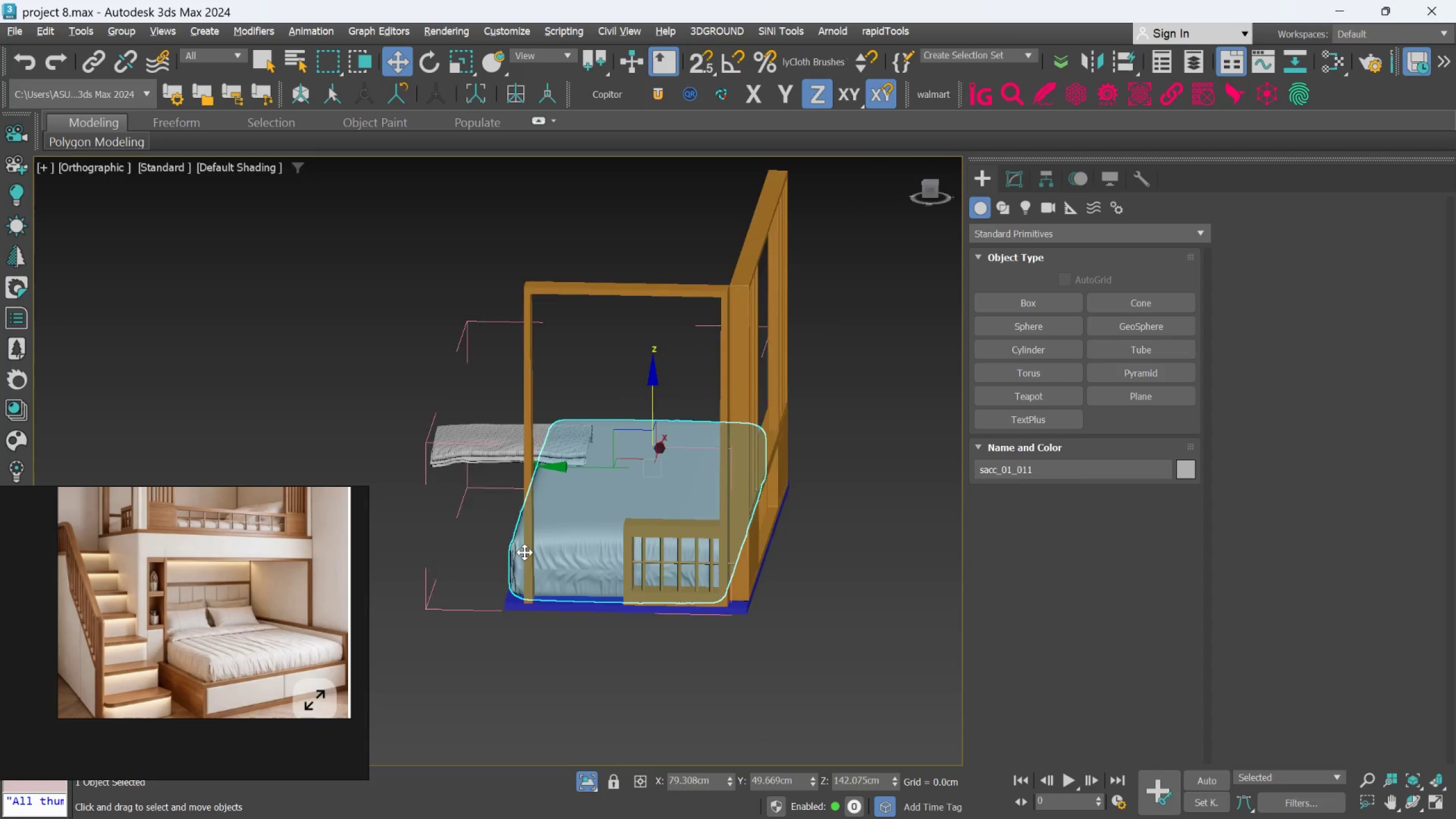 
hold_key(key=AltLeft, duration=1.28)
 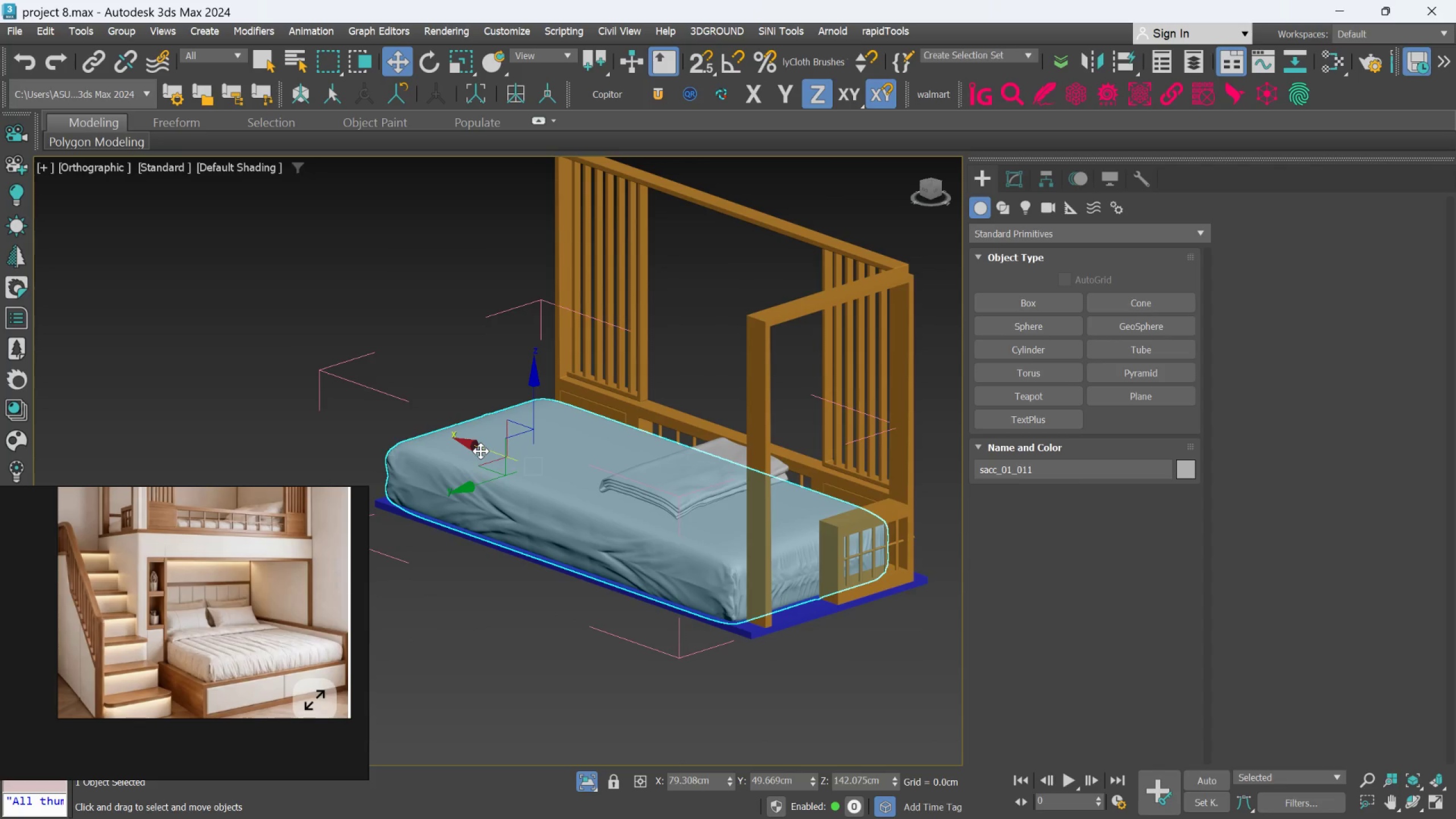 
left_click_drag(start_coordinate=[481, 451], to_coordinate=[474, 440])
 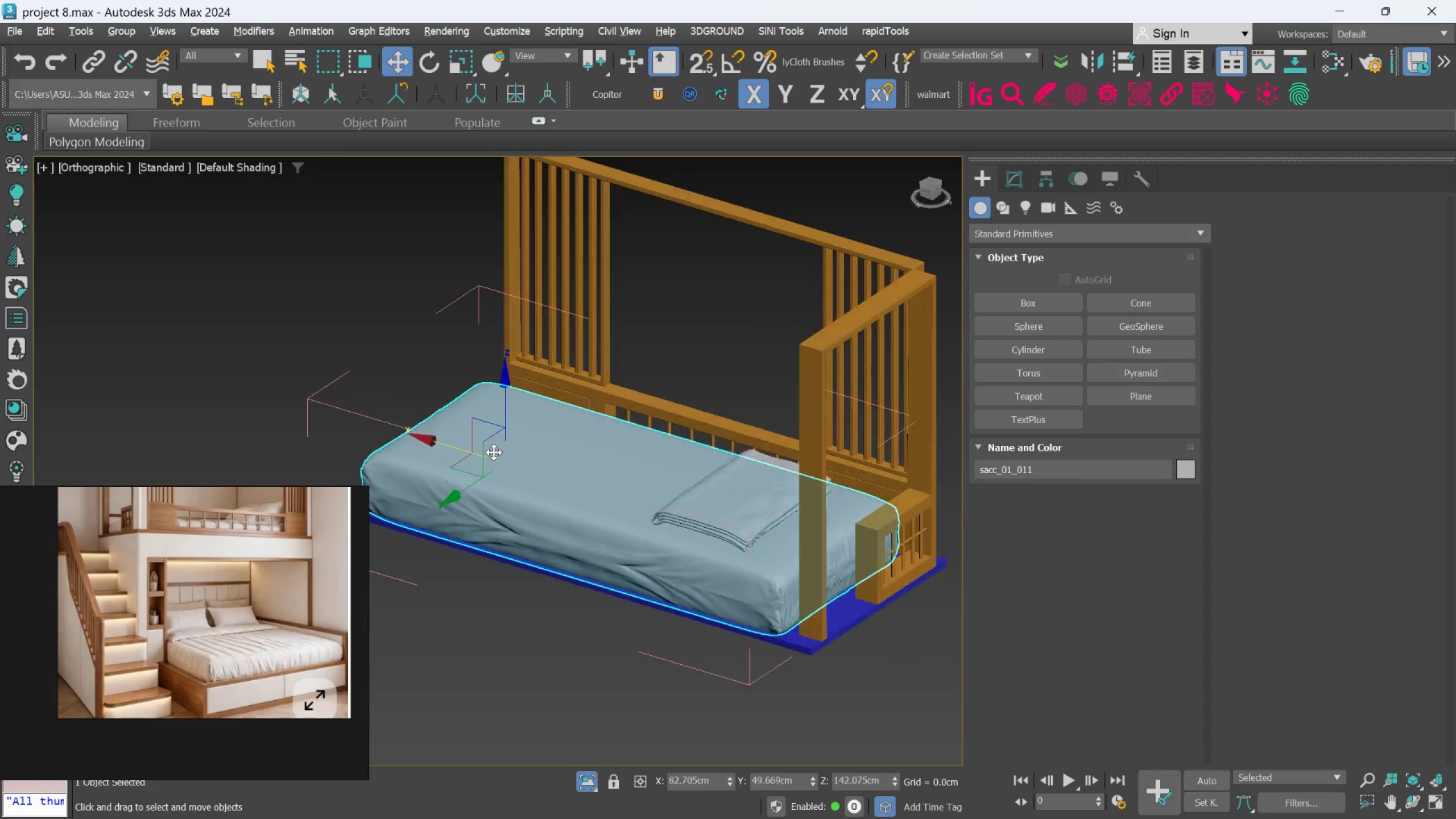 
hold_key(key=AltLeft, duration=0.51)
 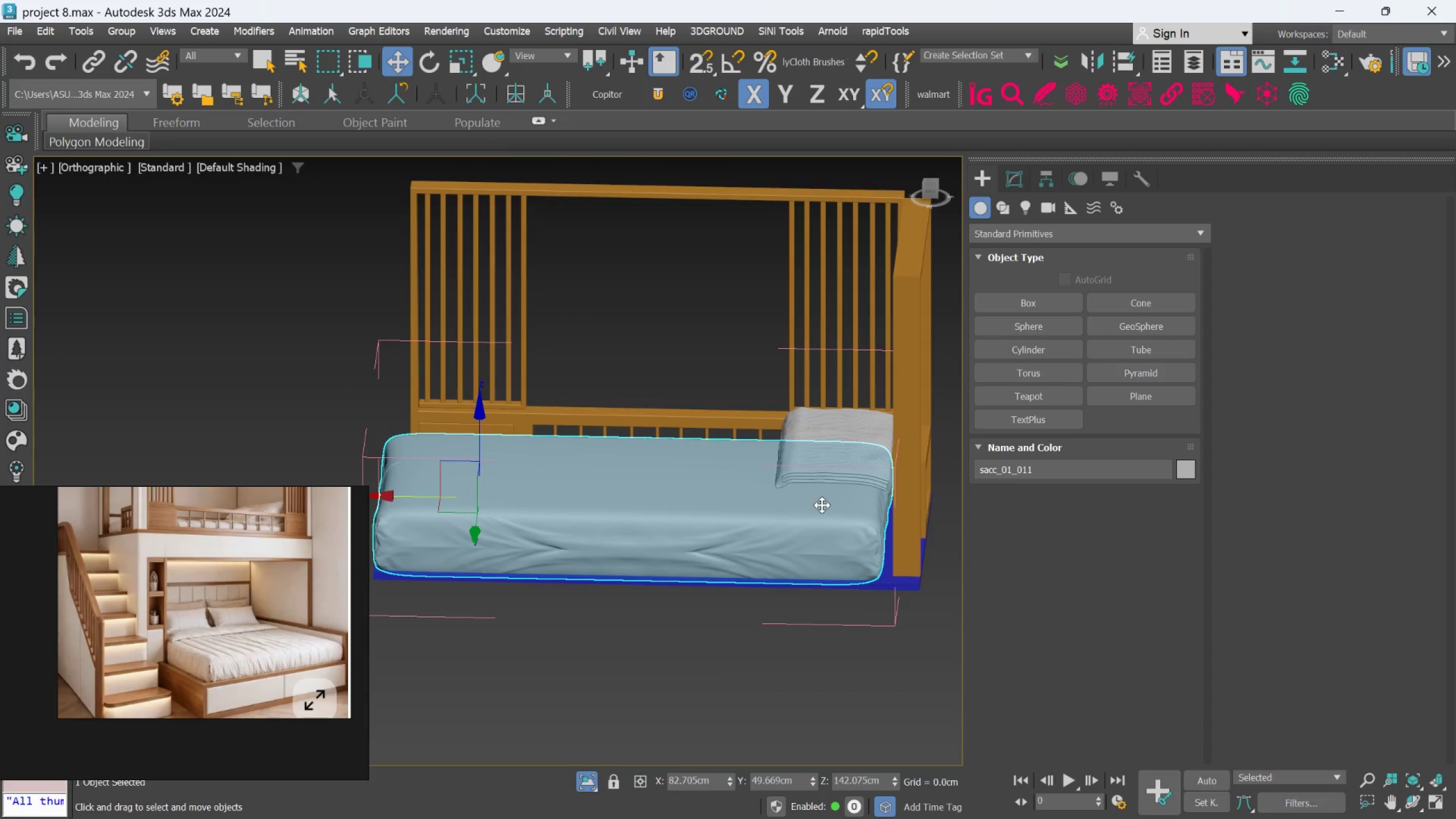 
hold_key(key=AltLeft, duration=0.74)
 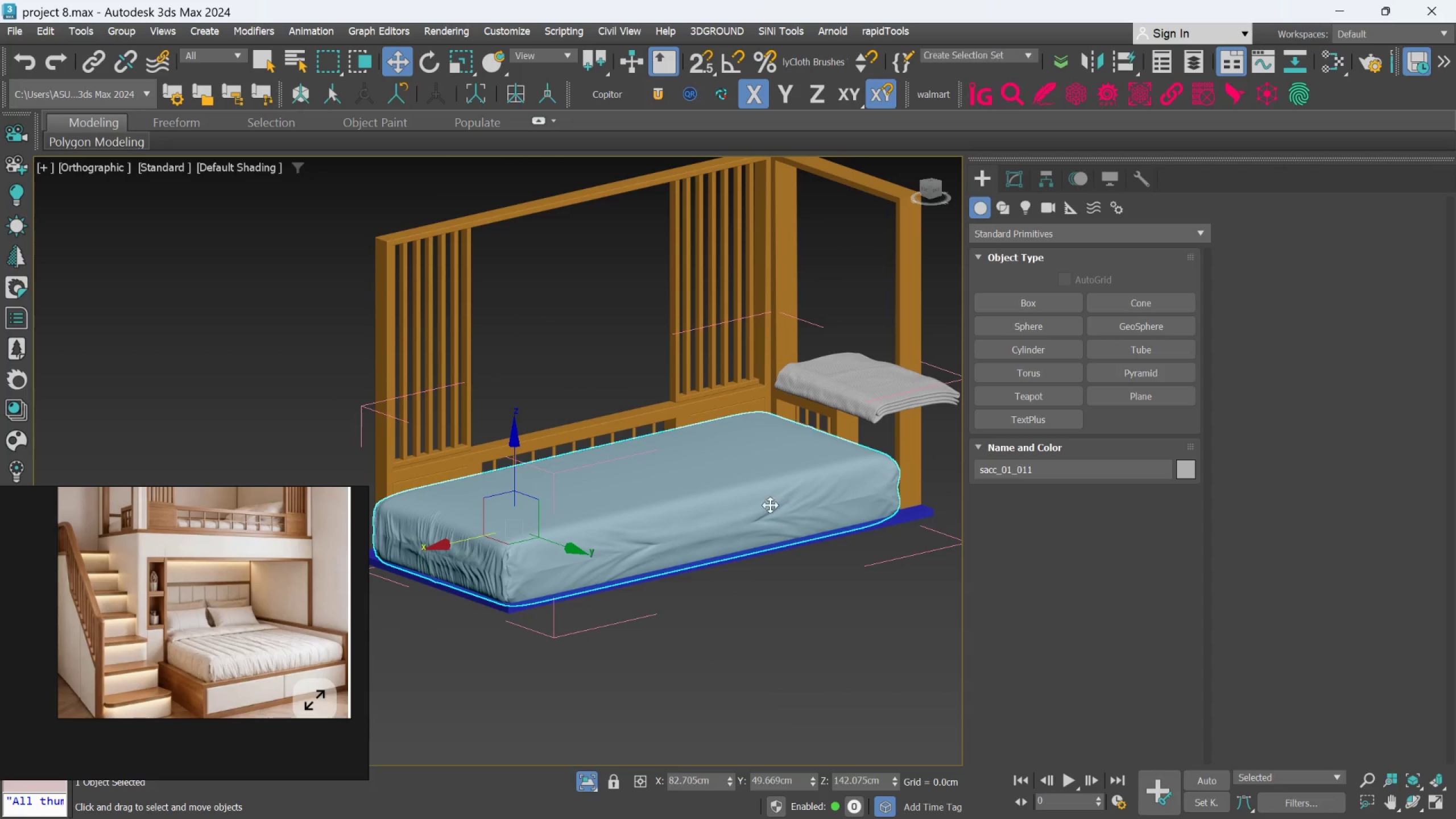 
scroll: coordinate [724, 531], scroll_direction: none, amount: 0.0
 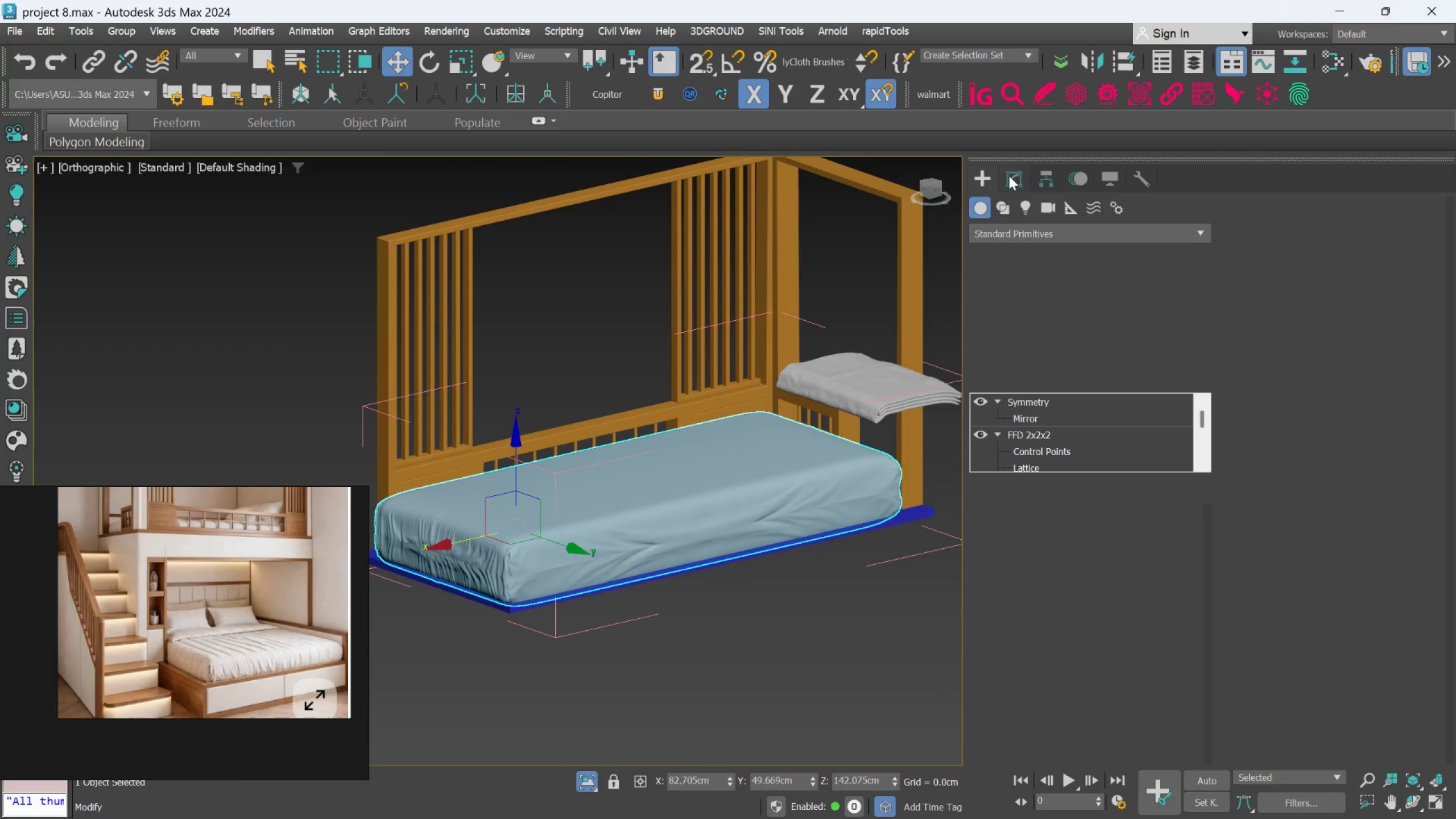 
left_click([1009, 176])
 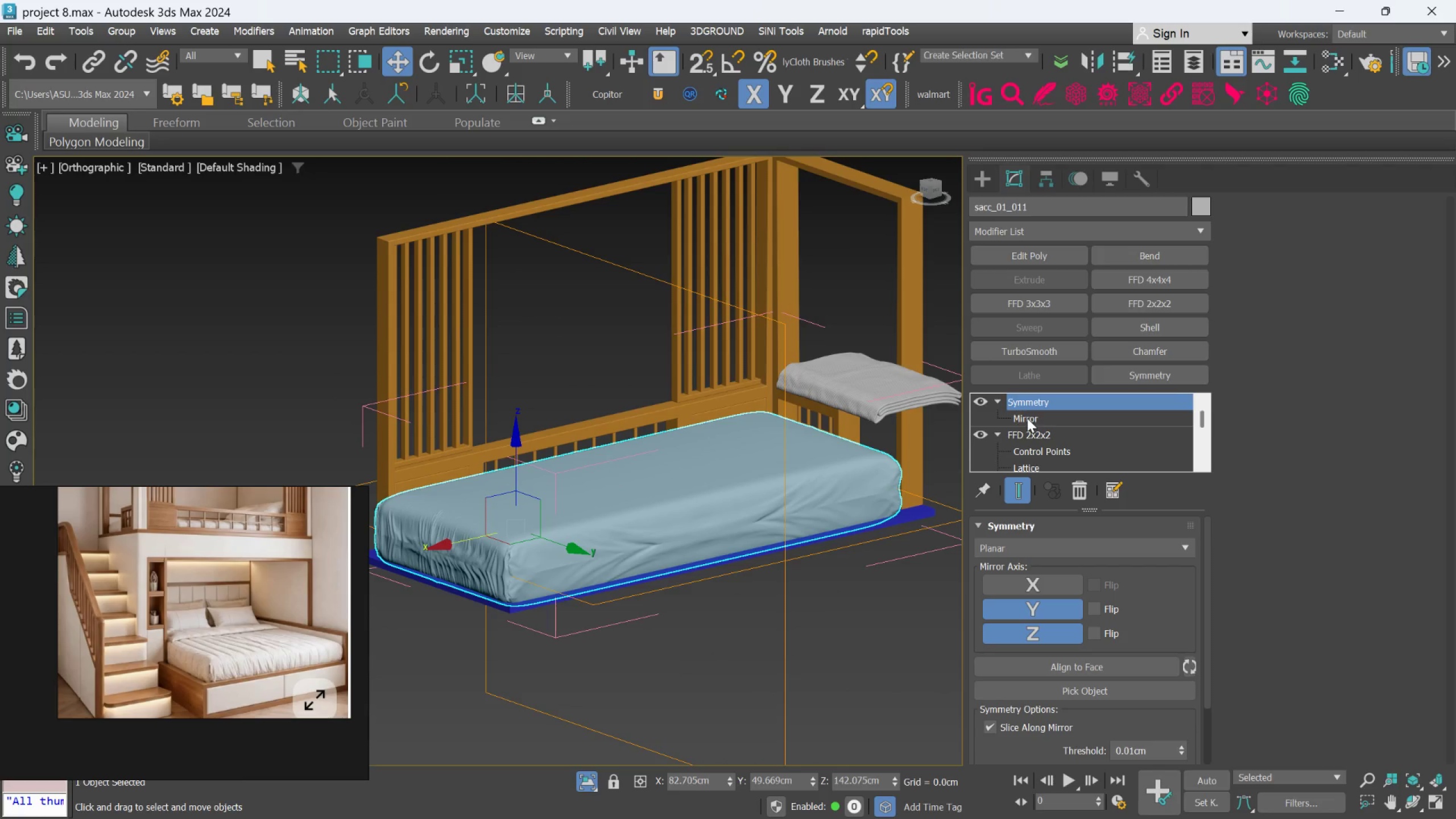 
left_click([1027, 418])
 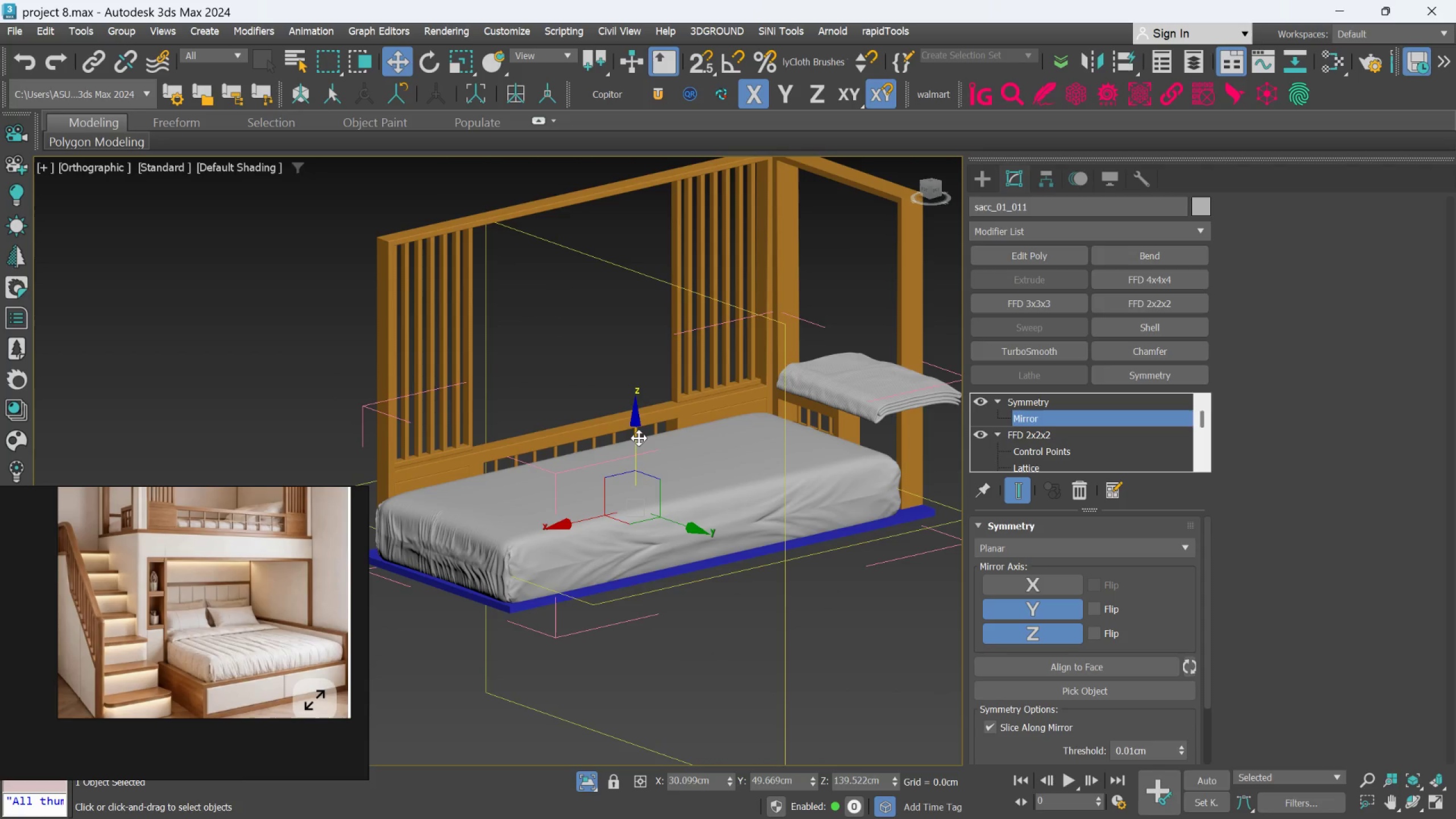 
left_click_drag(start_coordinate=[639, 438], to_coordinate=[638, 430])
 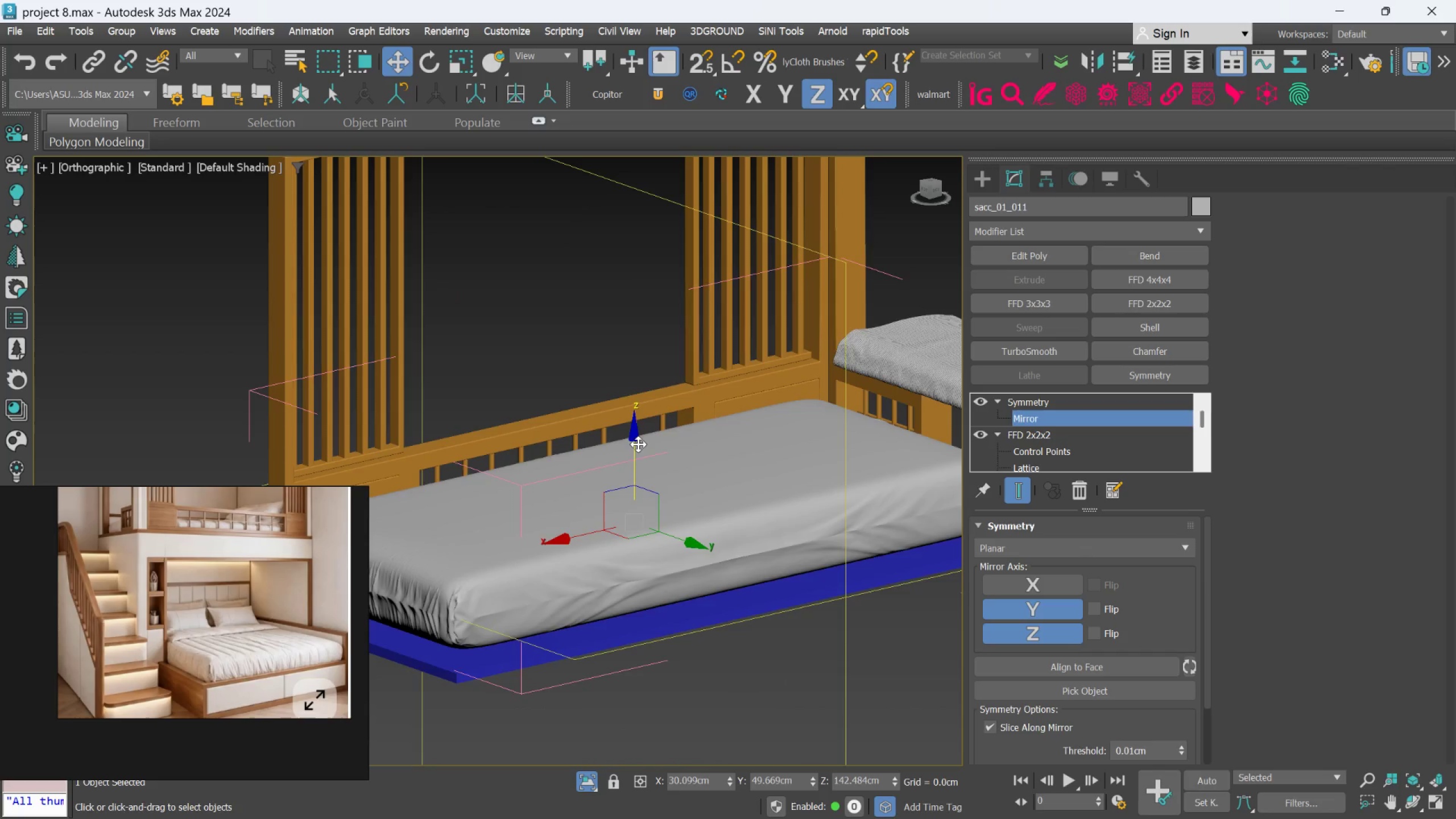 
scroll: coordinate [638, 444], scroll_direction: up, amount: 1.0
 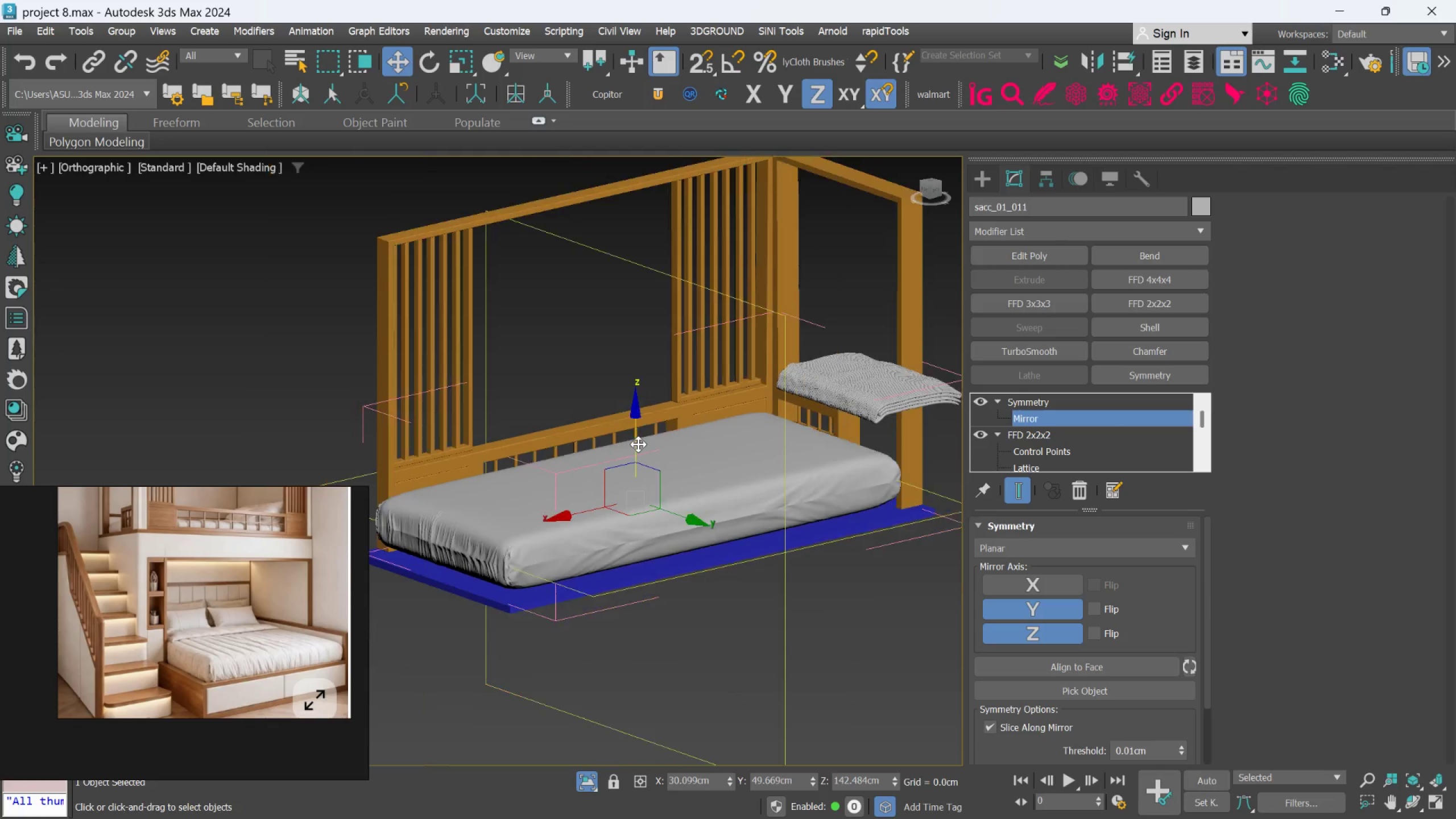 
scroll: coordinate [638, 444], scroll_direction: down, amount: 1.0
 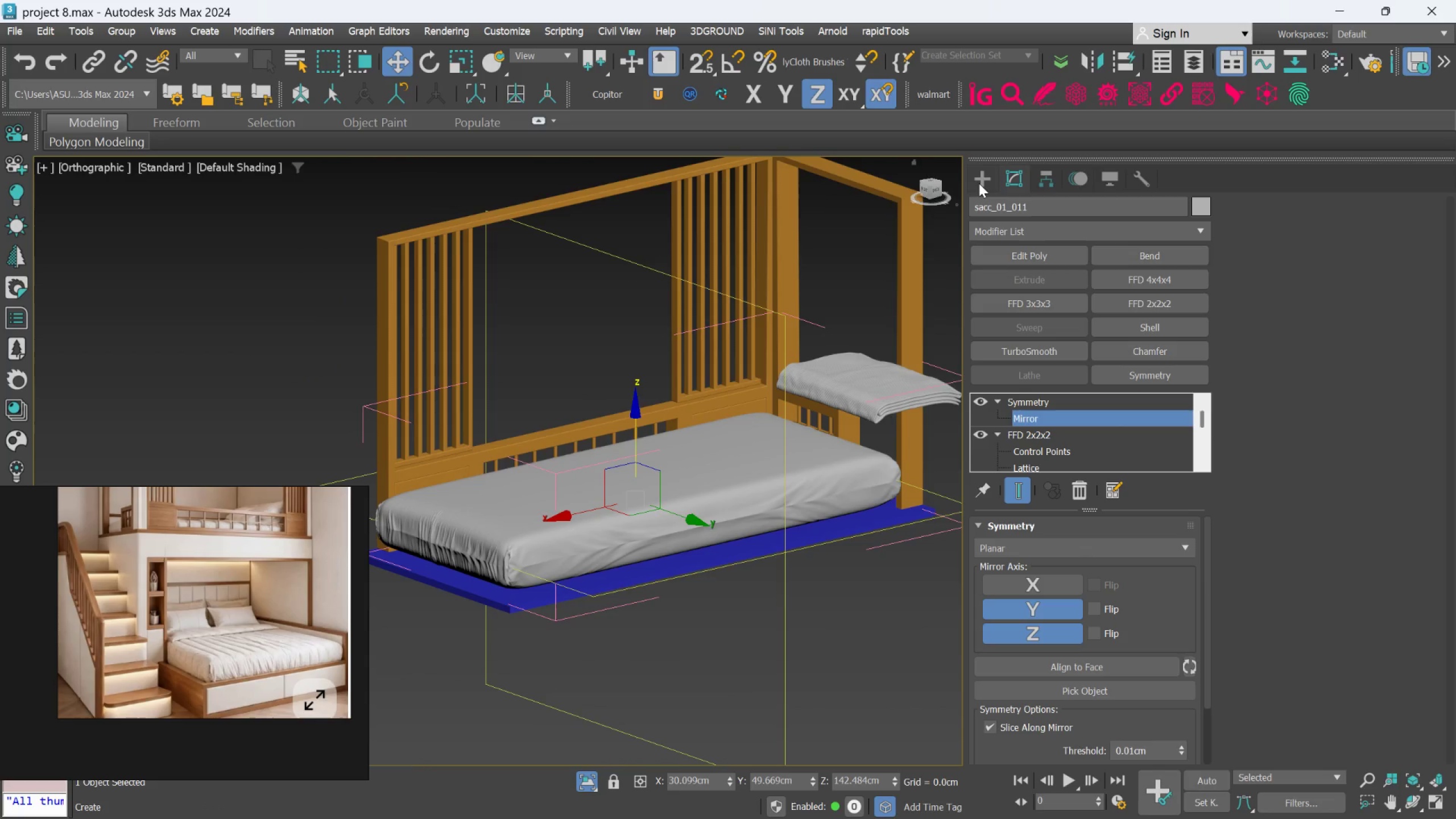 
left_click([979, 183])
 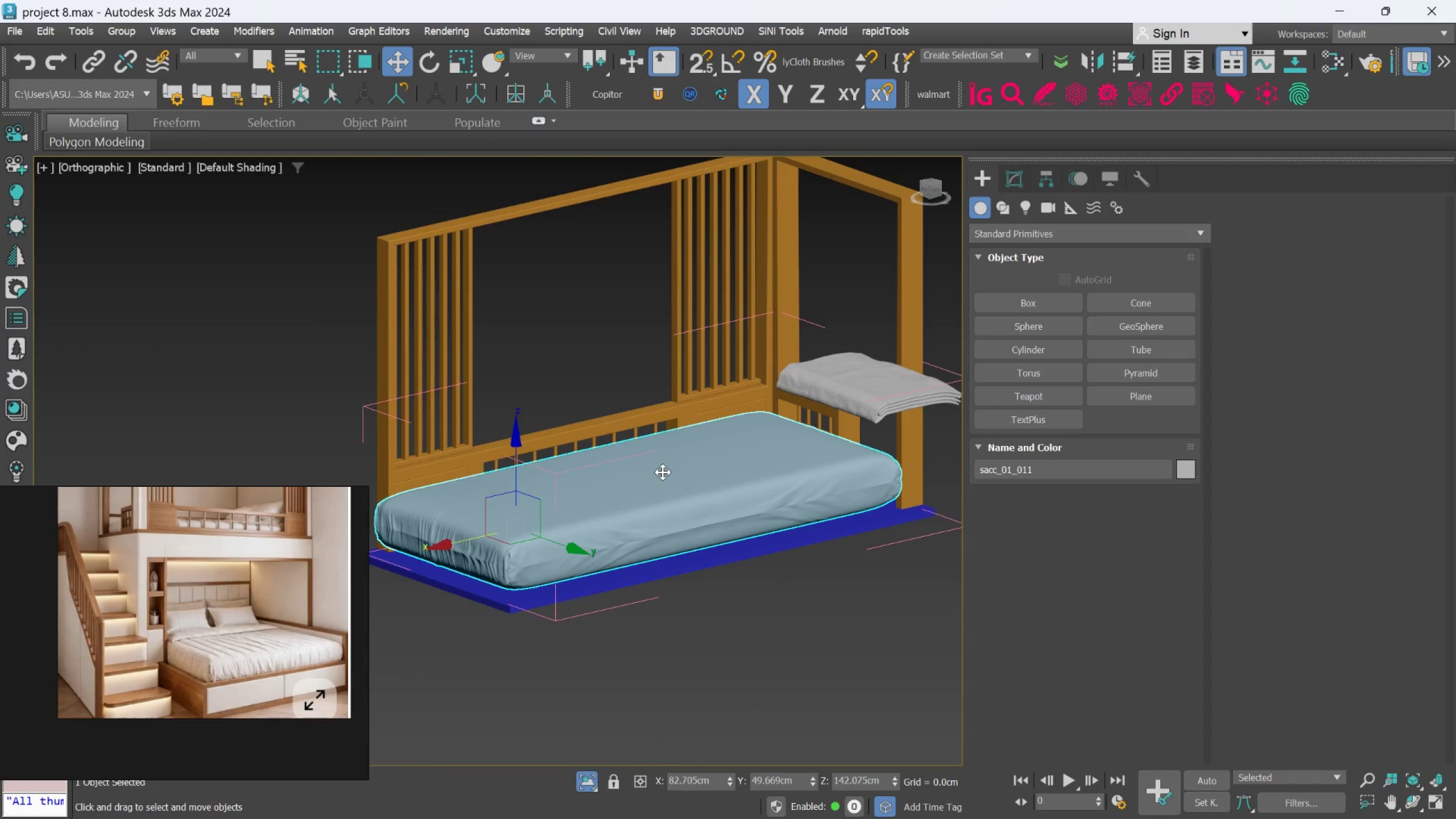 
left_click([663, 472])
 